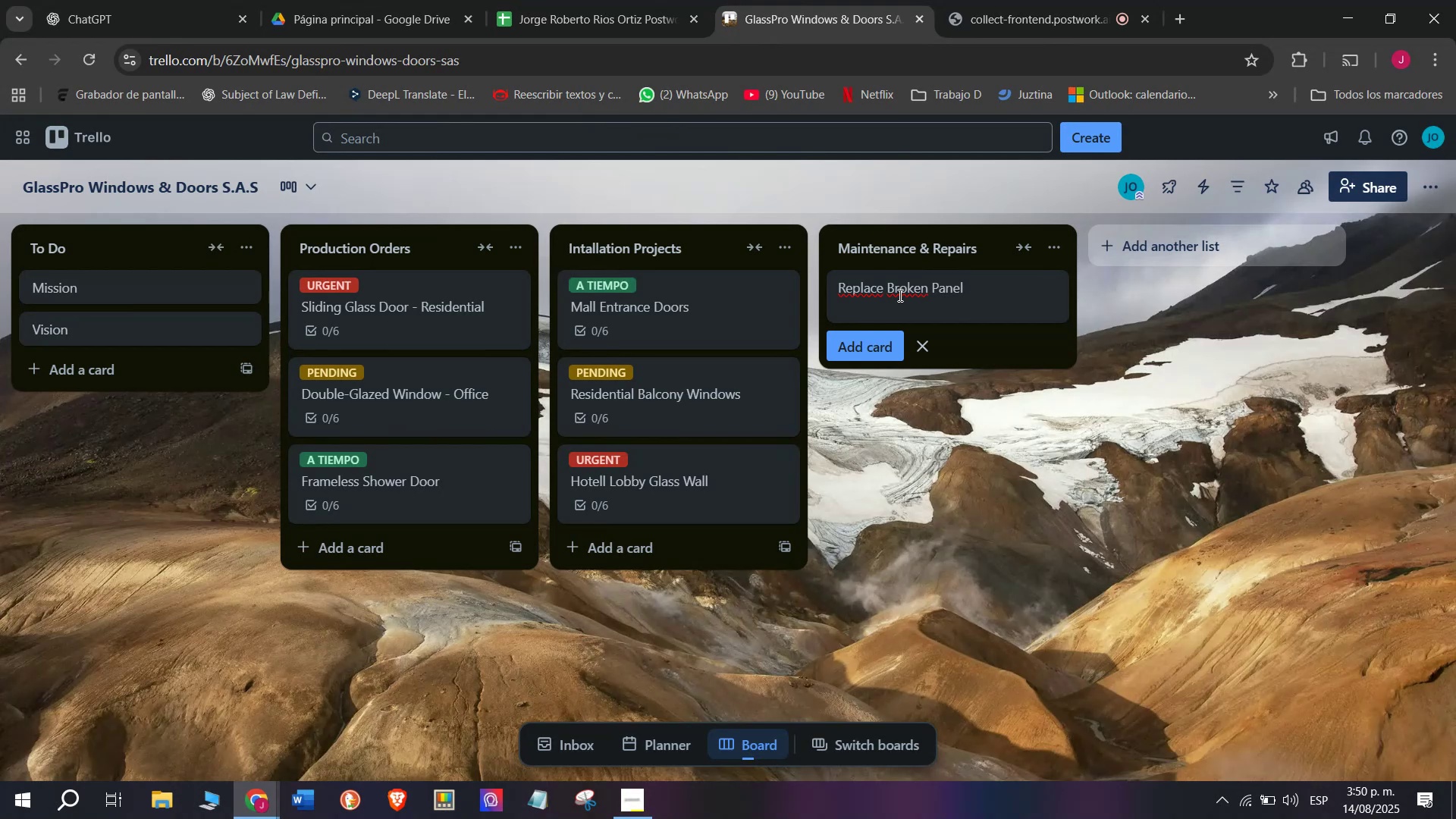 
key(Enter)
 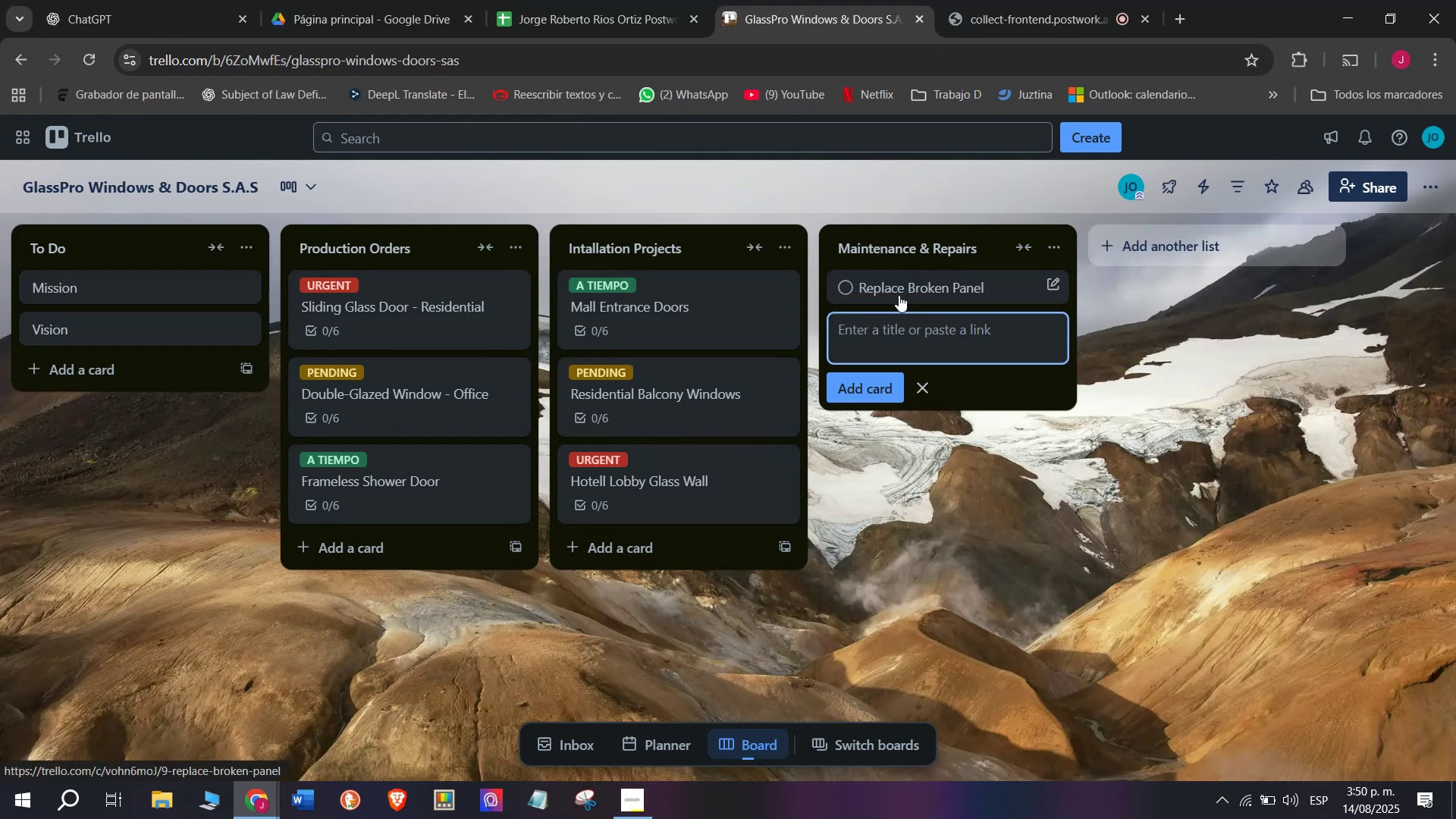 
left_click([899, 295])
 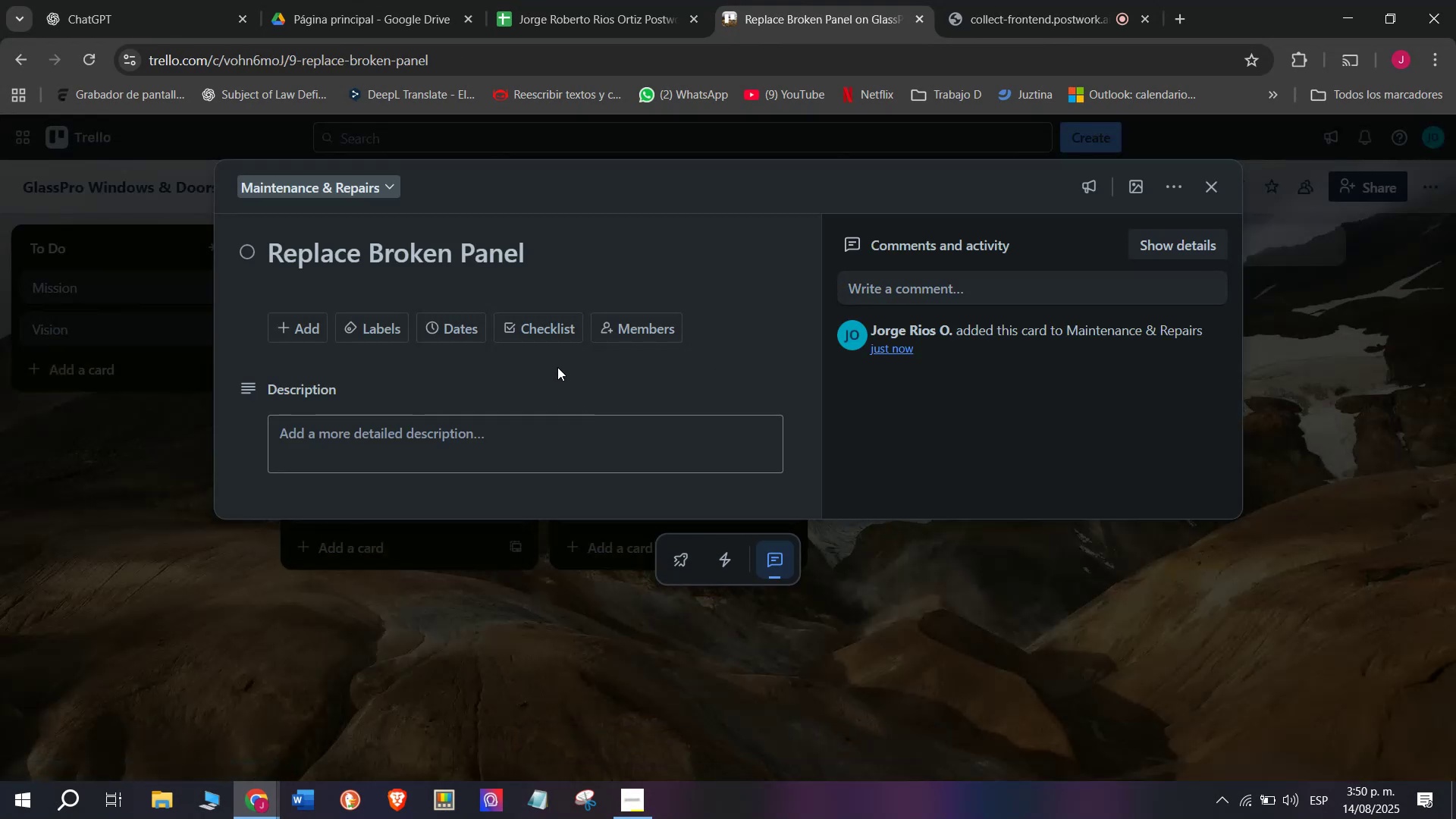 
left_click([544, 334])
 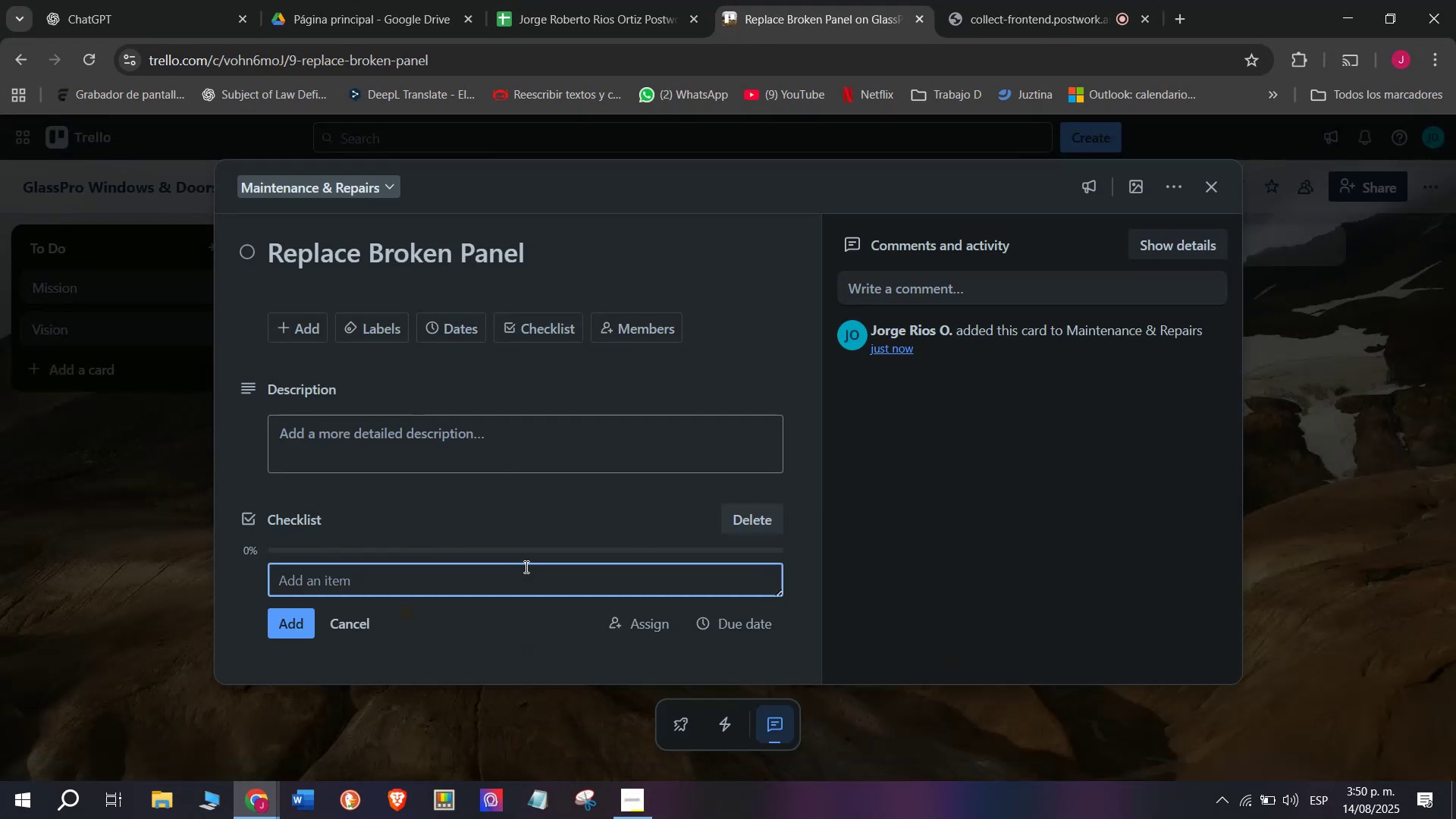 
wait(7.16)
 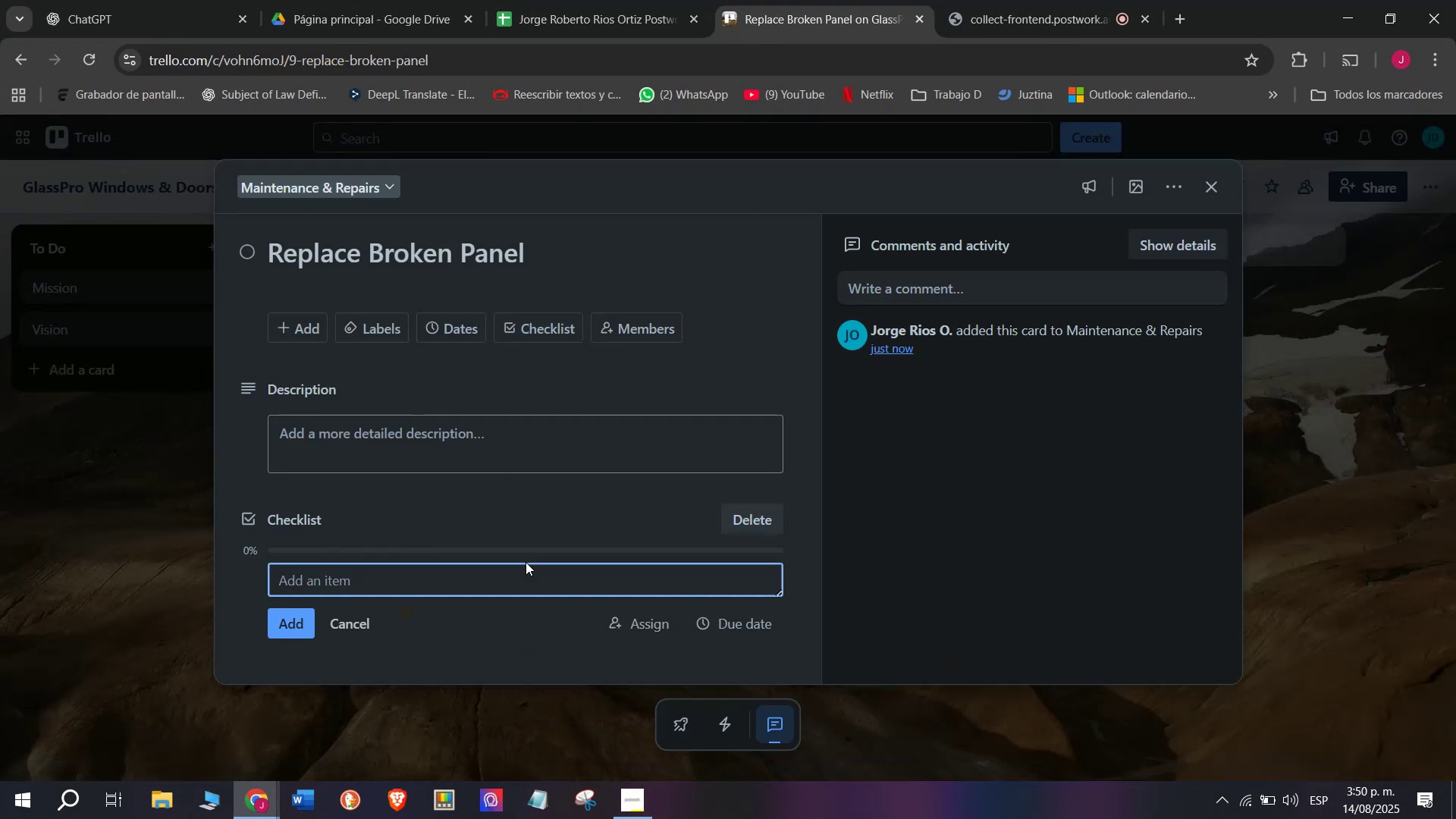 
type(Inpect damange)
key(Backspace)
key(Backspace)
key(Backspace)
type(ge)
 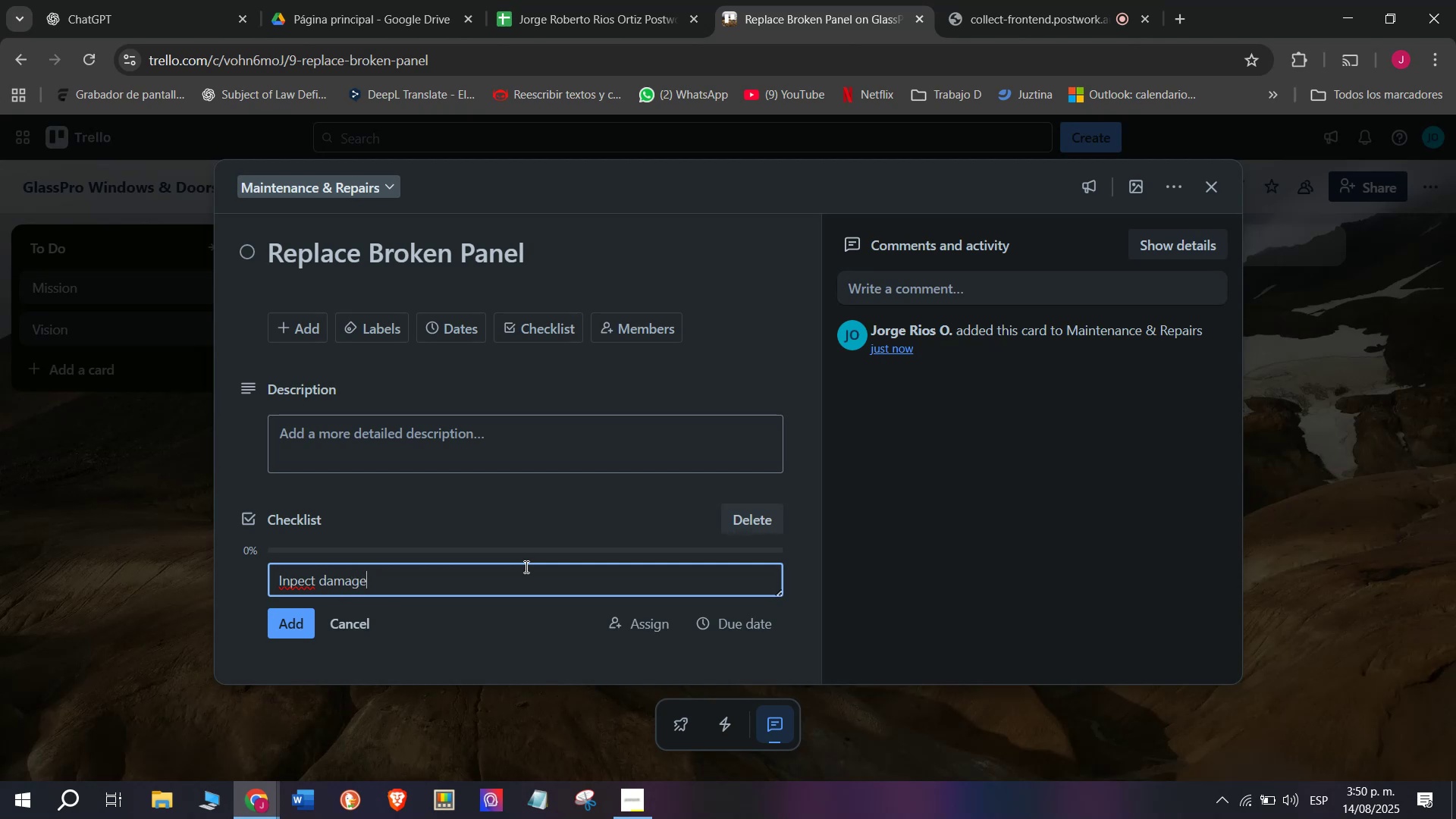 
key(Enter)
 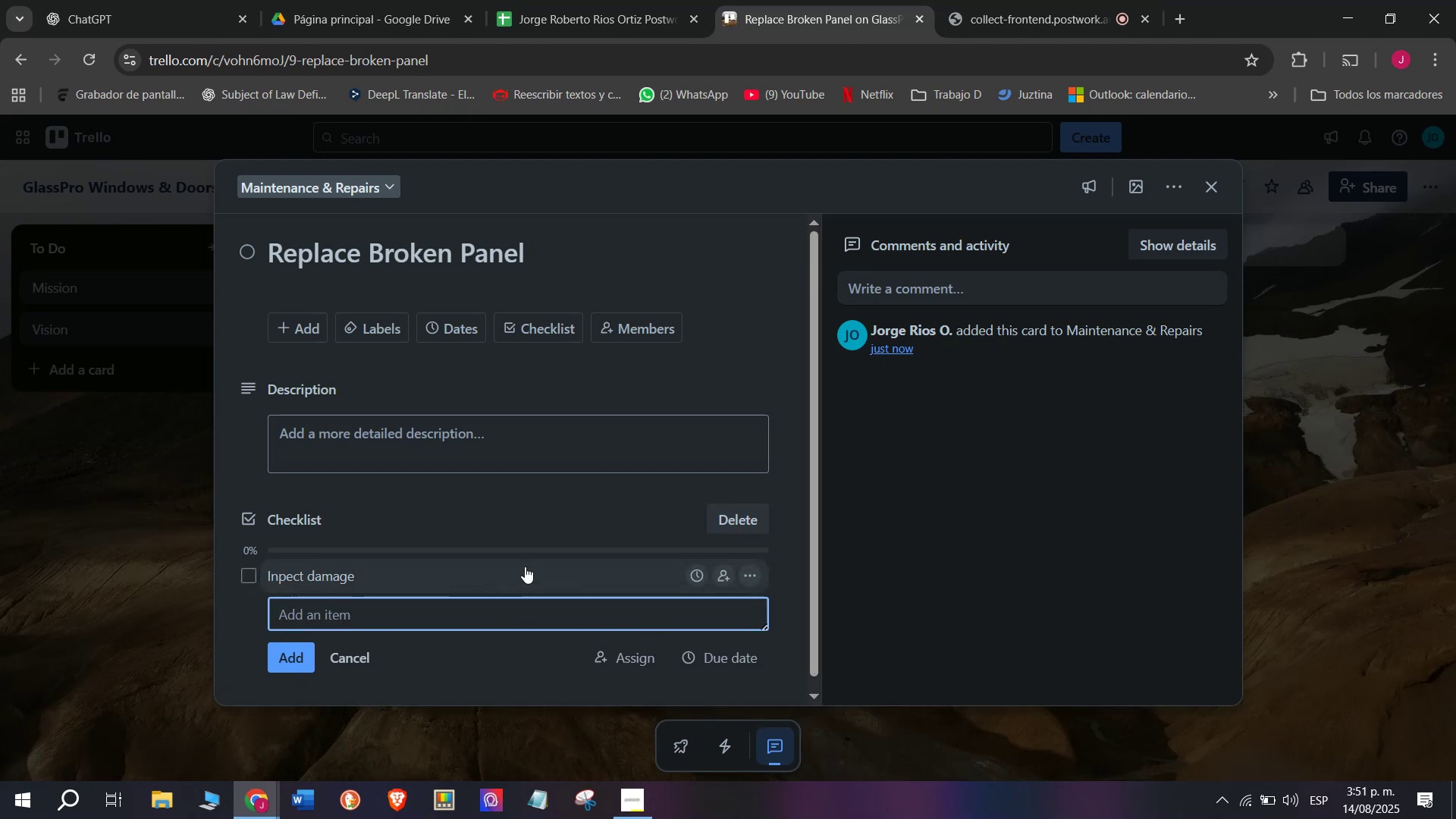 
type(Remove broken glass)
 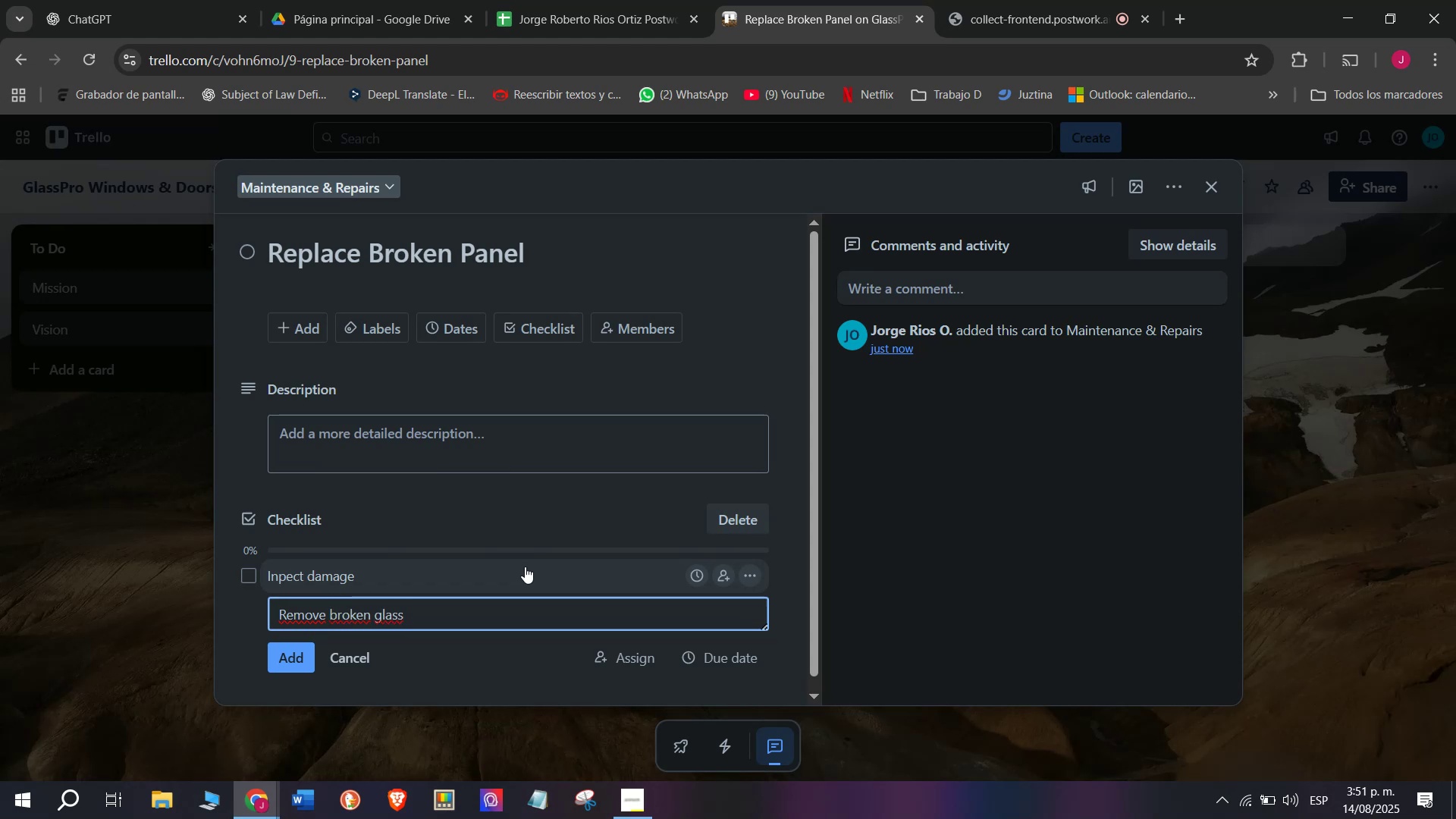 
key(Enter)
 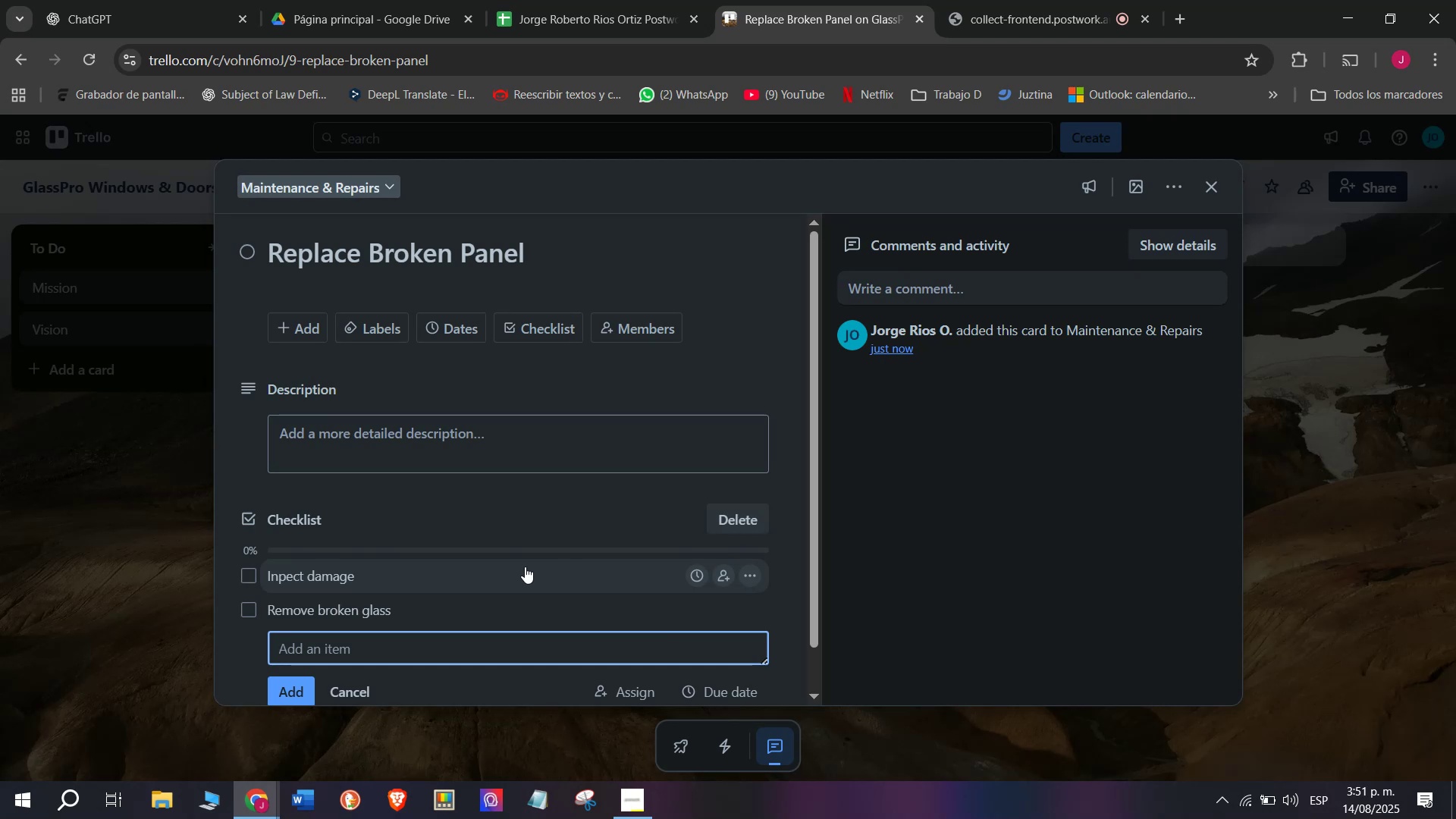 
wait(5.08)
 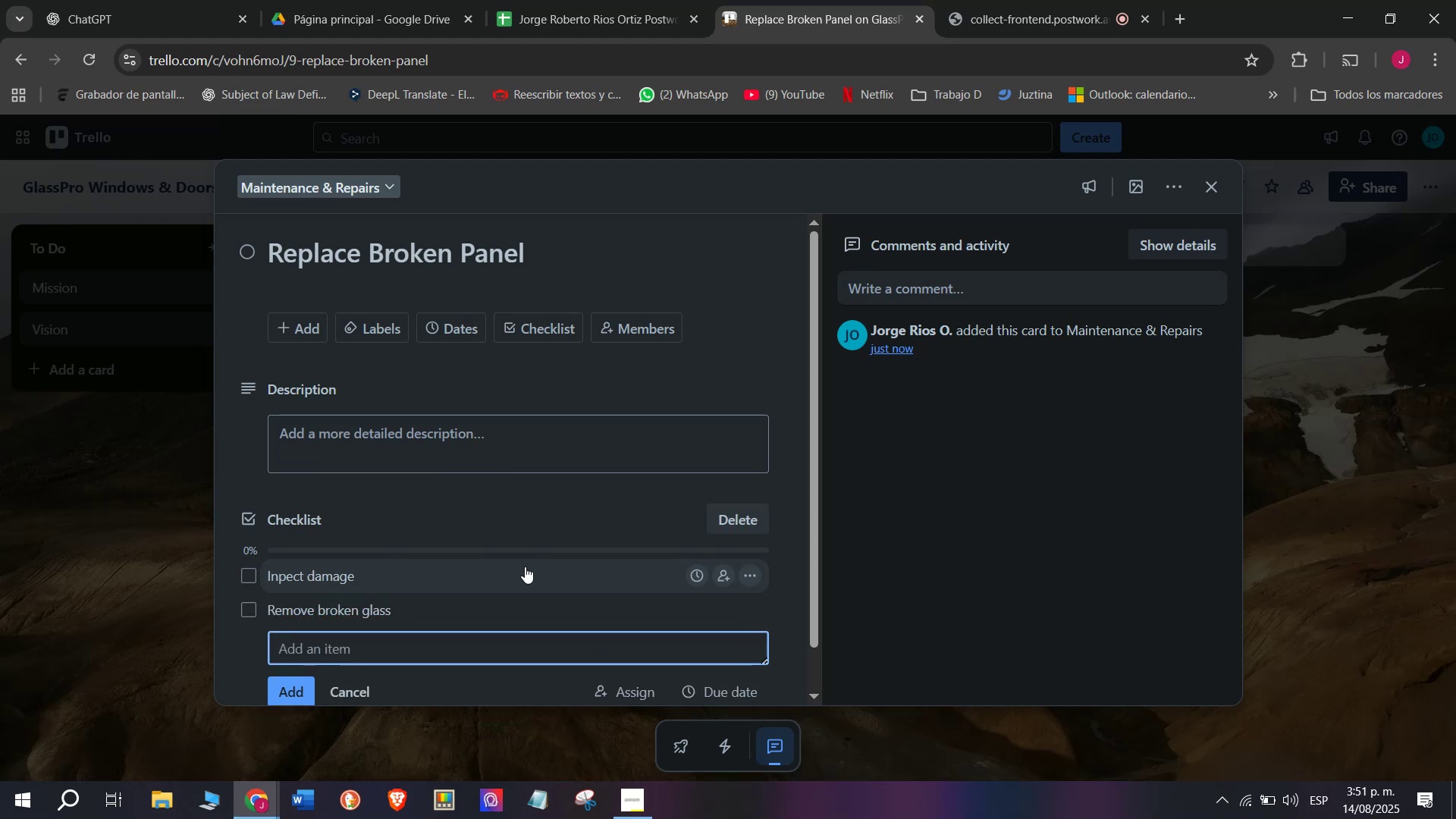 
type(Cut replacement )
 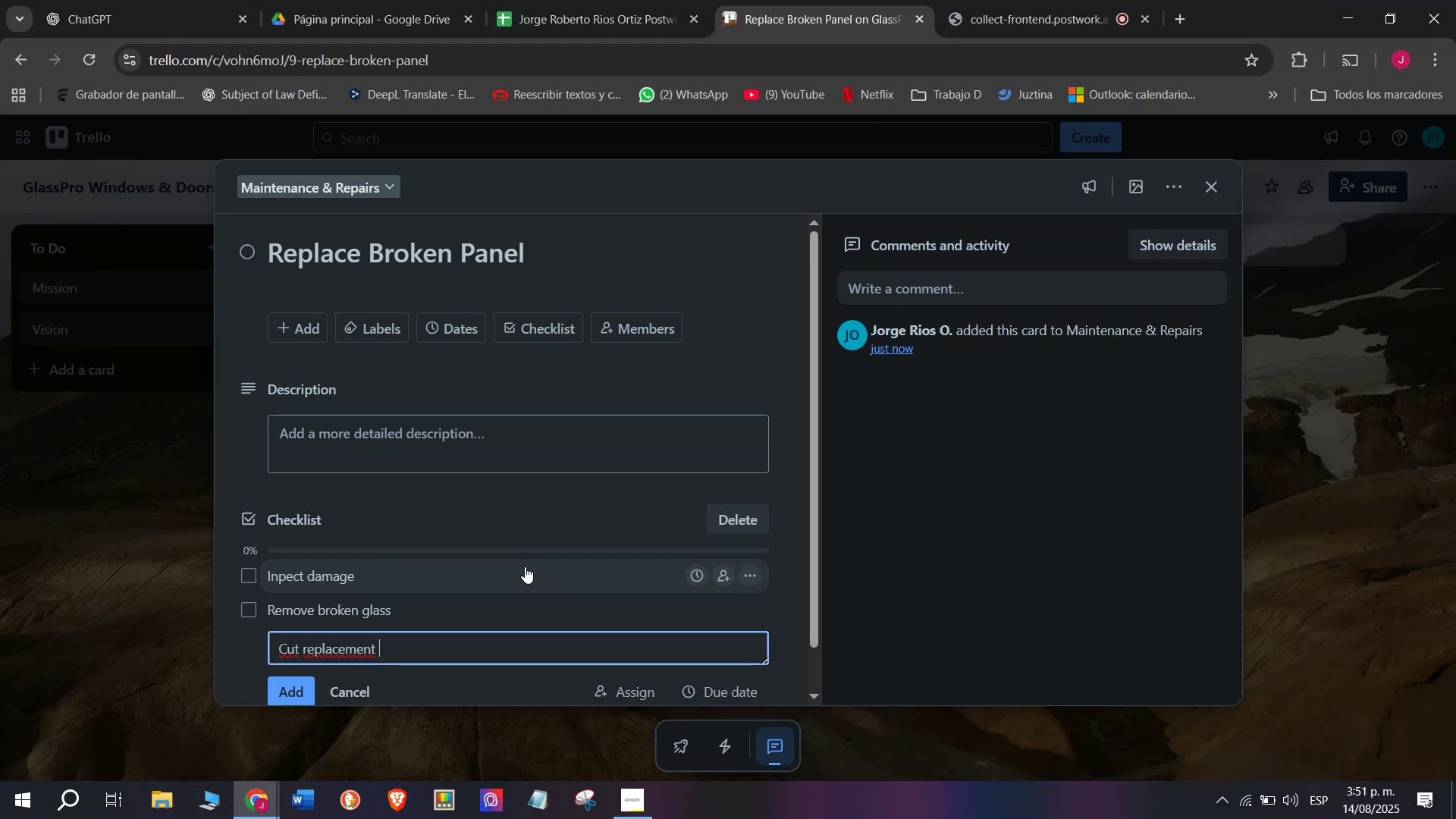 
type(panel)
 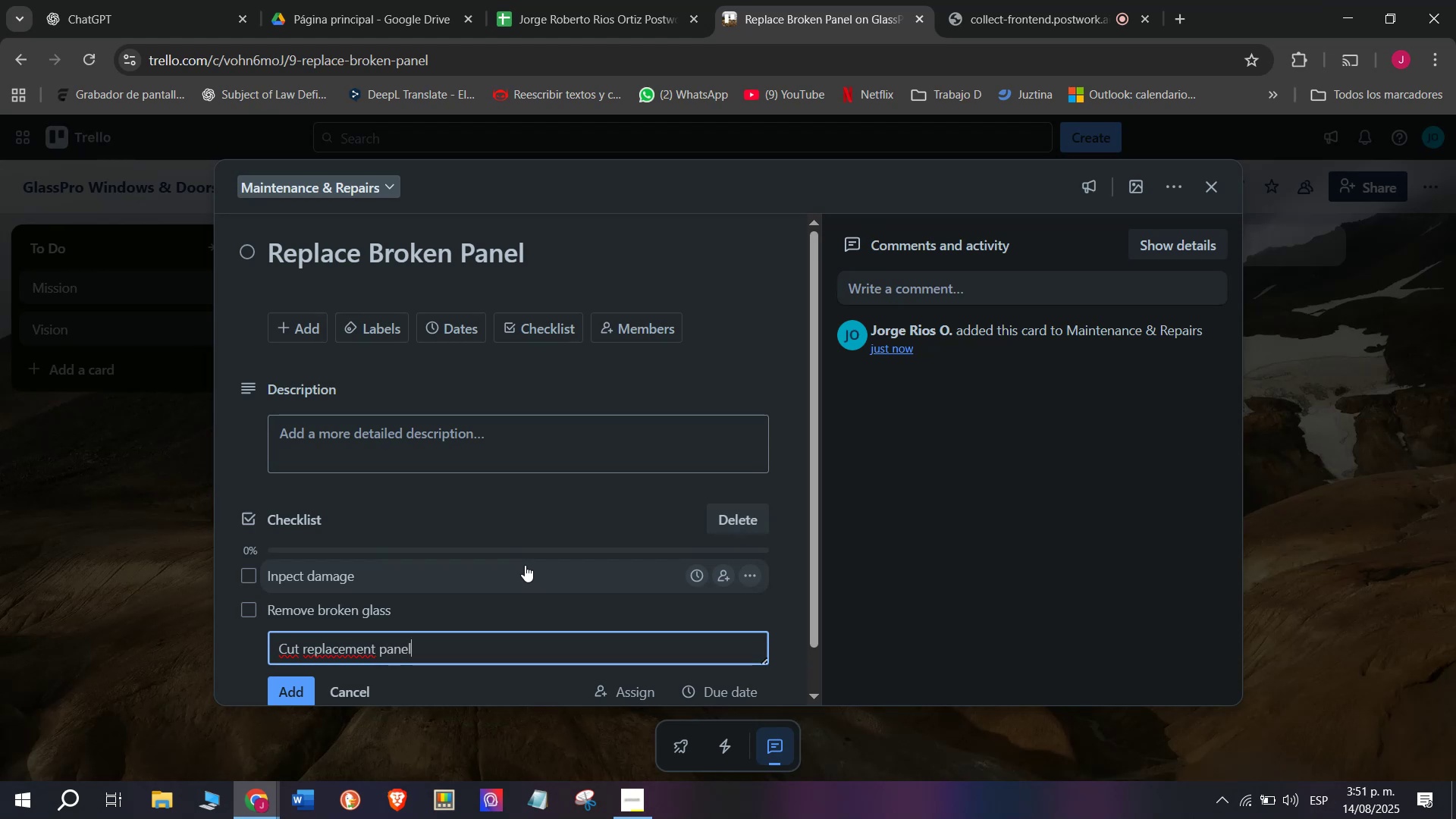 
key(Enter)
 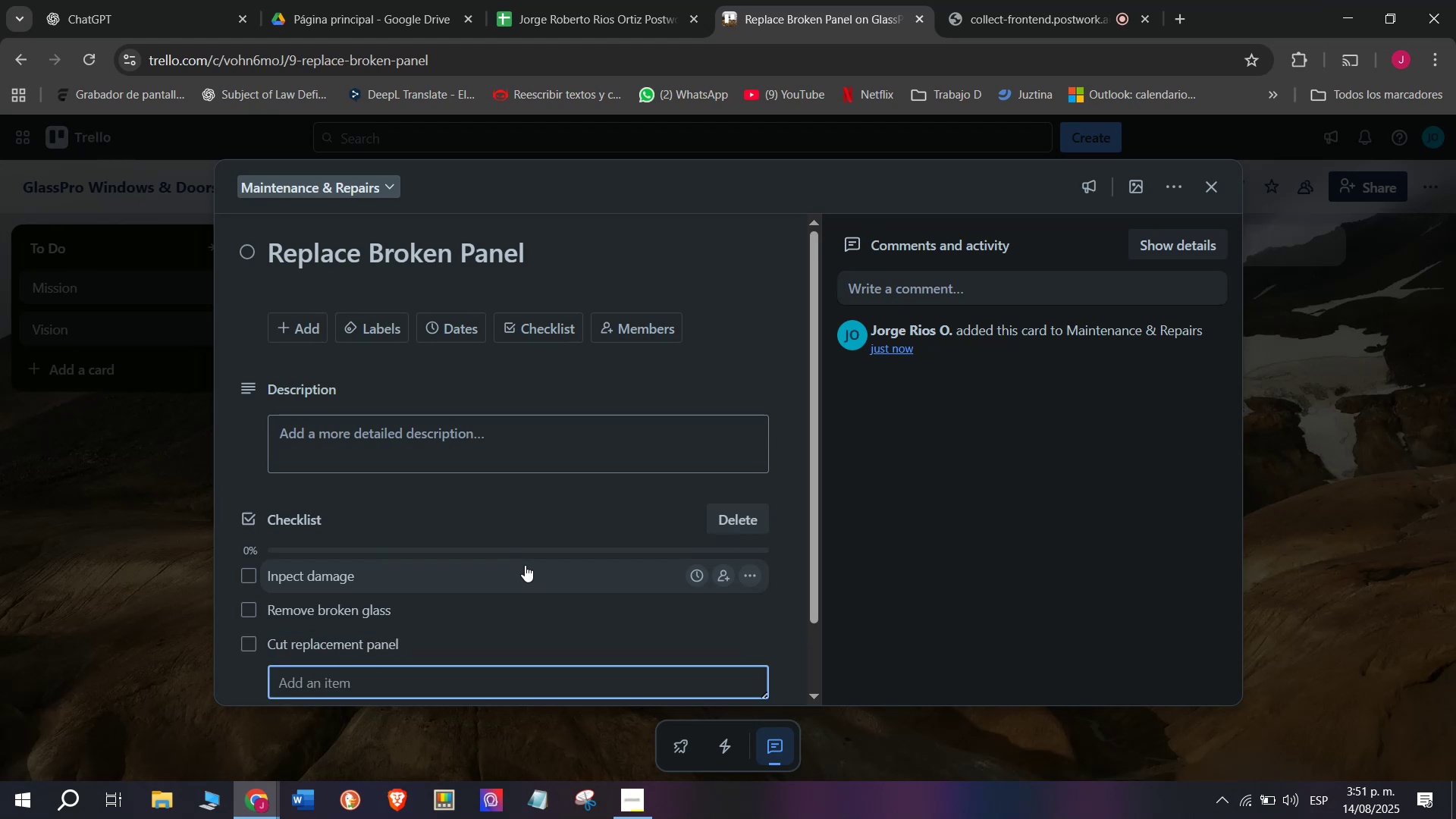 
type(Install and seal)
 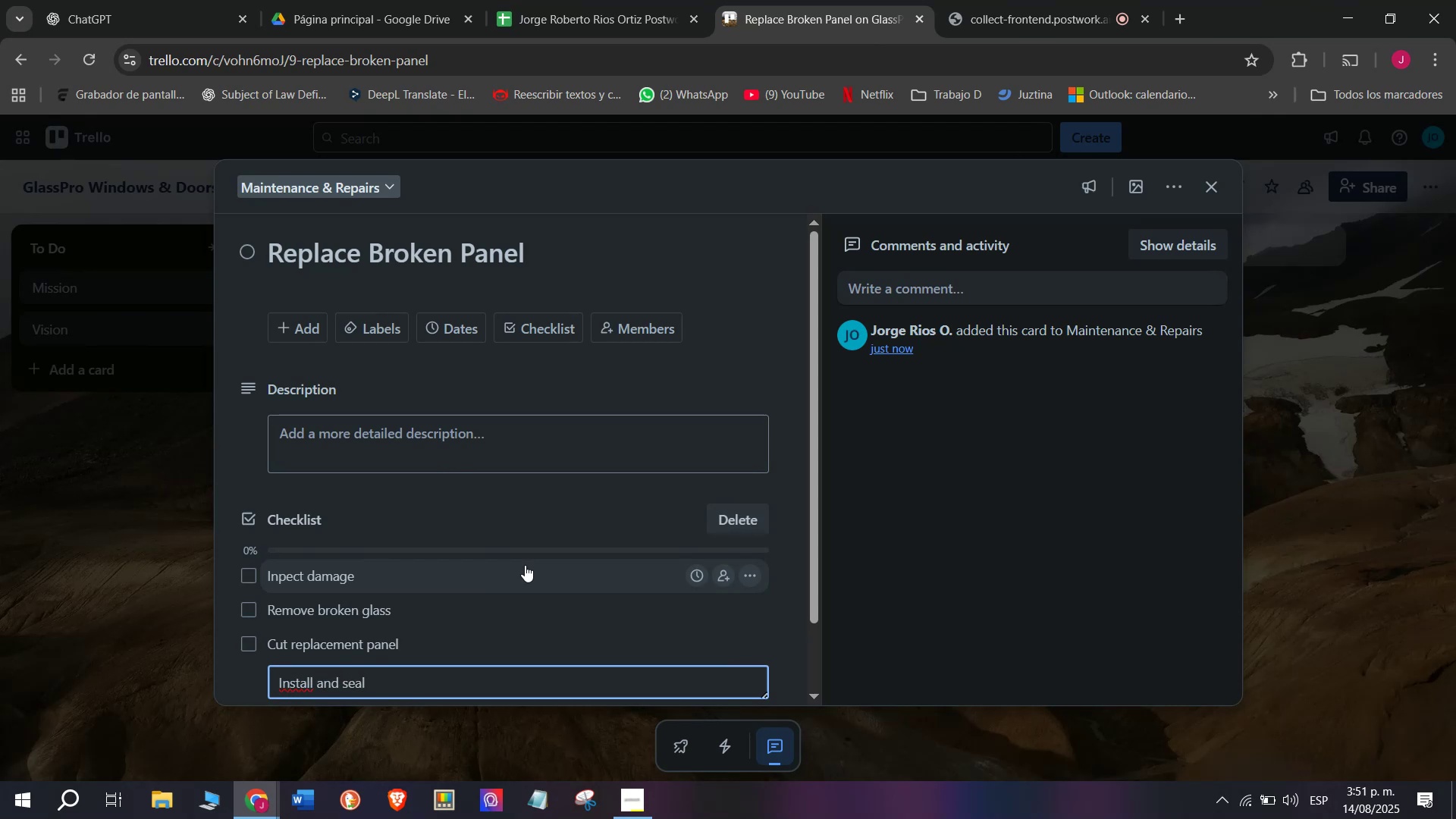 
key(Enter)
 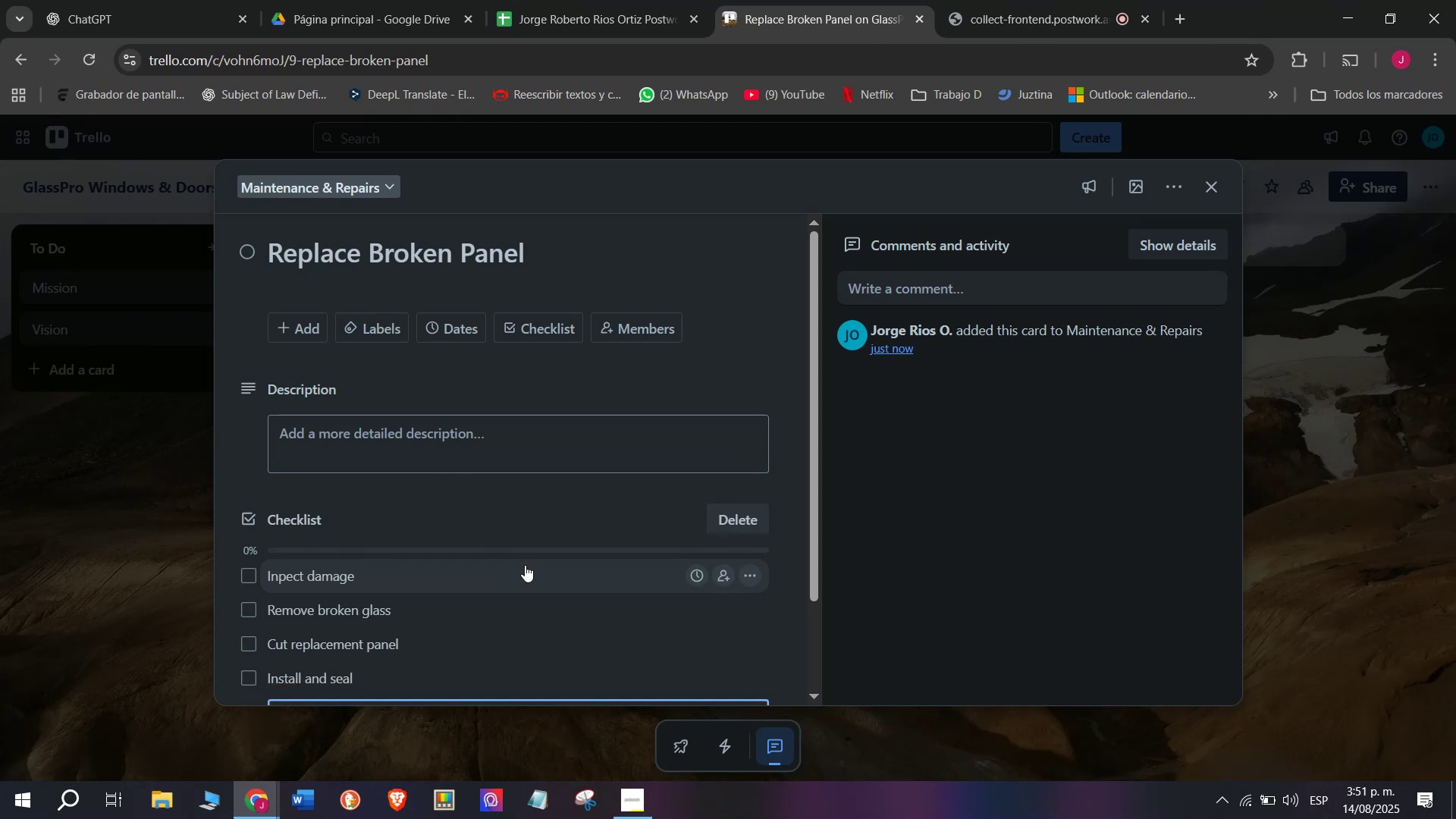 
type(Clean )
 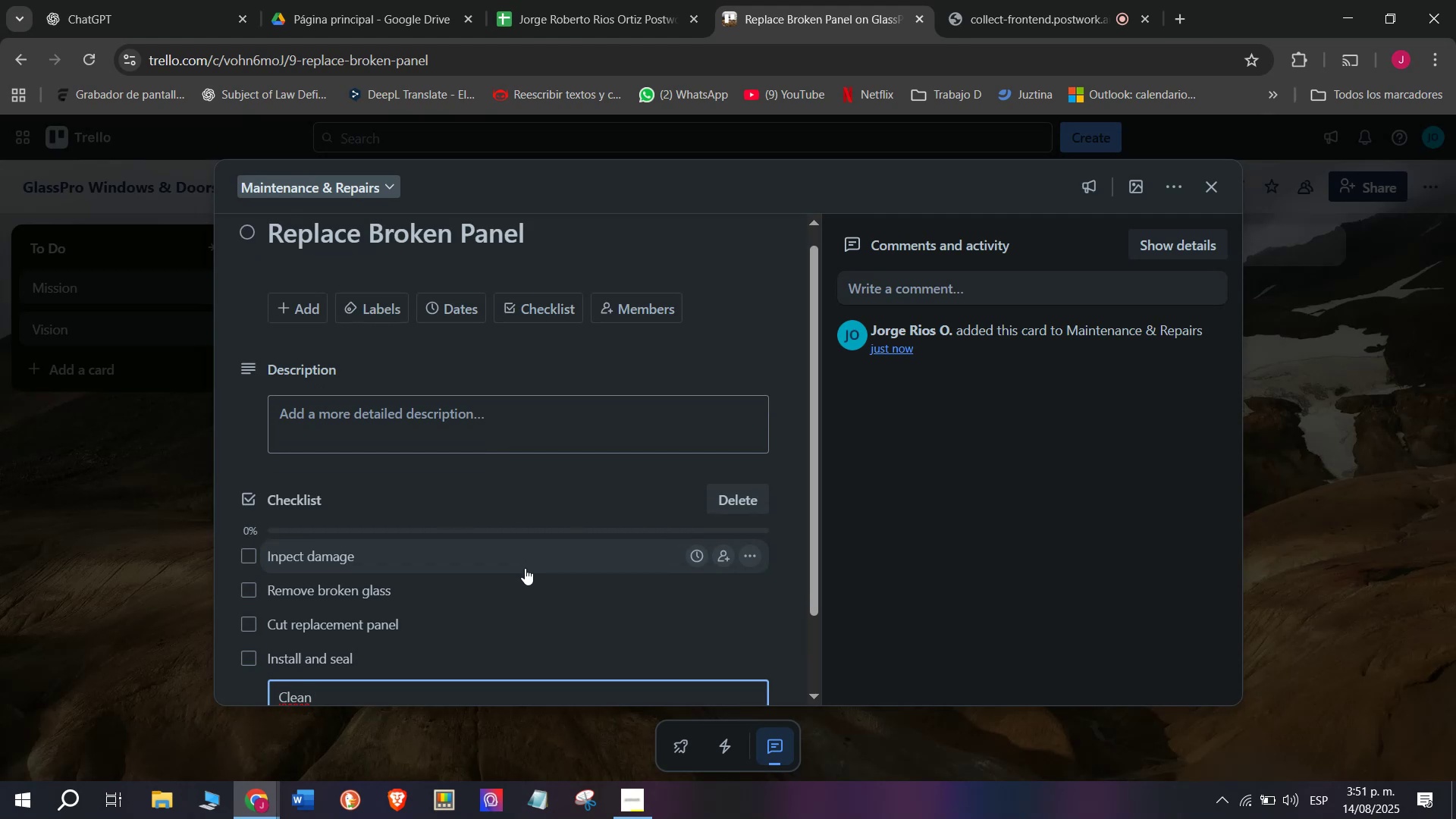 
type(surru)
key(Backspace)
type(o)
 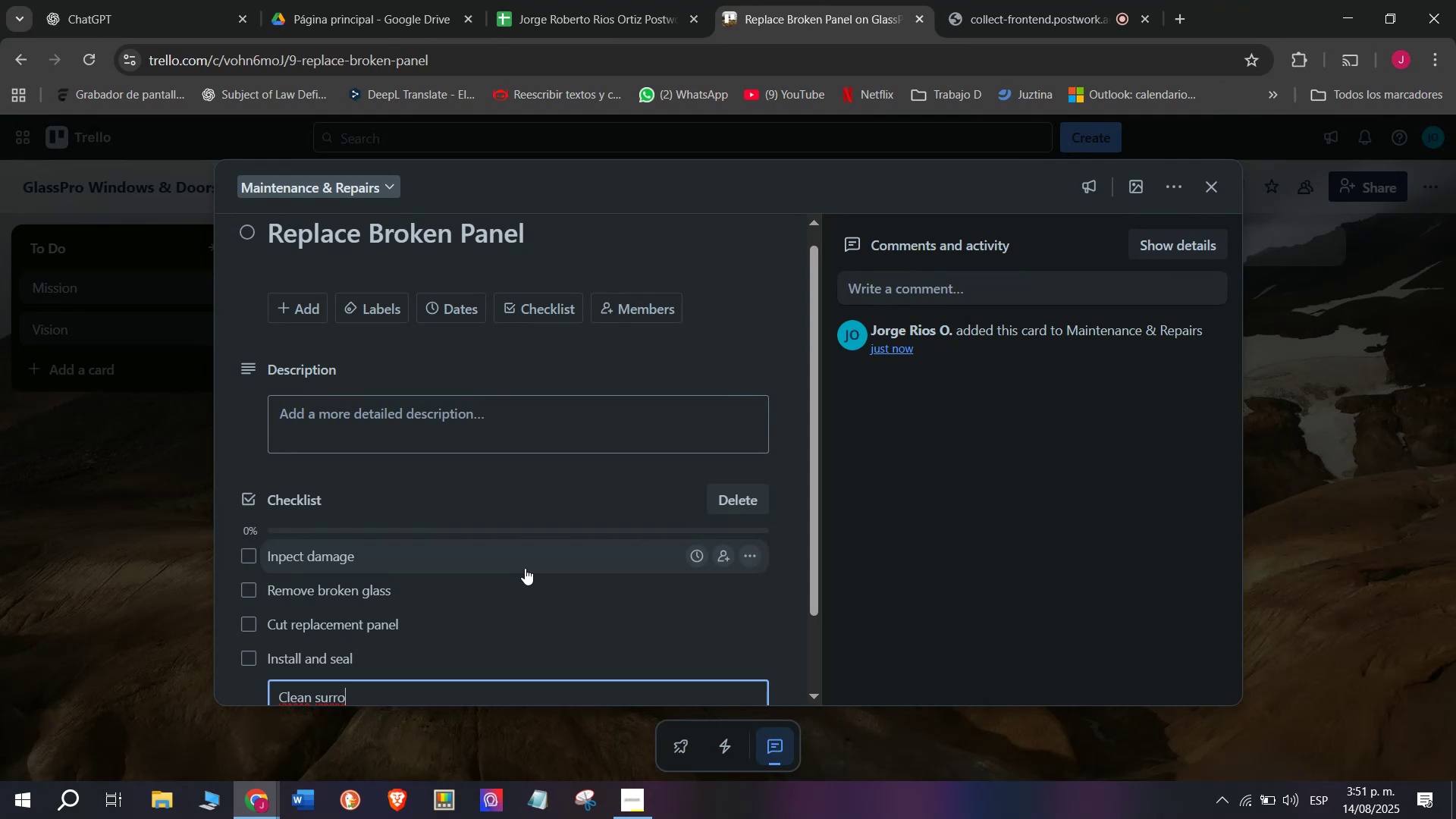 
type(unding)
 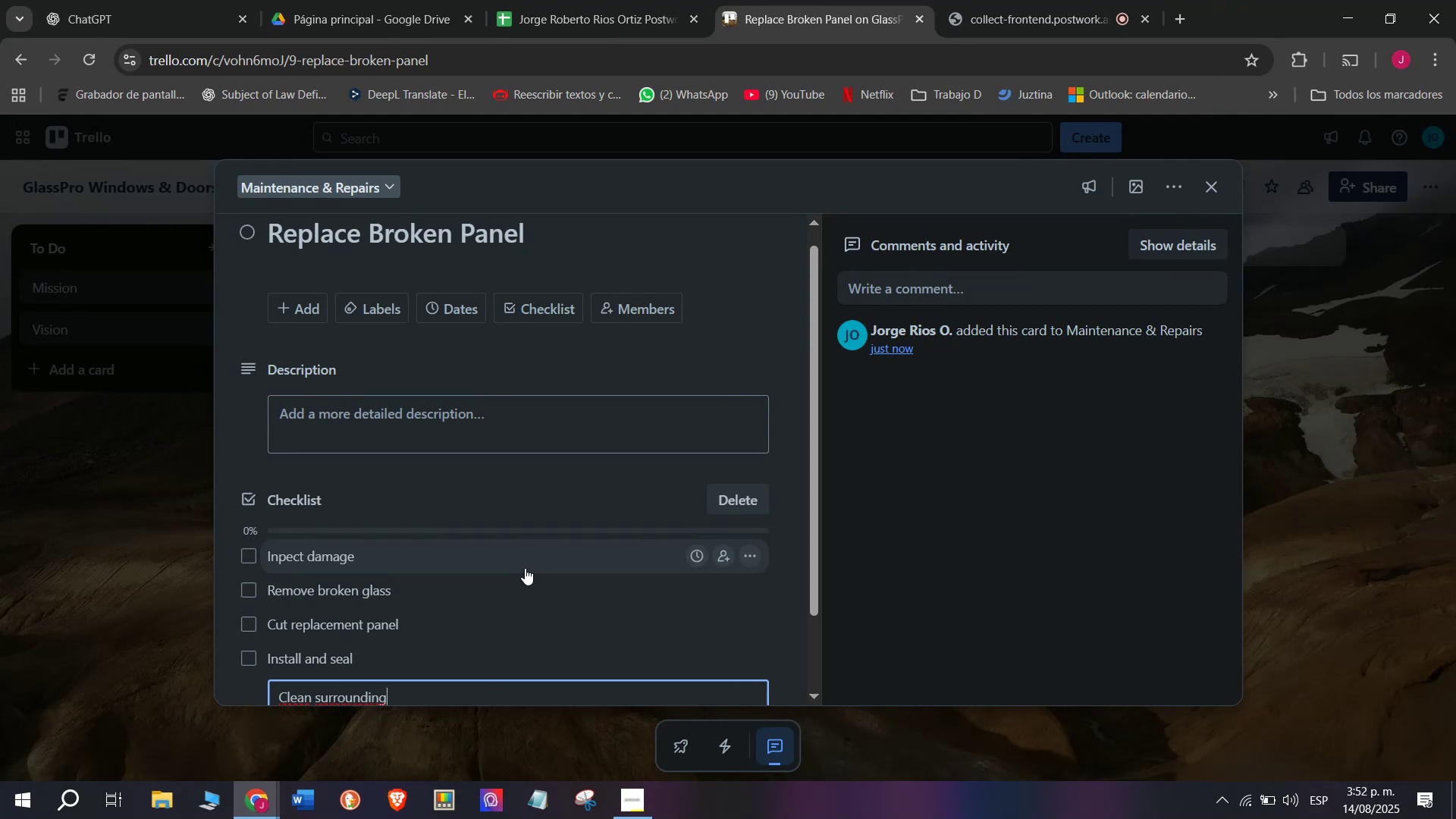 
type( area)
 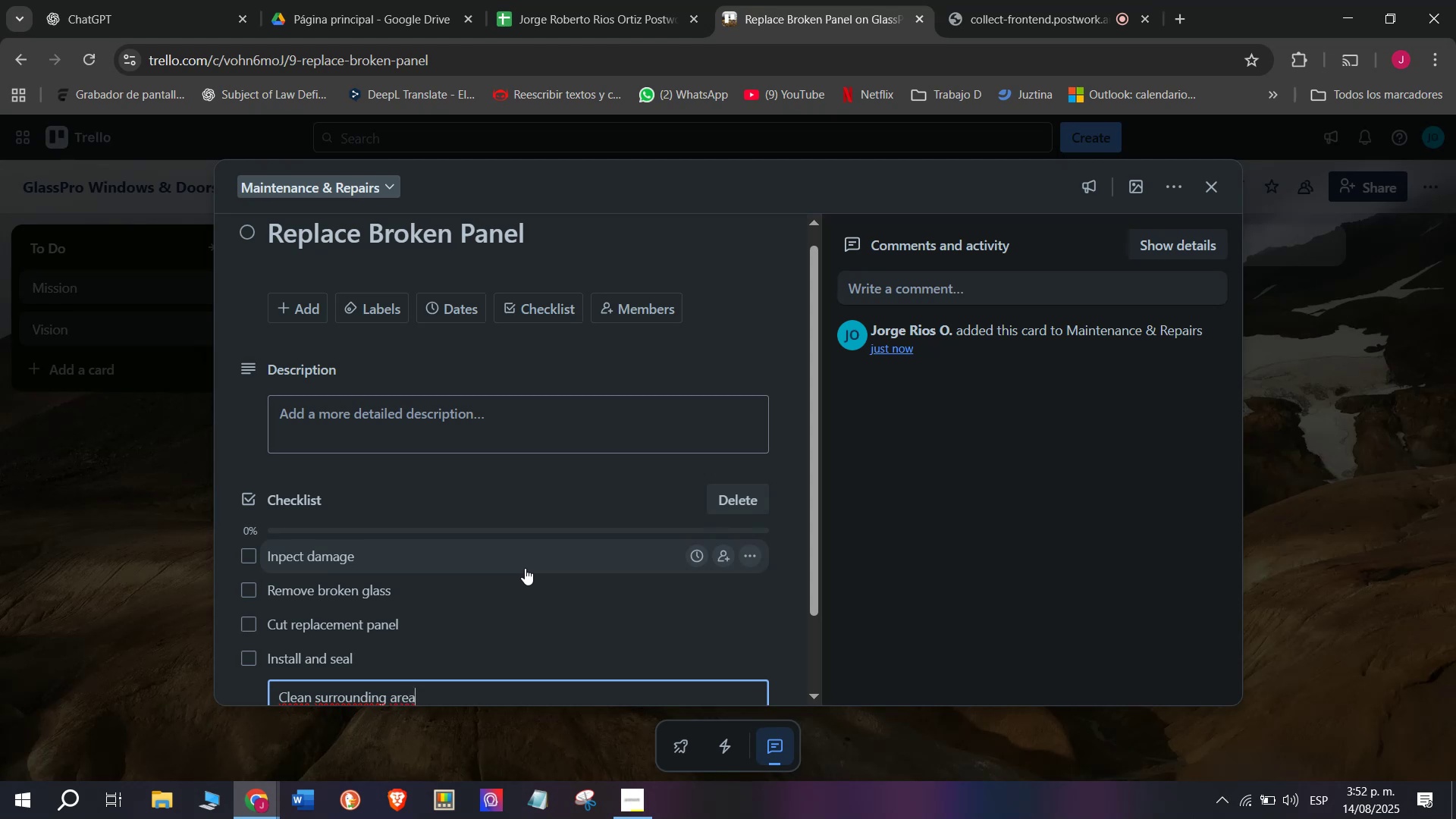 
key(Enter)
 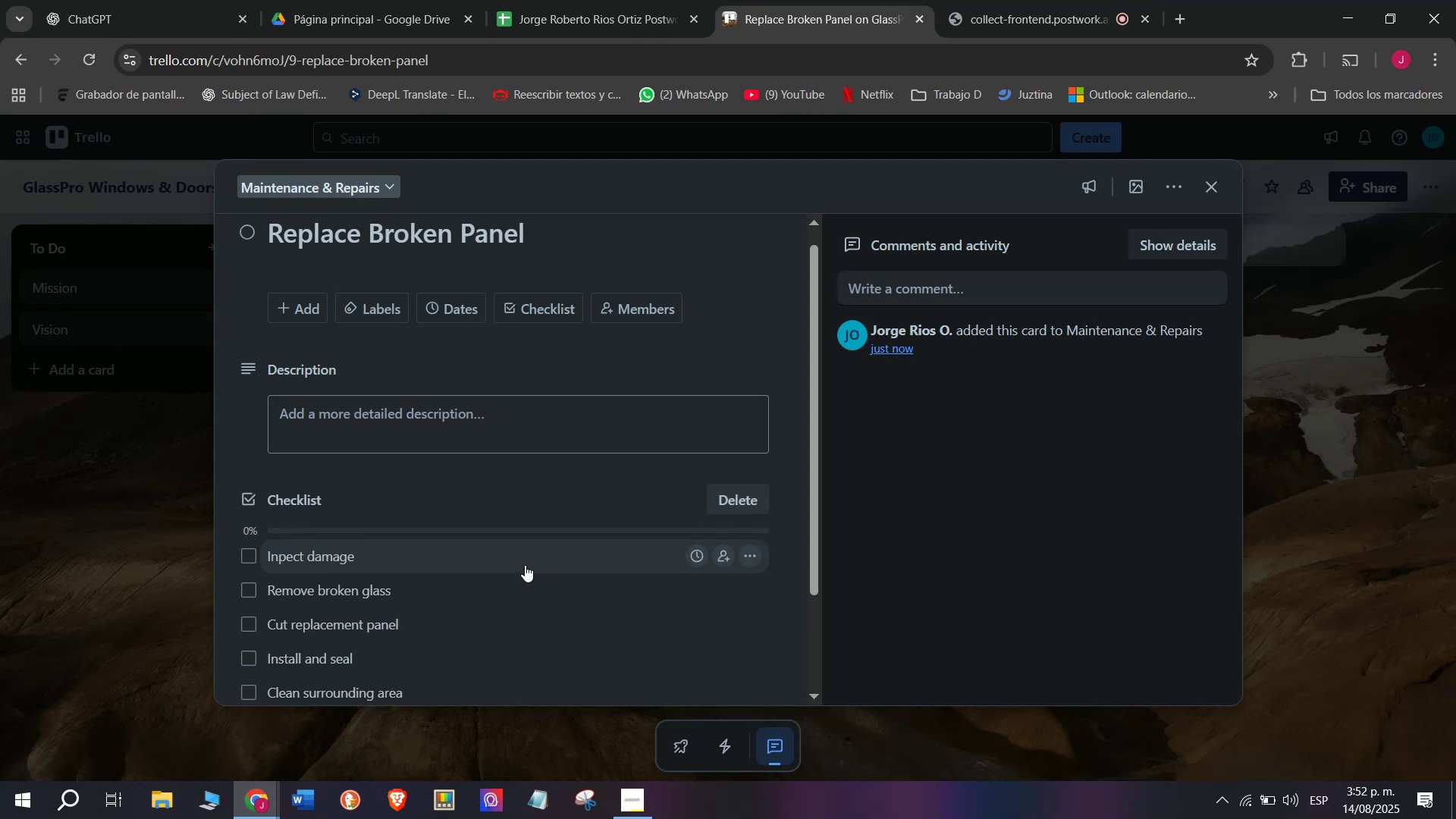 
type(test )
 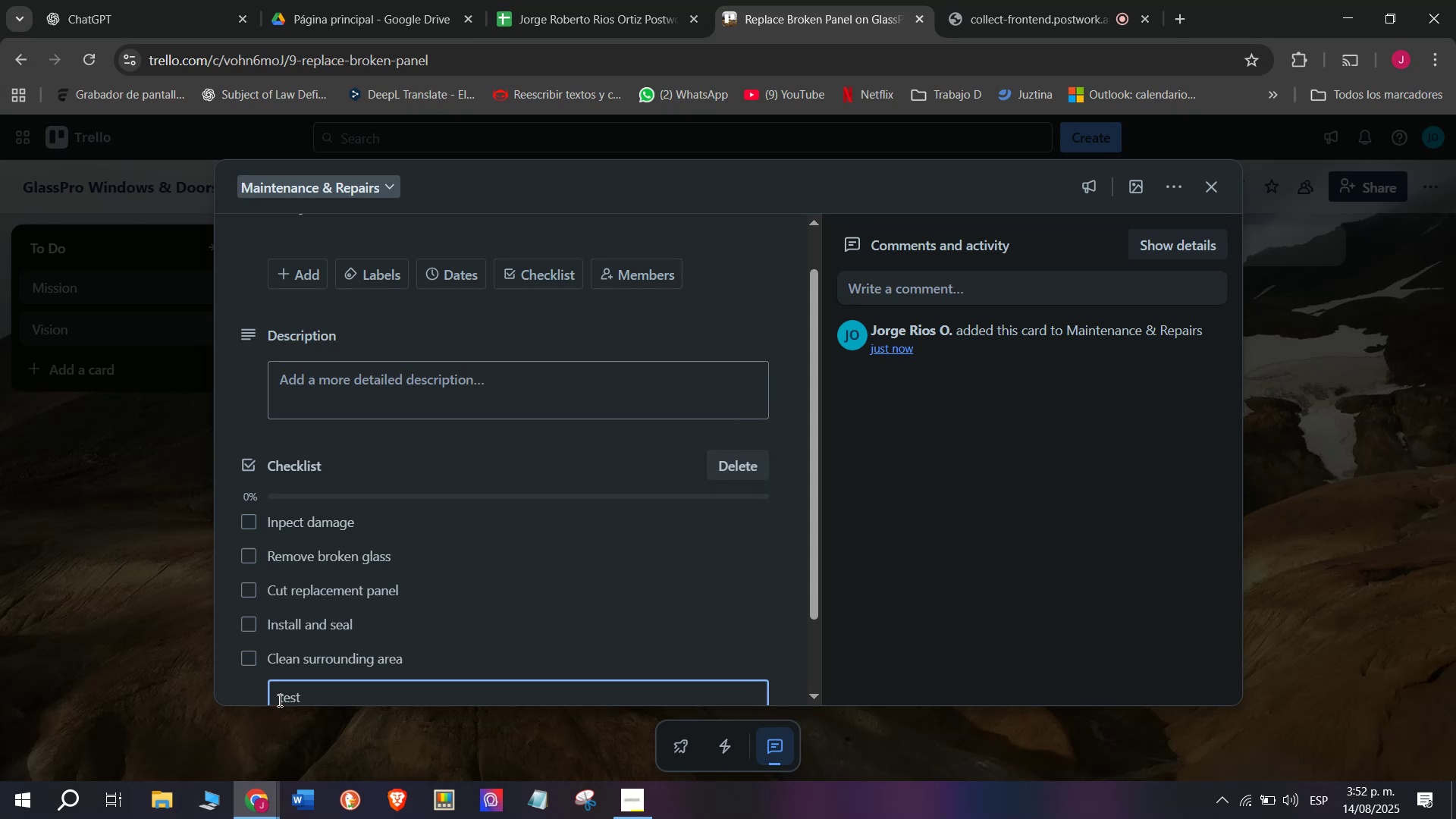 
key(Backspace)
 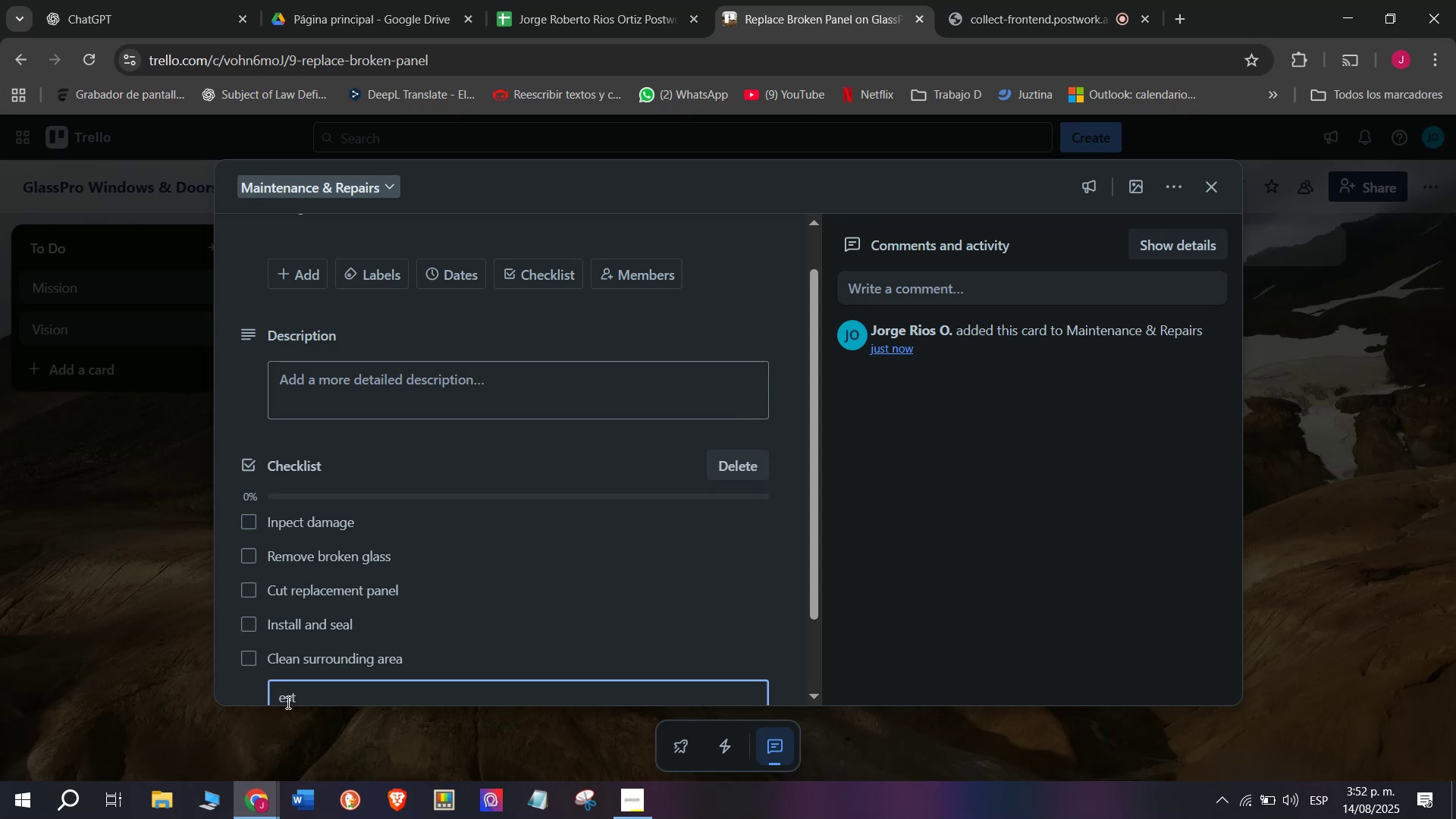 
key(Shift+T)
 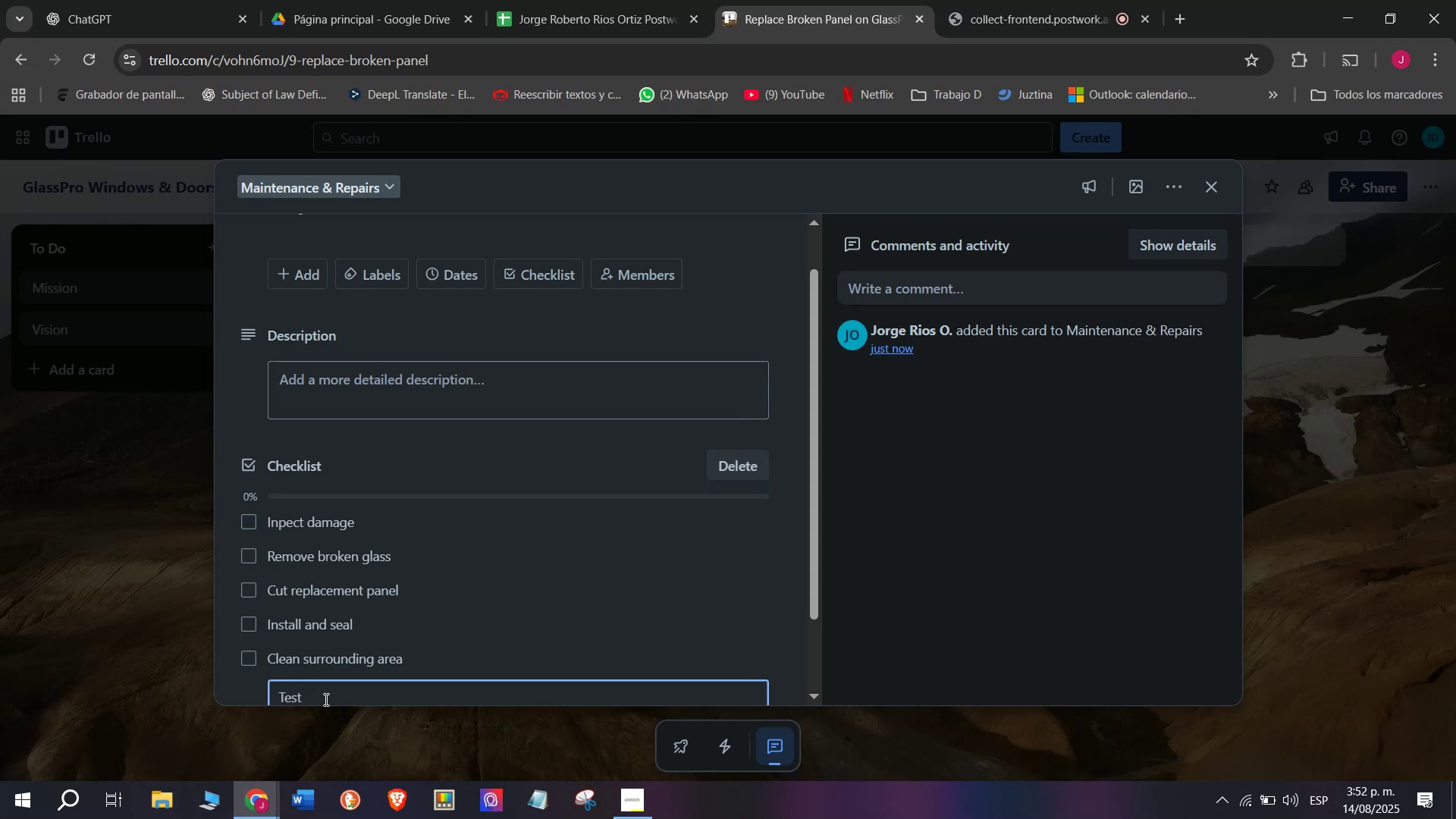 
left_click([335, 696])
 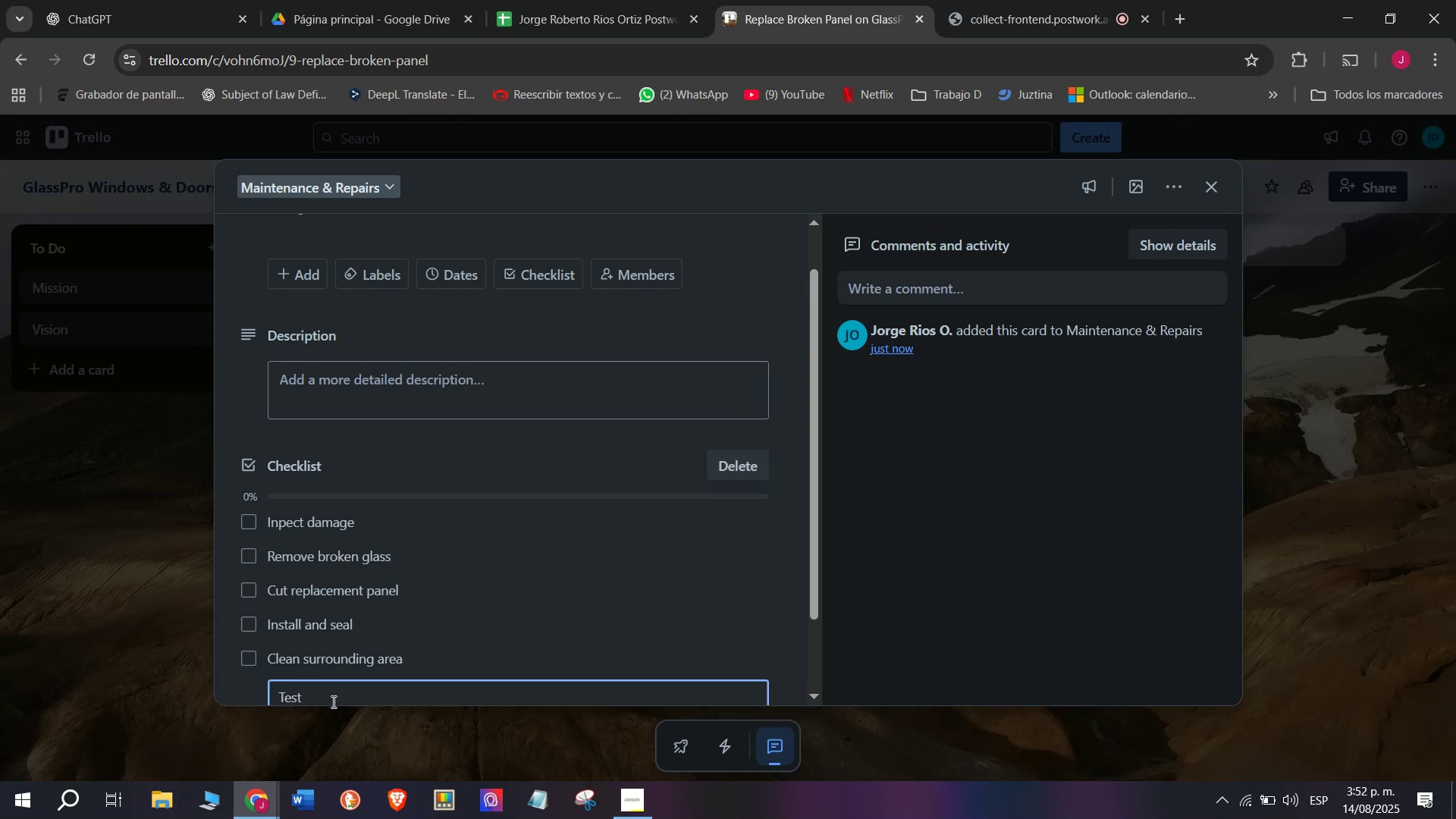 
wait(6.81)
 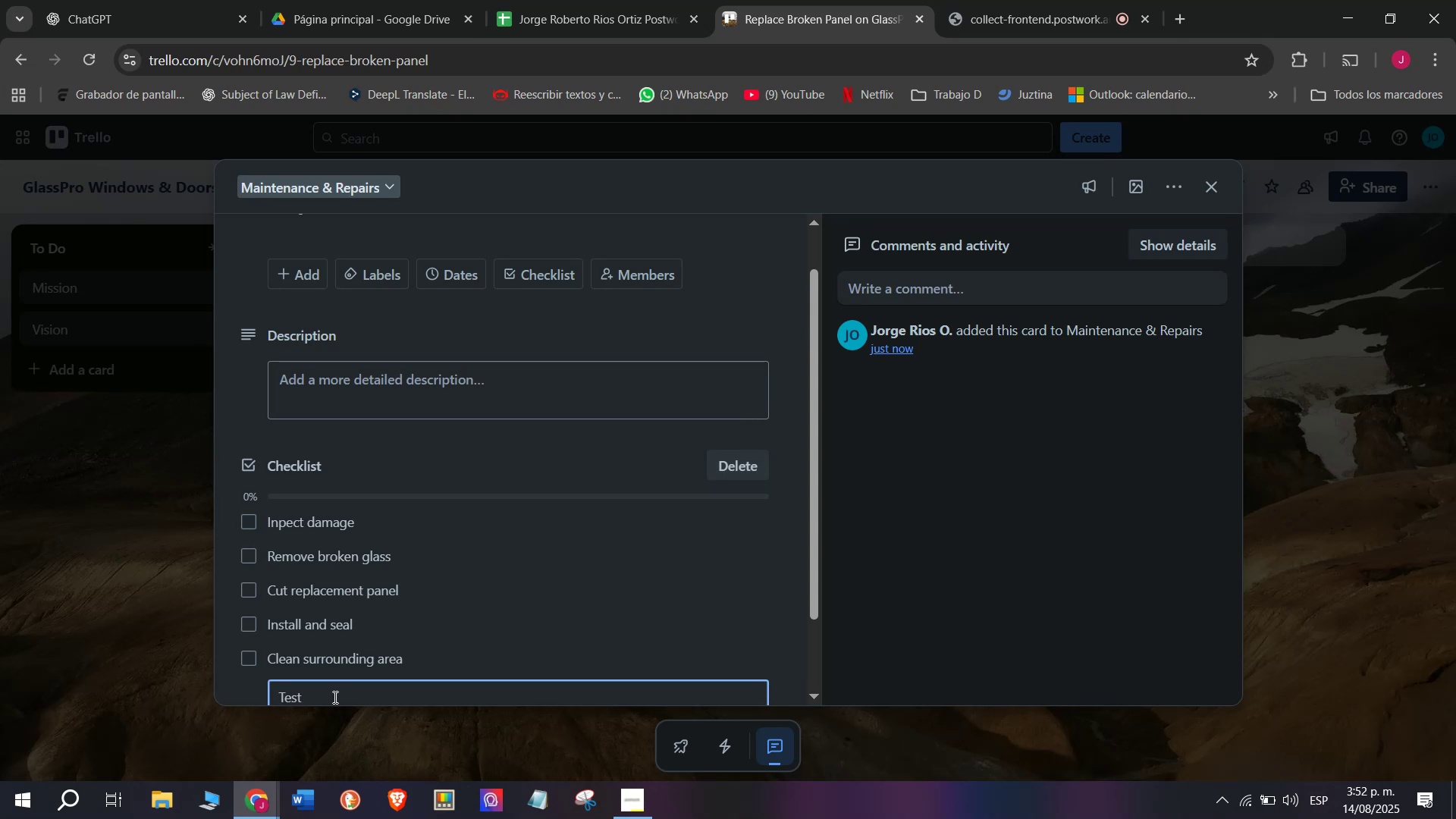 
type(funci)
 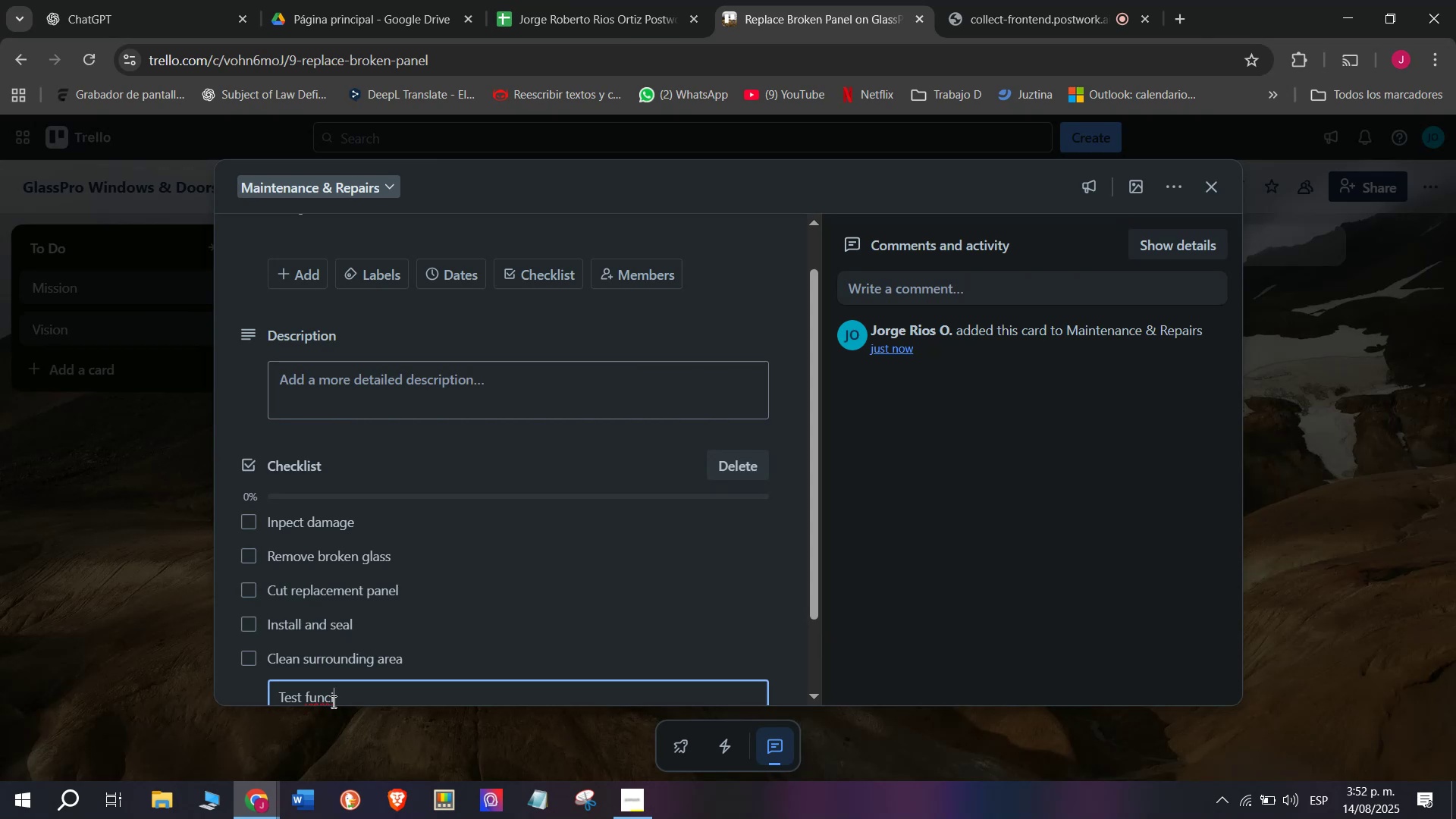 
wait(7.23)
 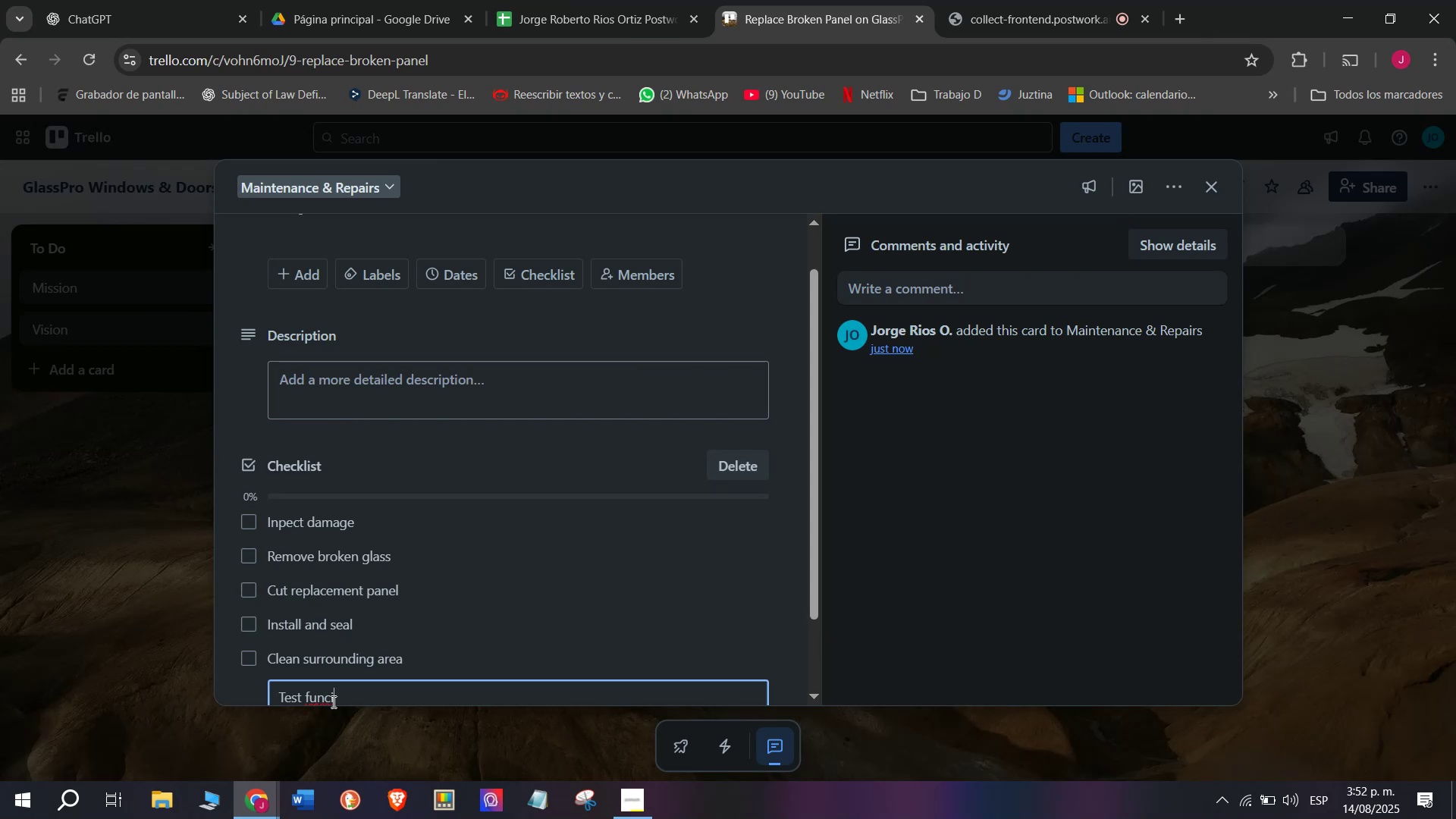 
key(Backspace)
type(tionality)
 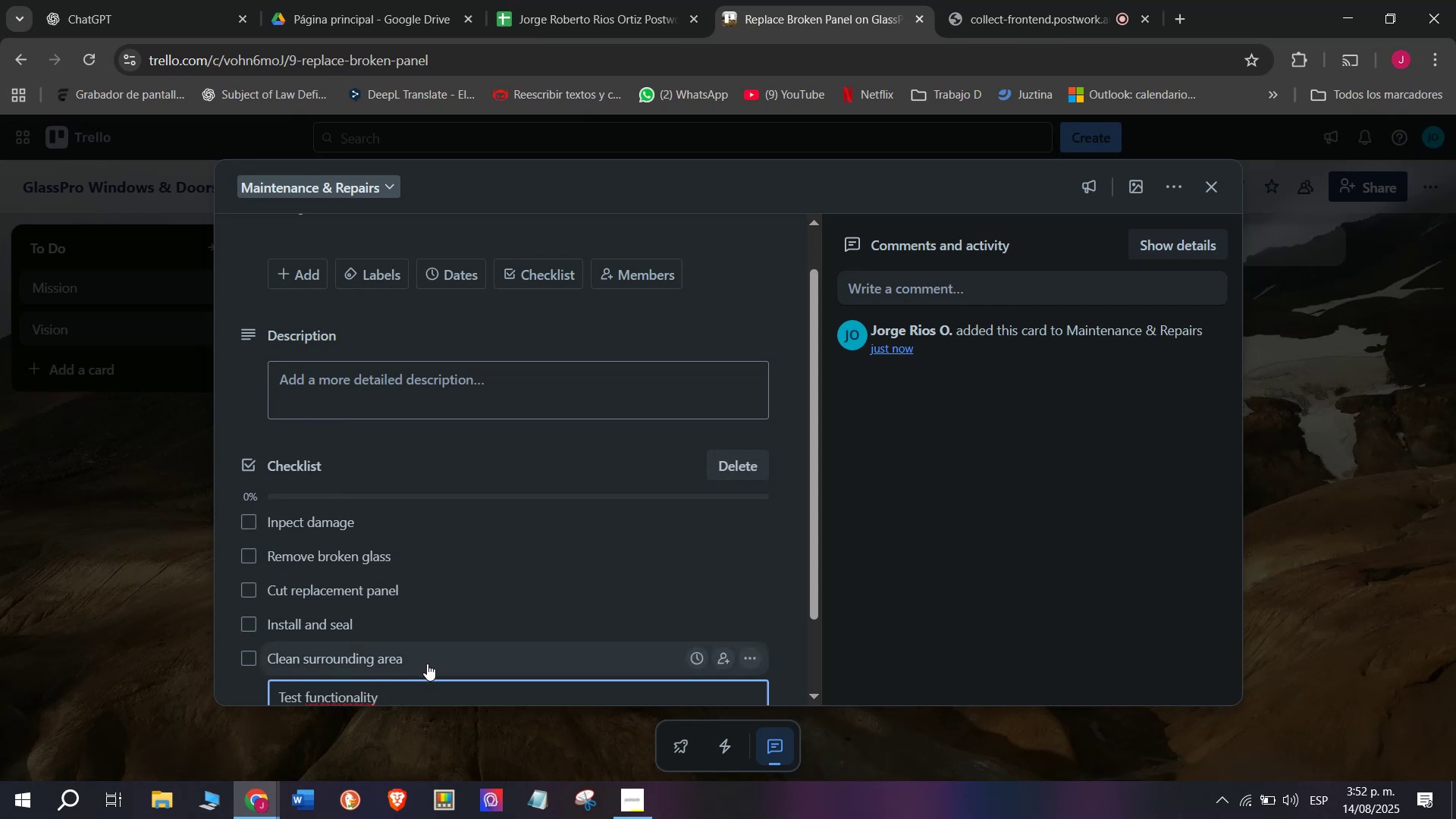 
wait(5.23)
 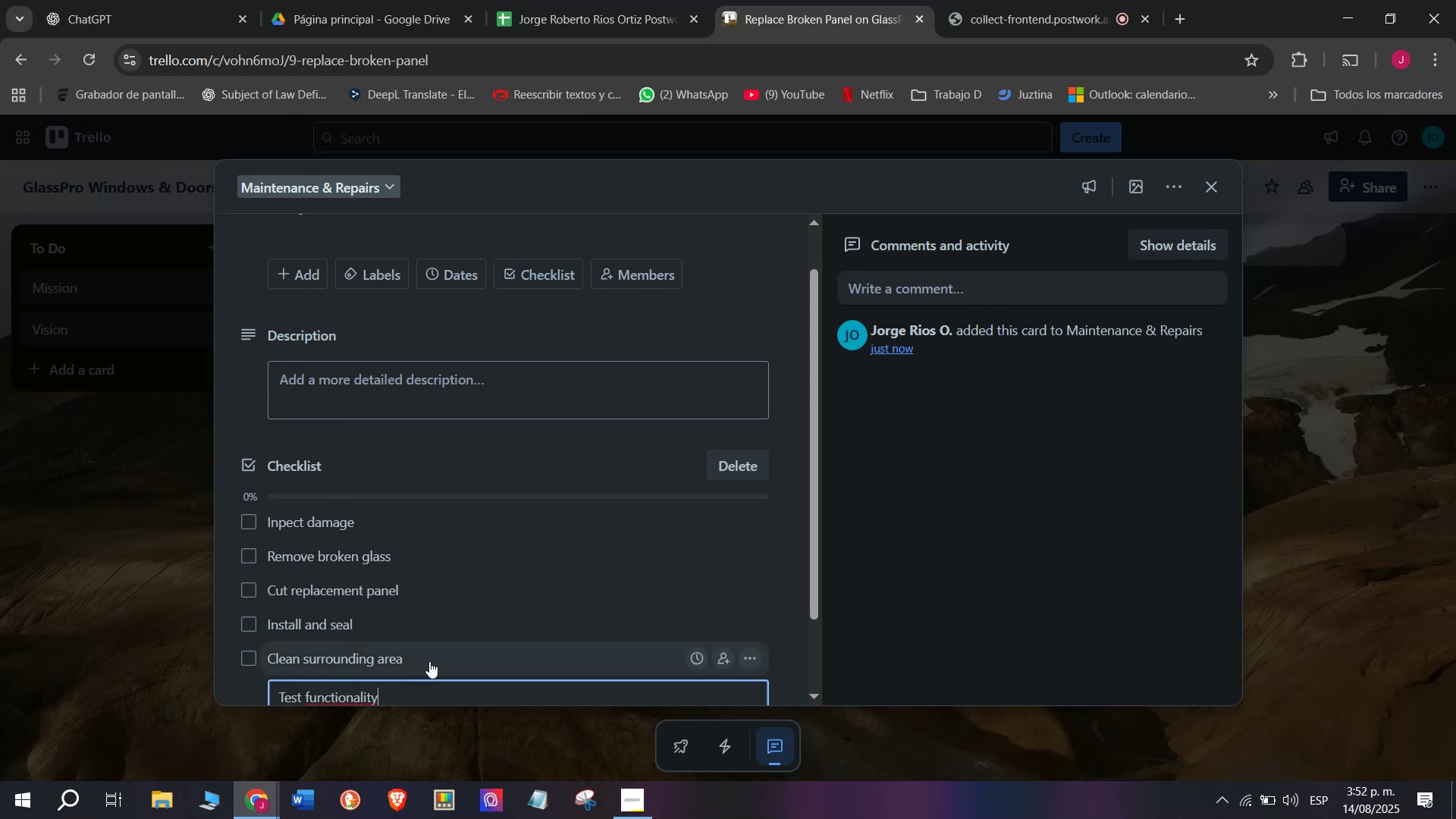 
key(Enter)
 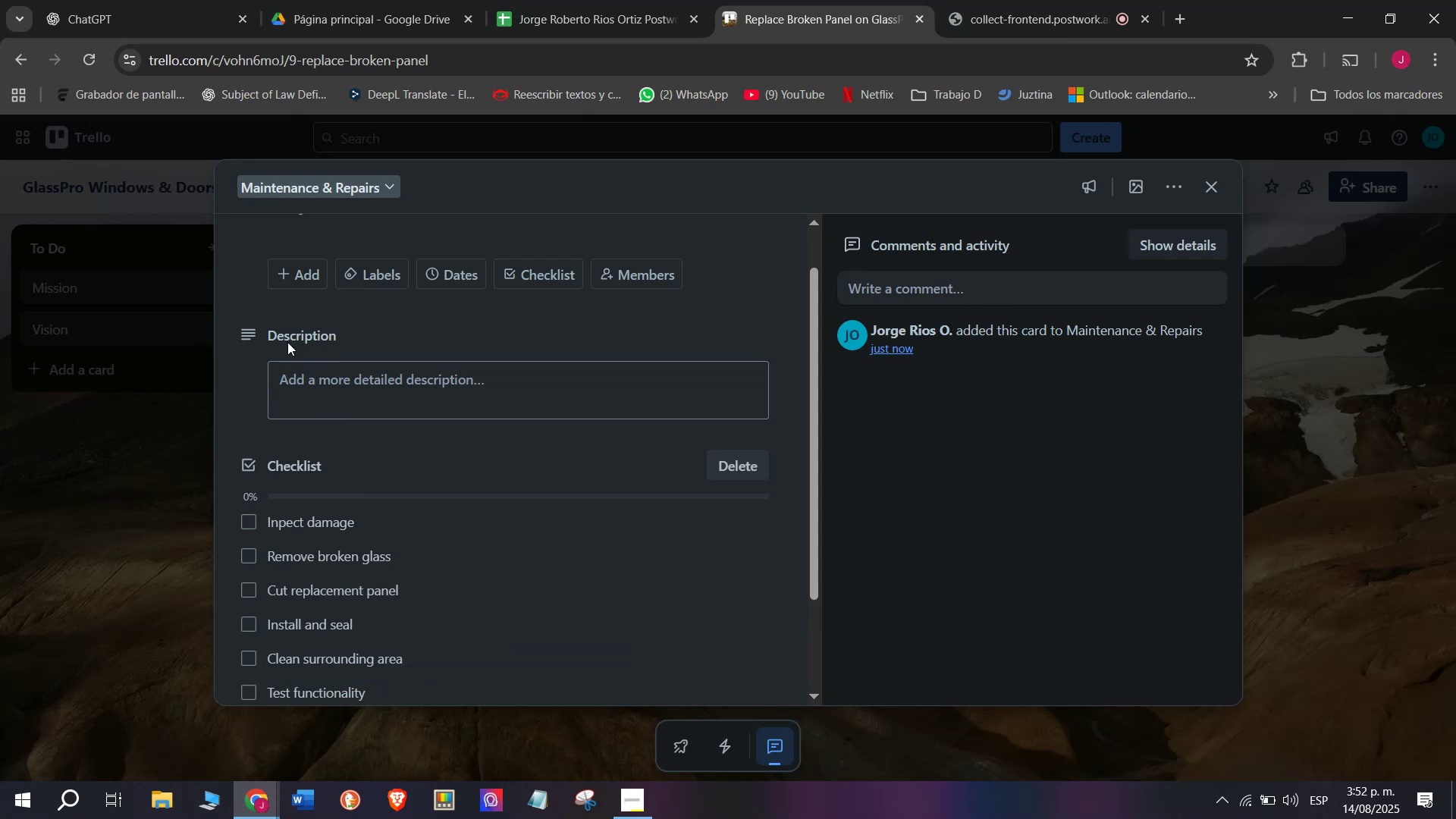 
left_click([381, 268])
 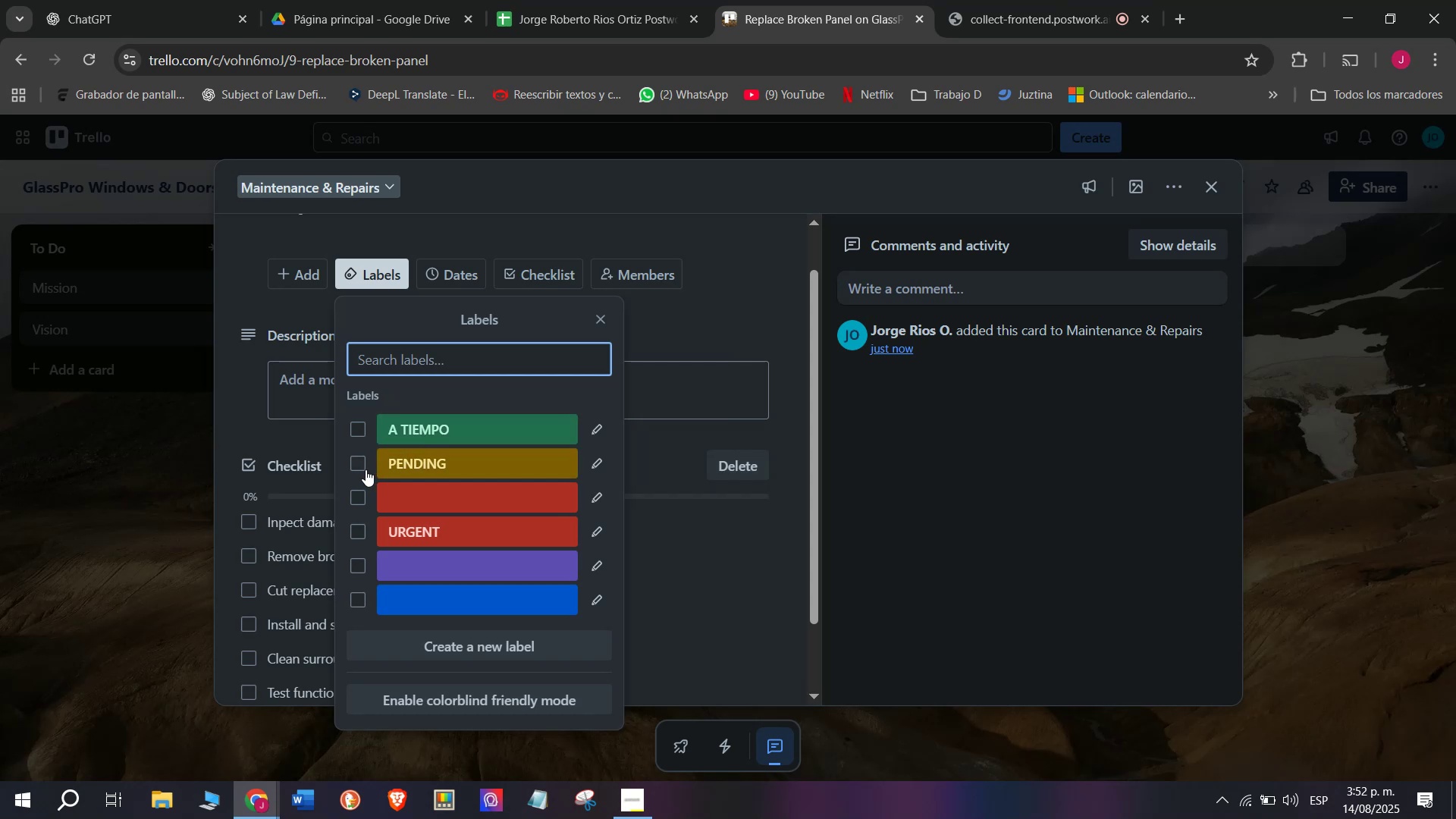 
left_click([363, 463])
 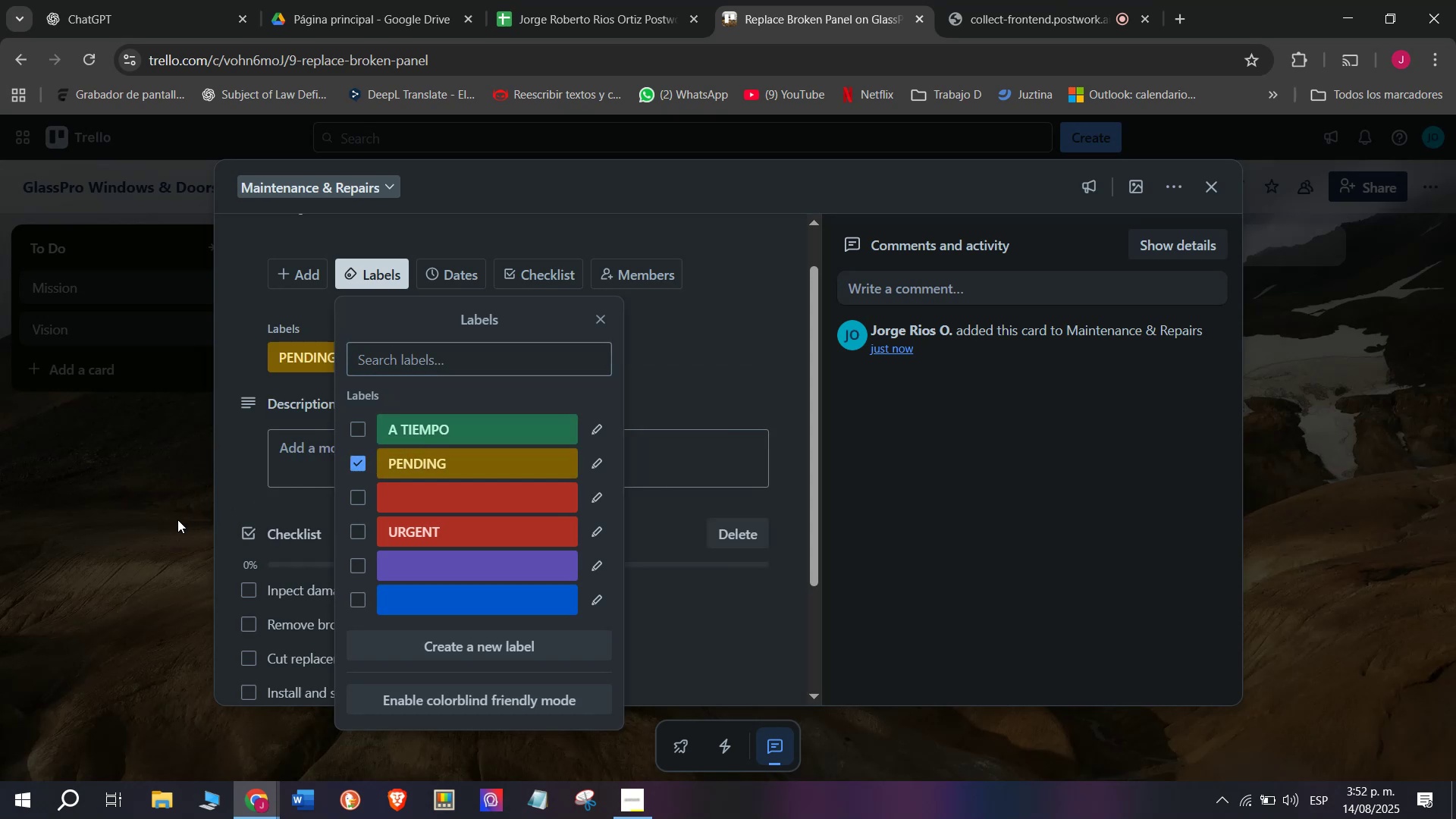 
double_click([177, 519])
 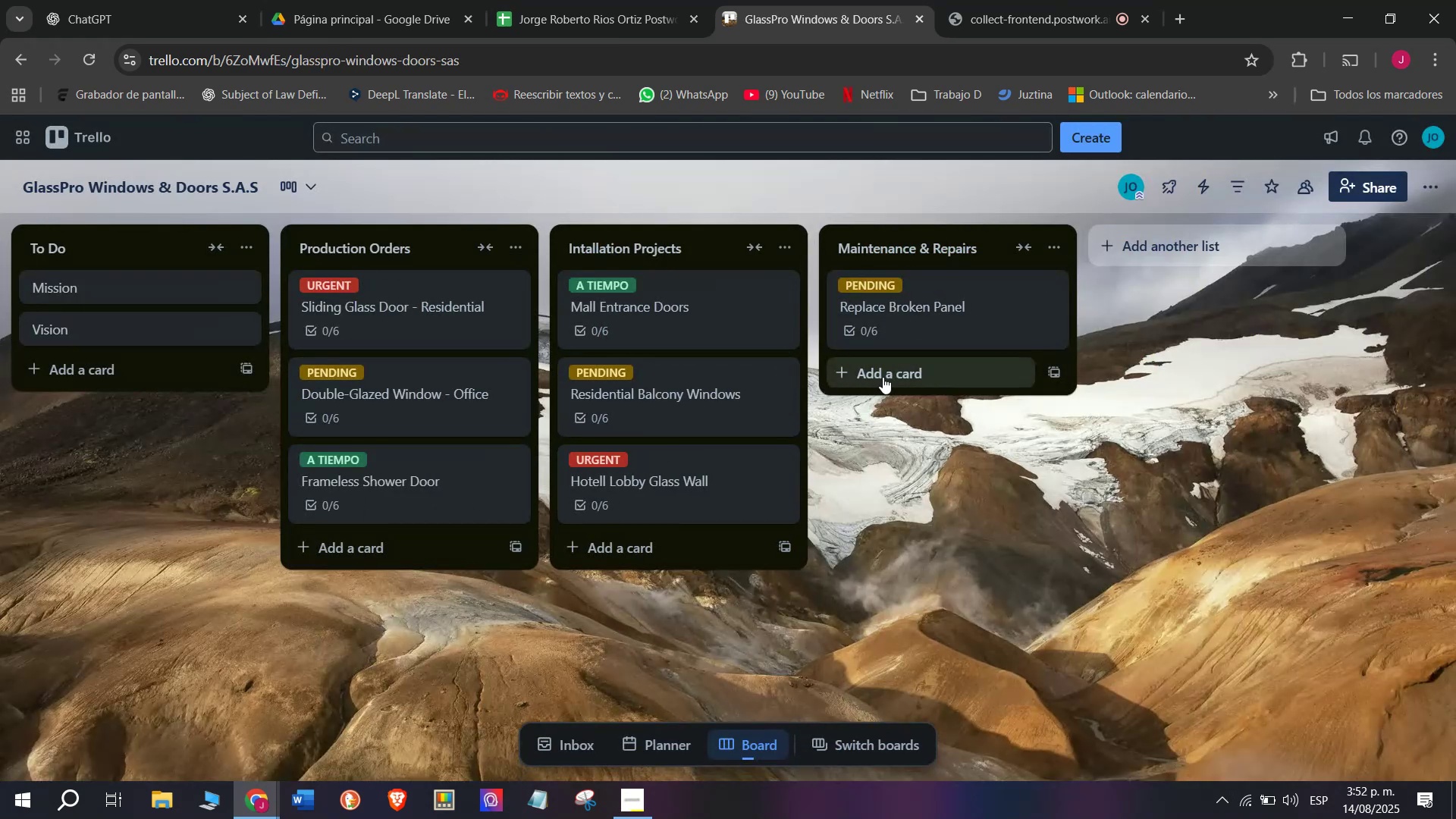 
wait(10.09)
 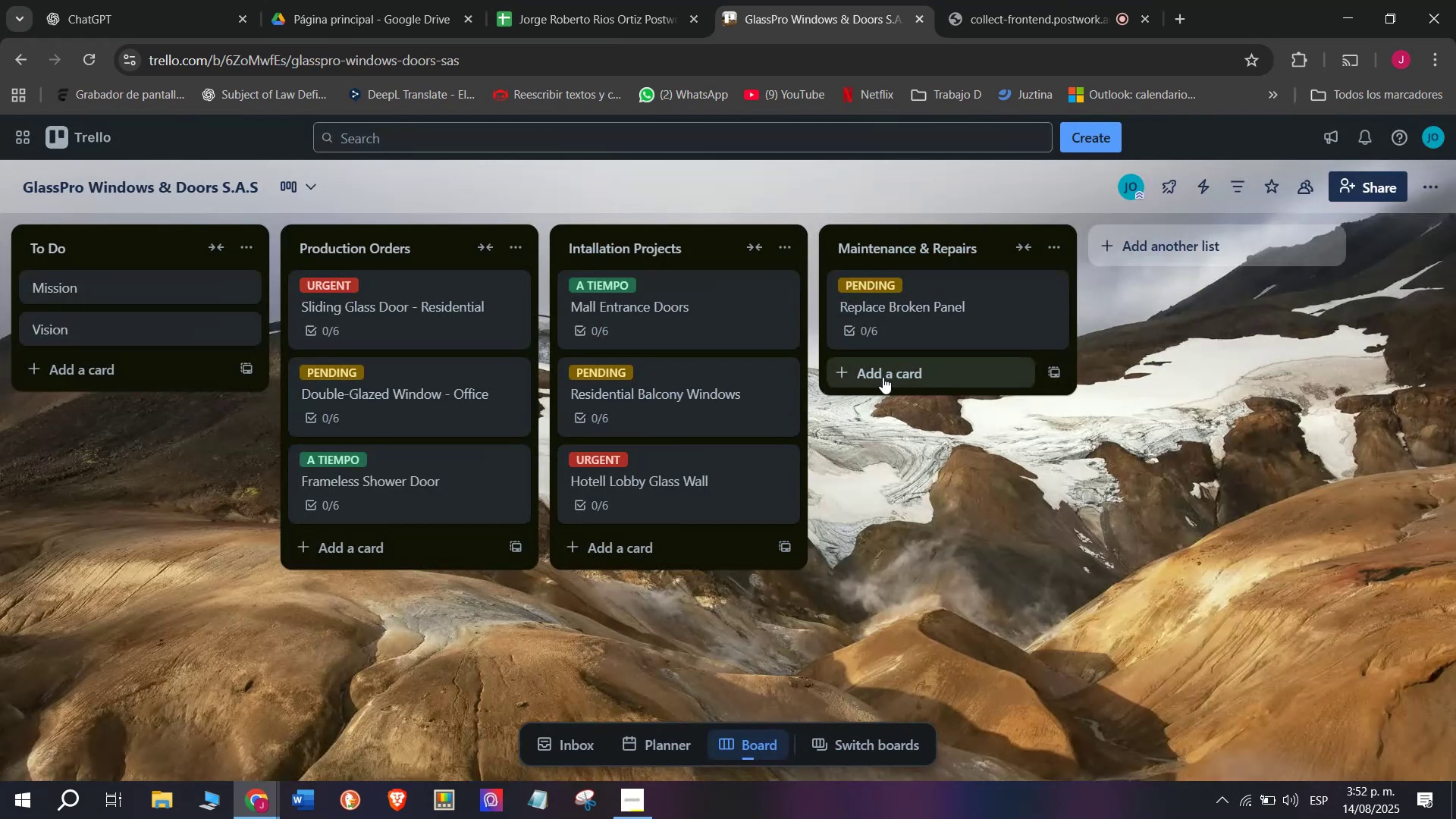 
left_click([904, 331])
 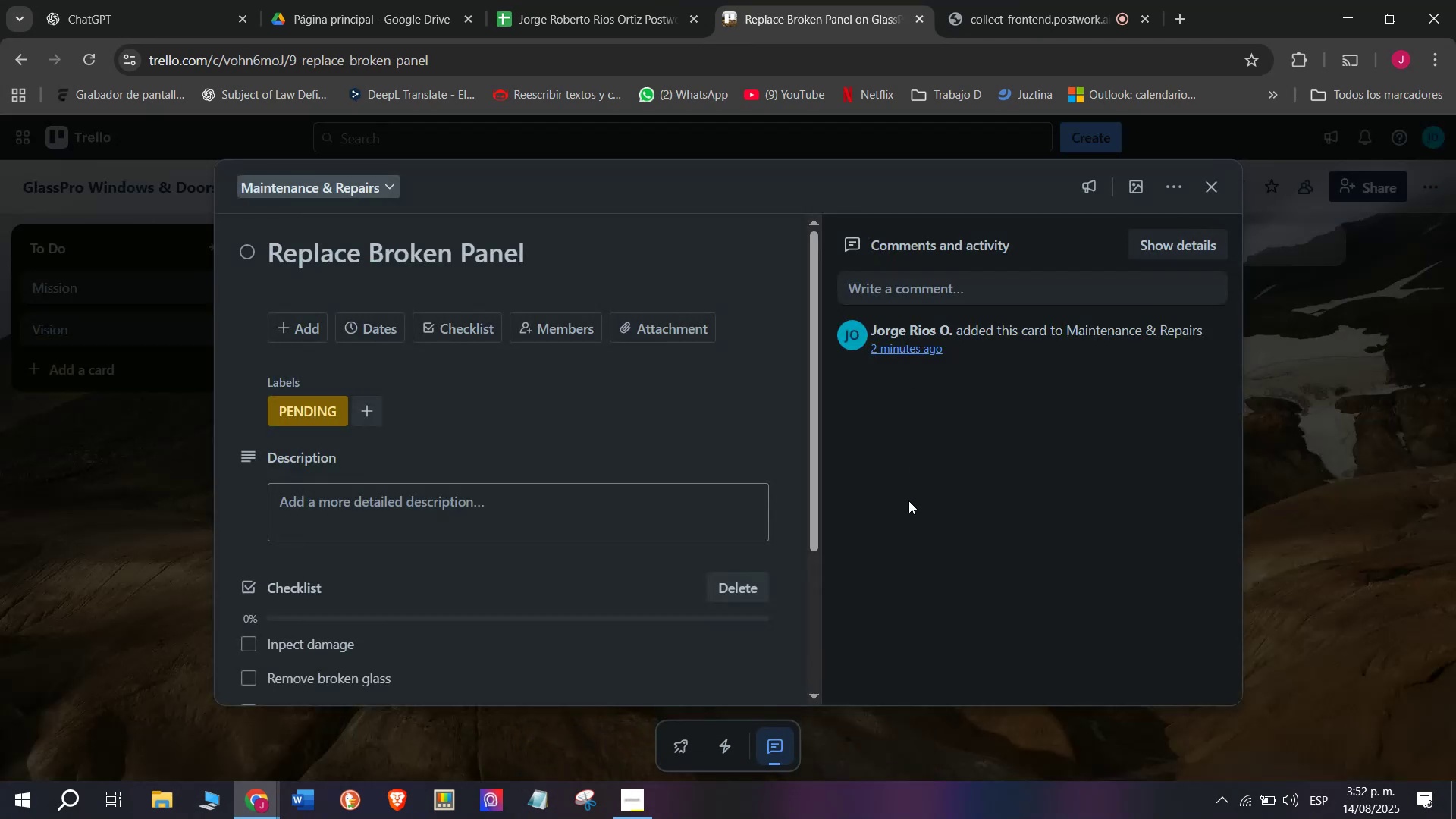 
scroll: coordinate [597, 557], scroll_direction: down, amount: 1.0
 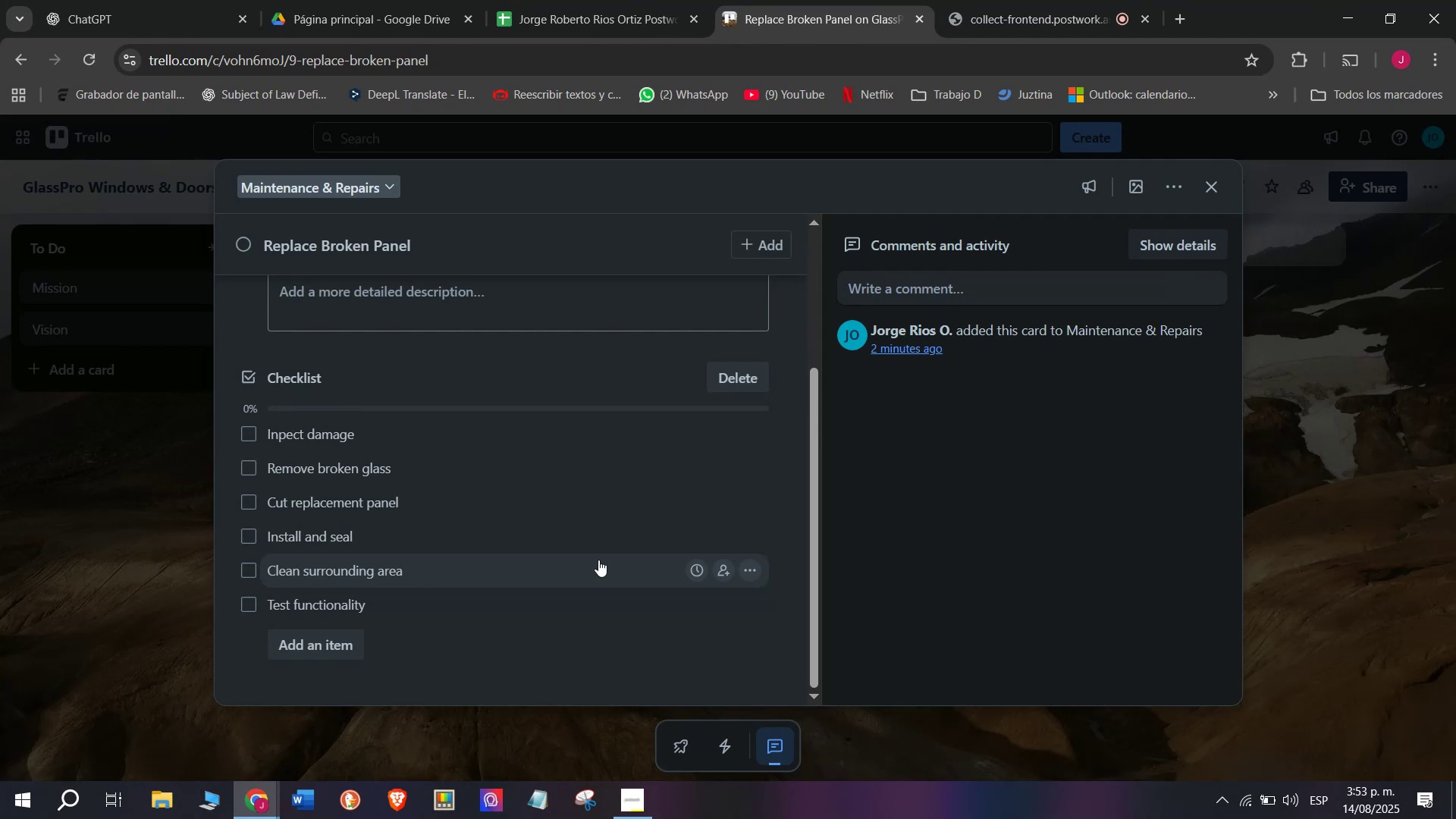 
wait(22.37)
 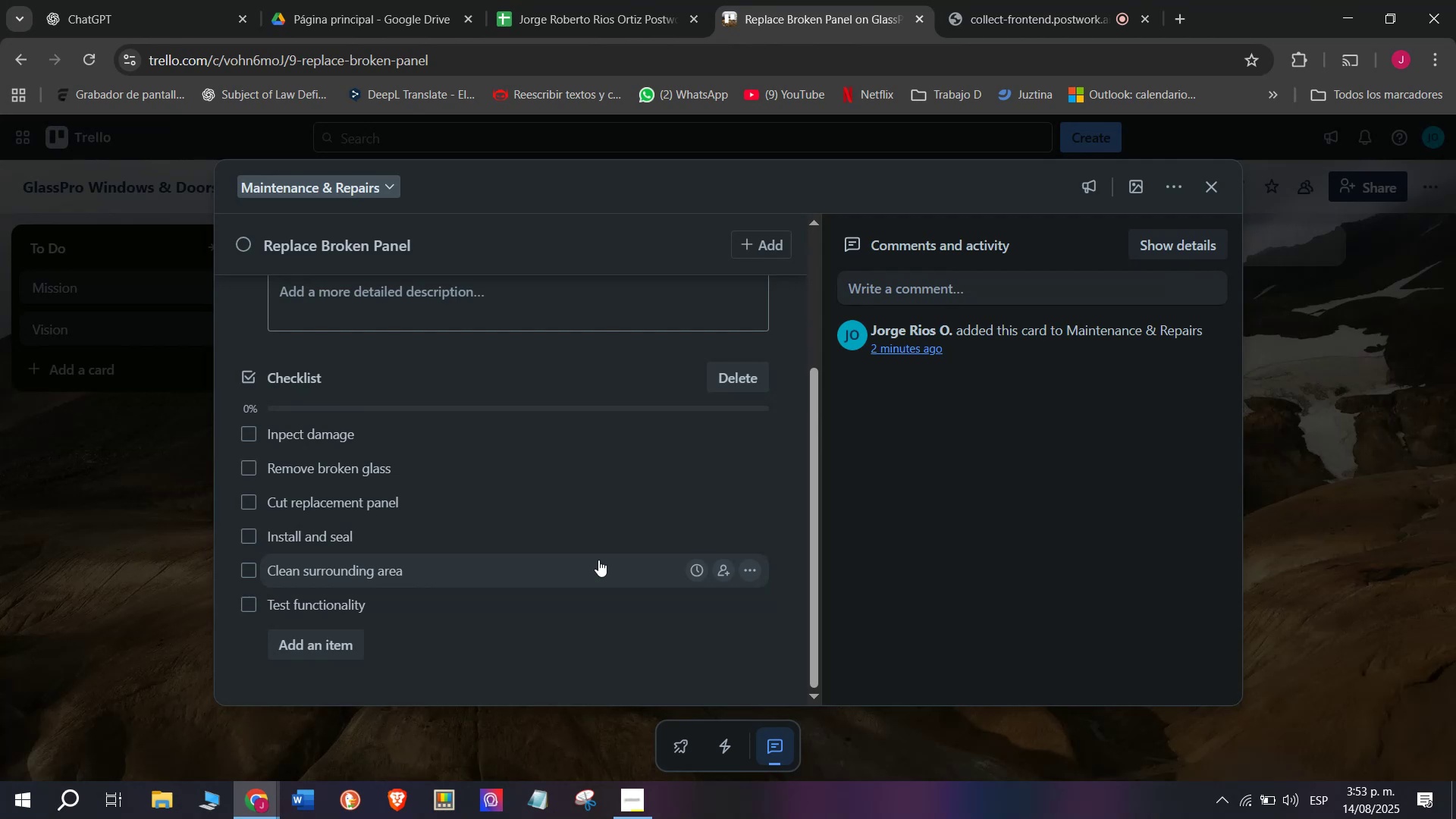 
scroll: coordinate [356, 395], scroll_direction: up, amount: 3.0
 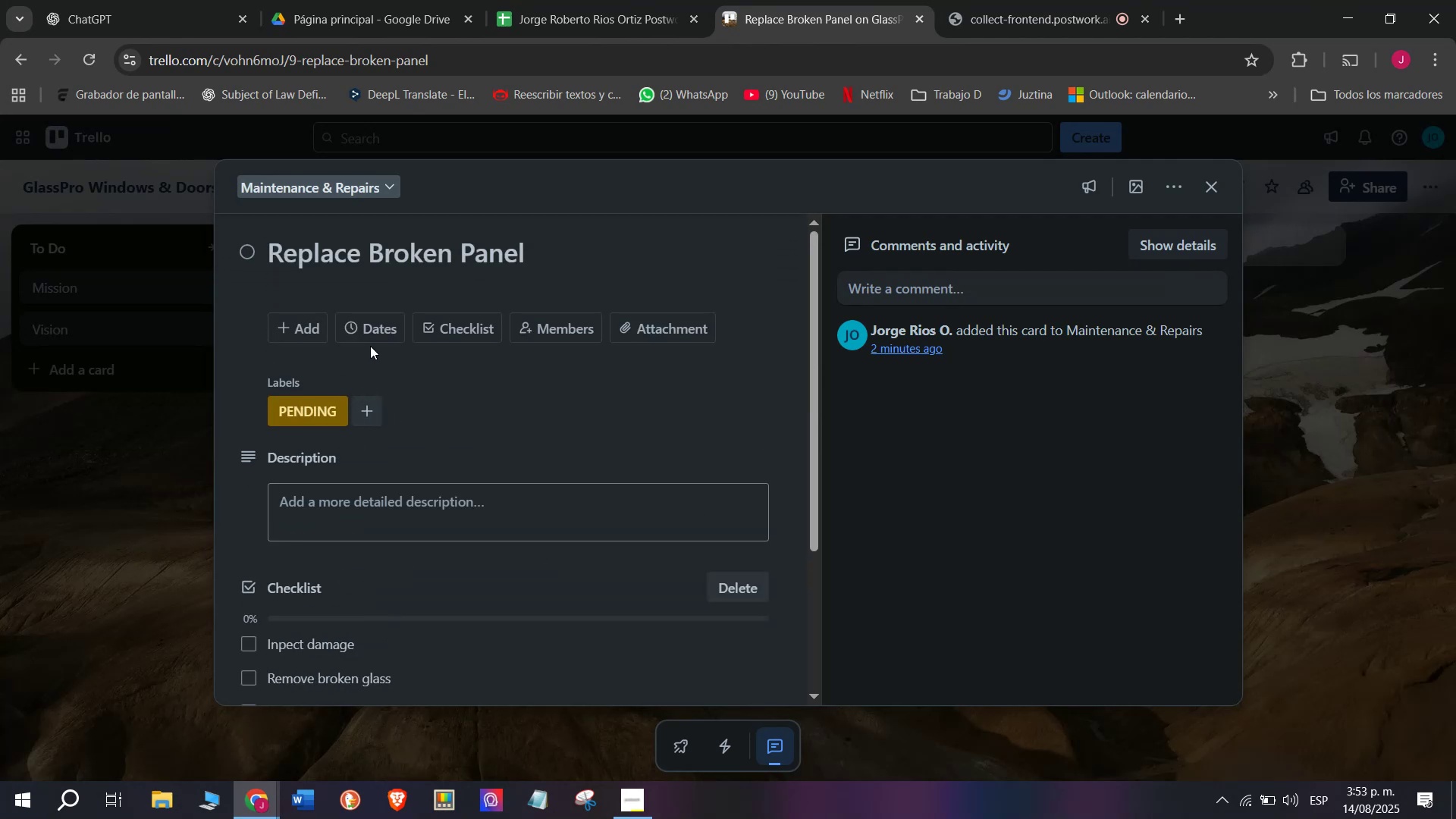 
left_click([373, 339])
 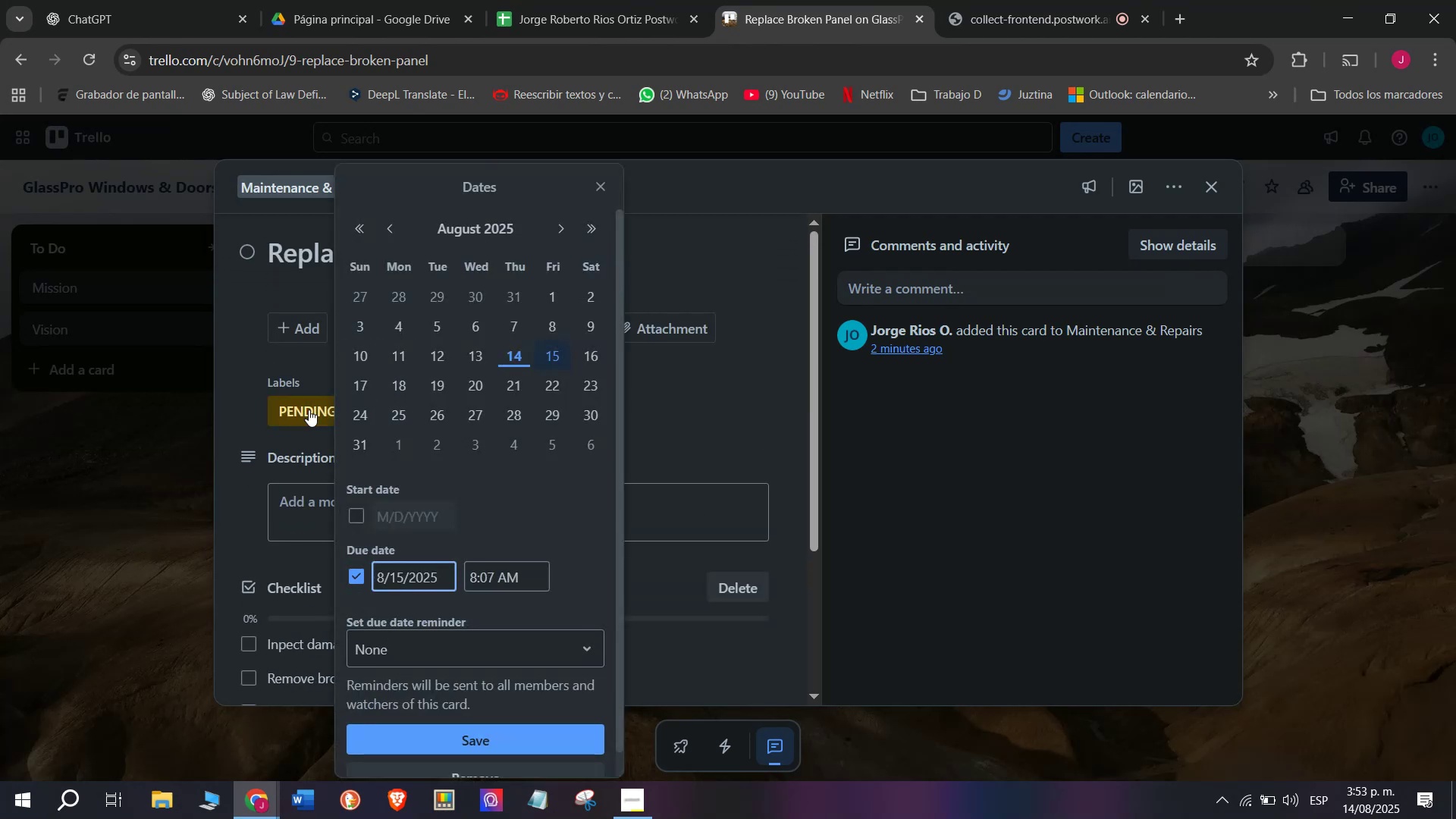 
left_click([163, 428])
 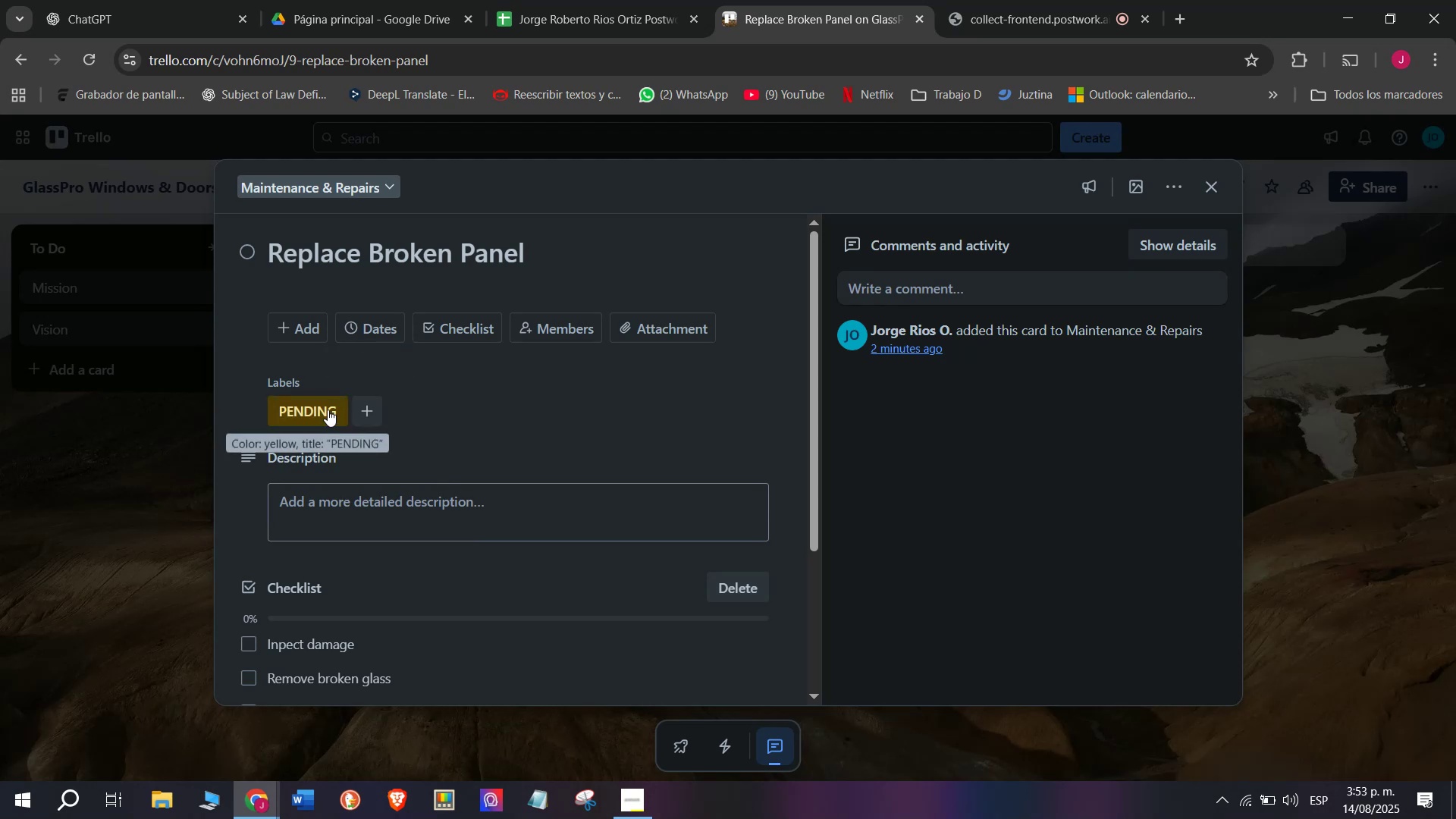 
left_click([287, 476])
 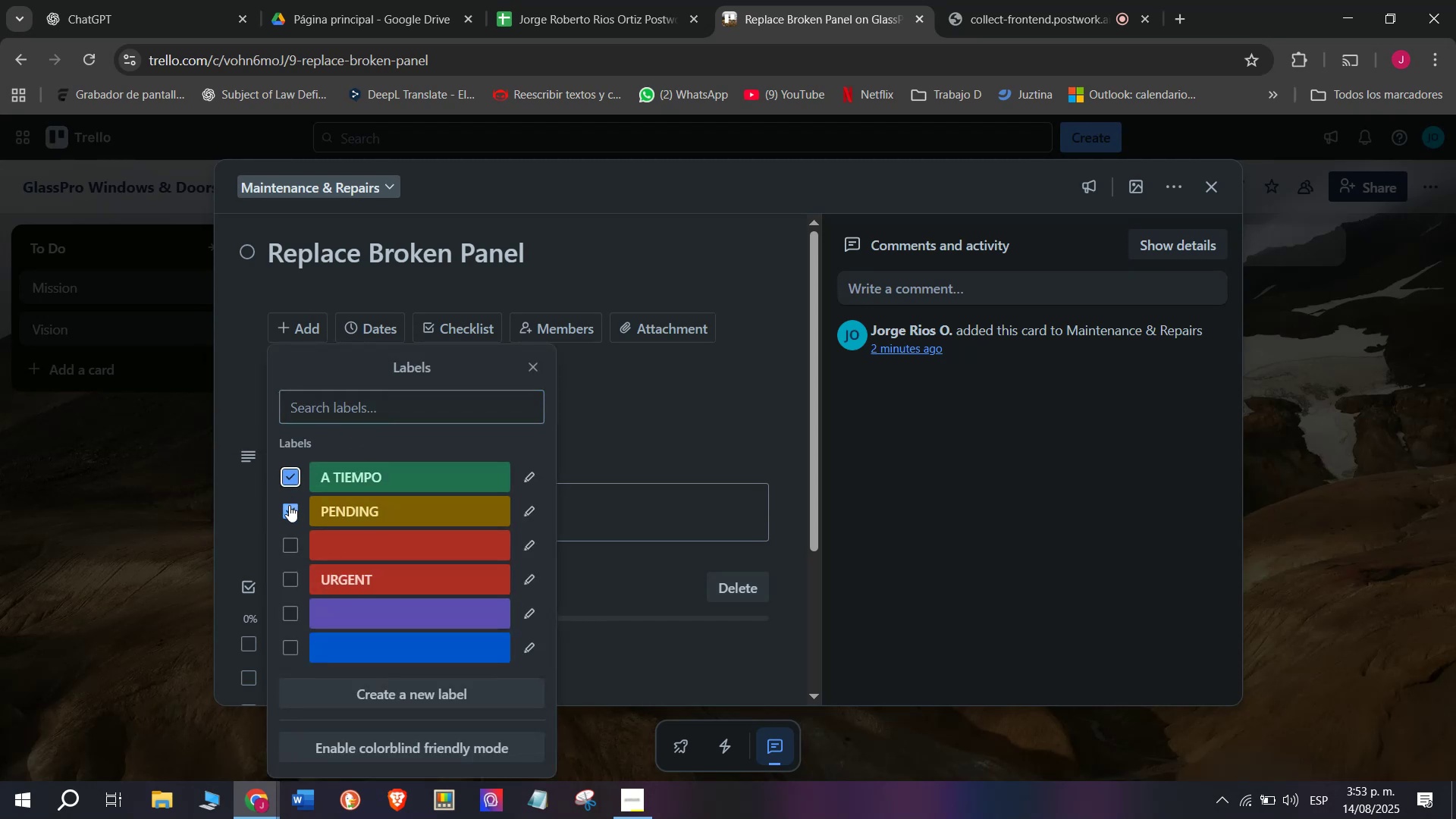 
left_click([289, 507])
 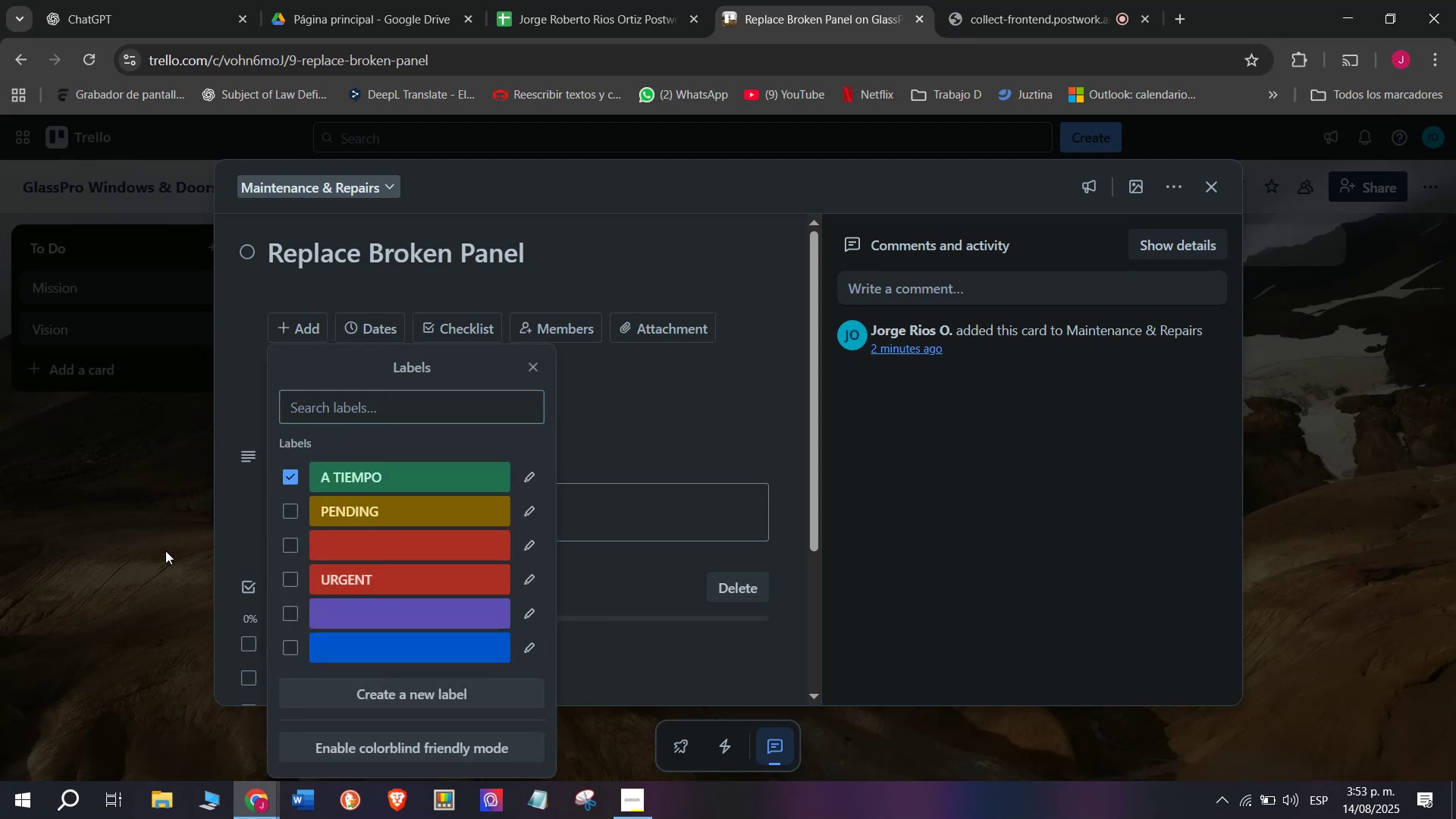 
left_click([165, 551])
 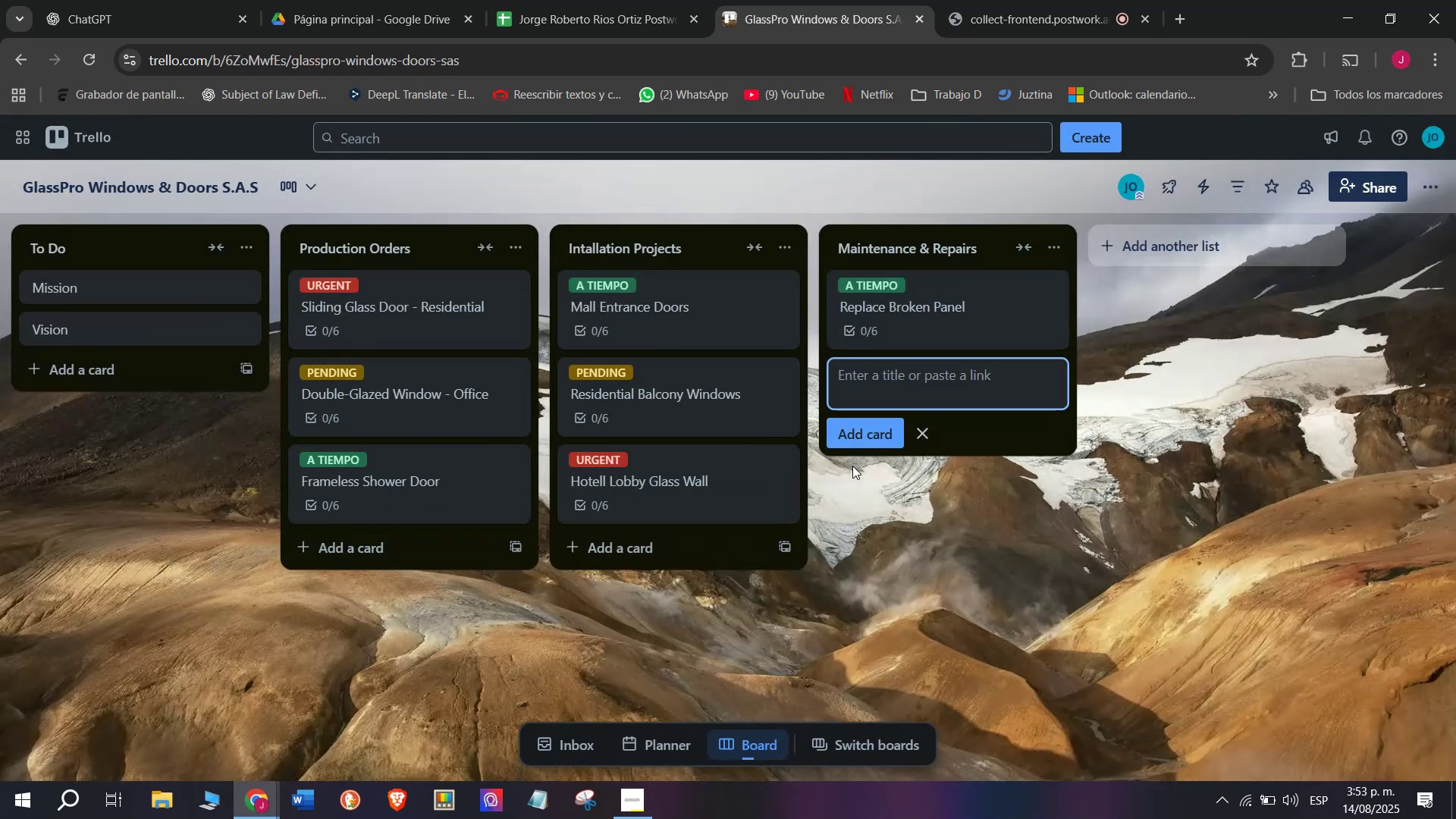 
wait(5.57)
 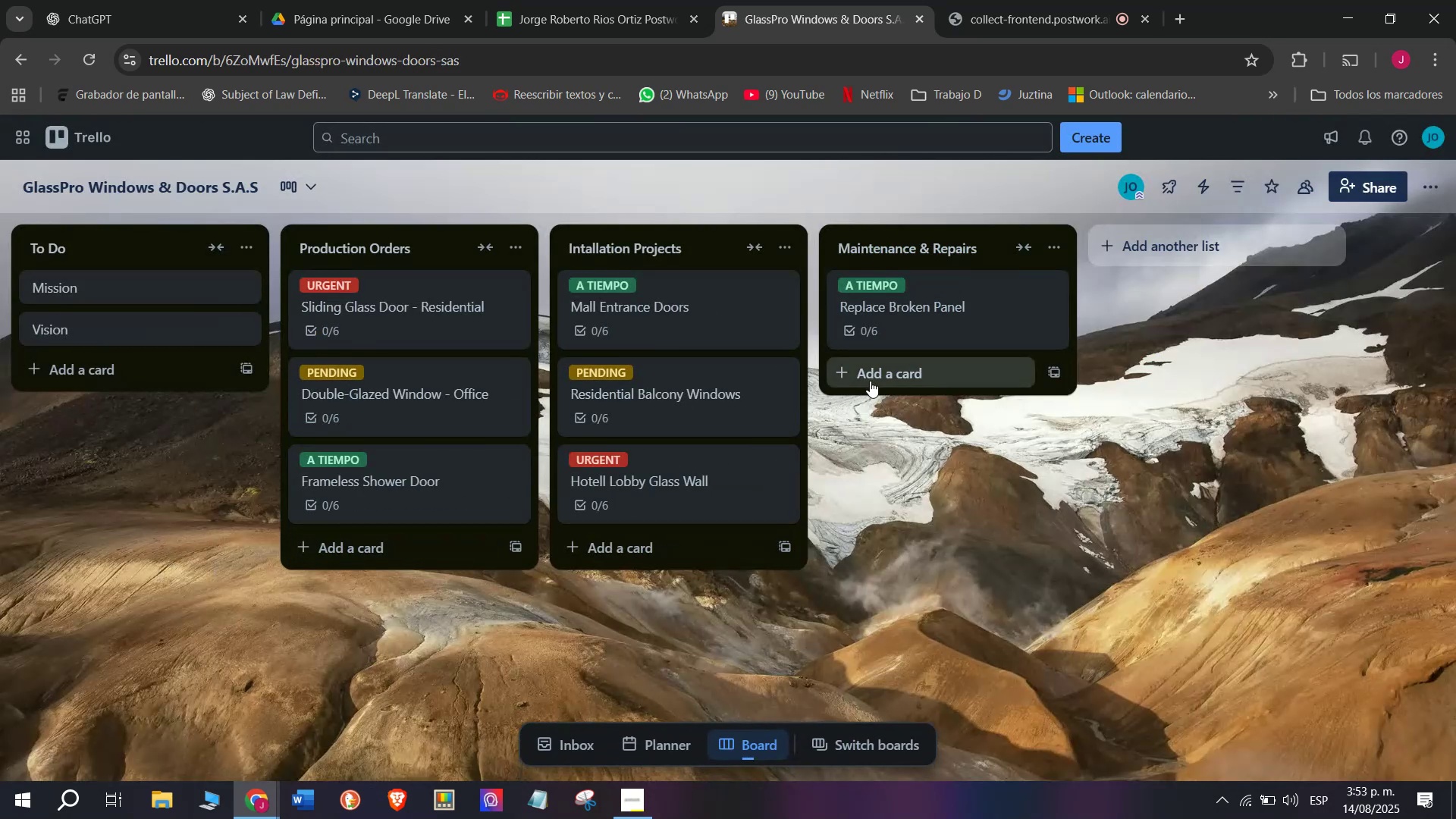 
type(Lubricate)
 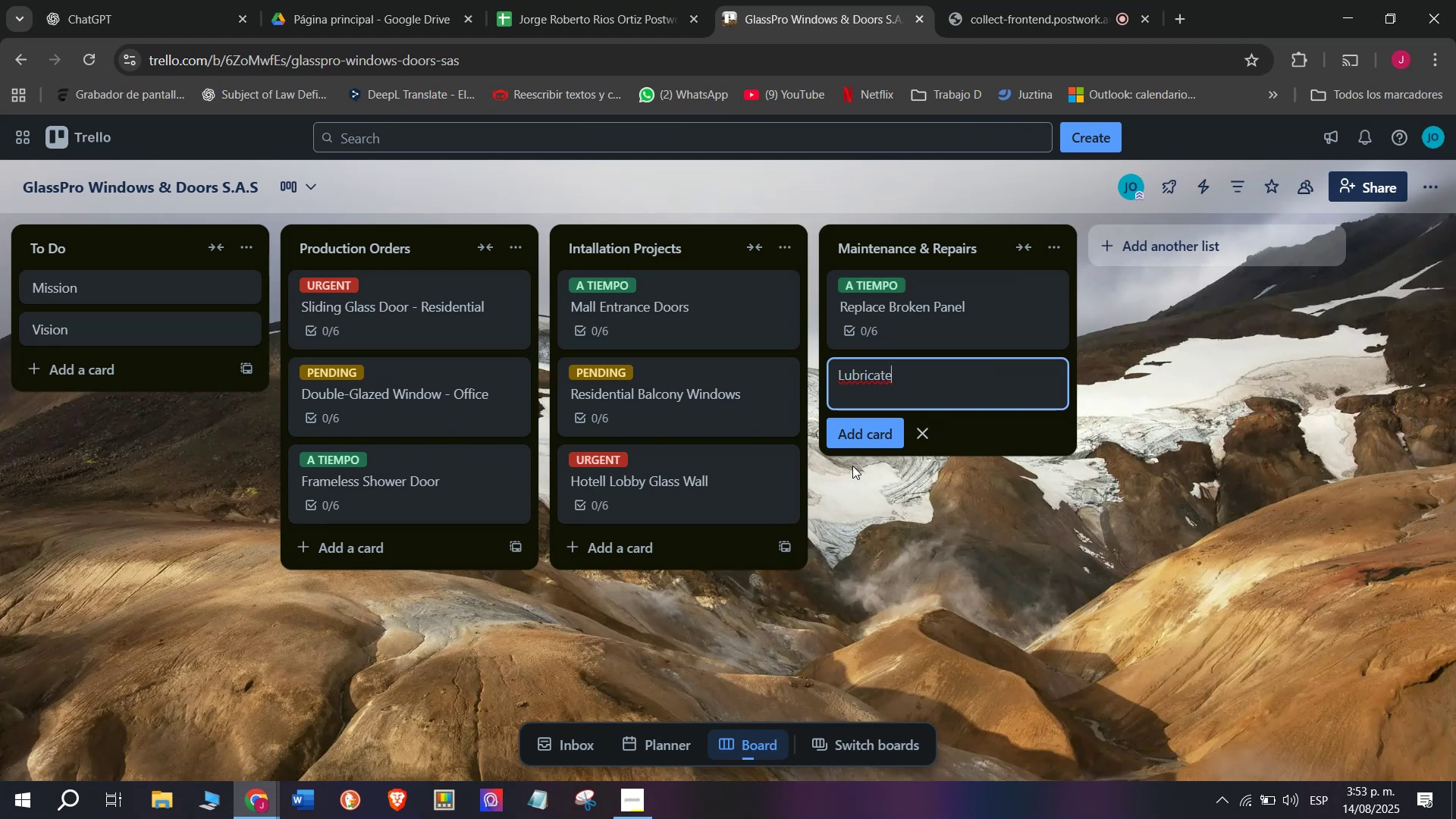 
type( Slinding )
 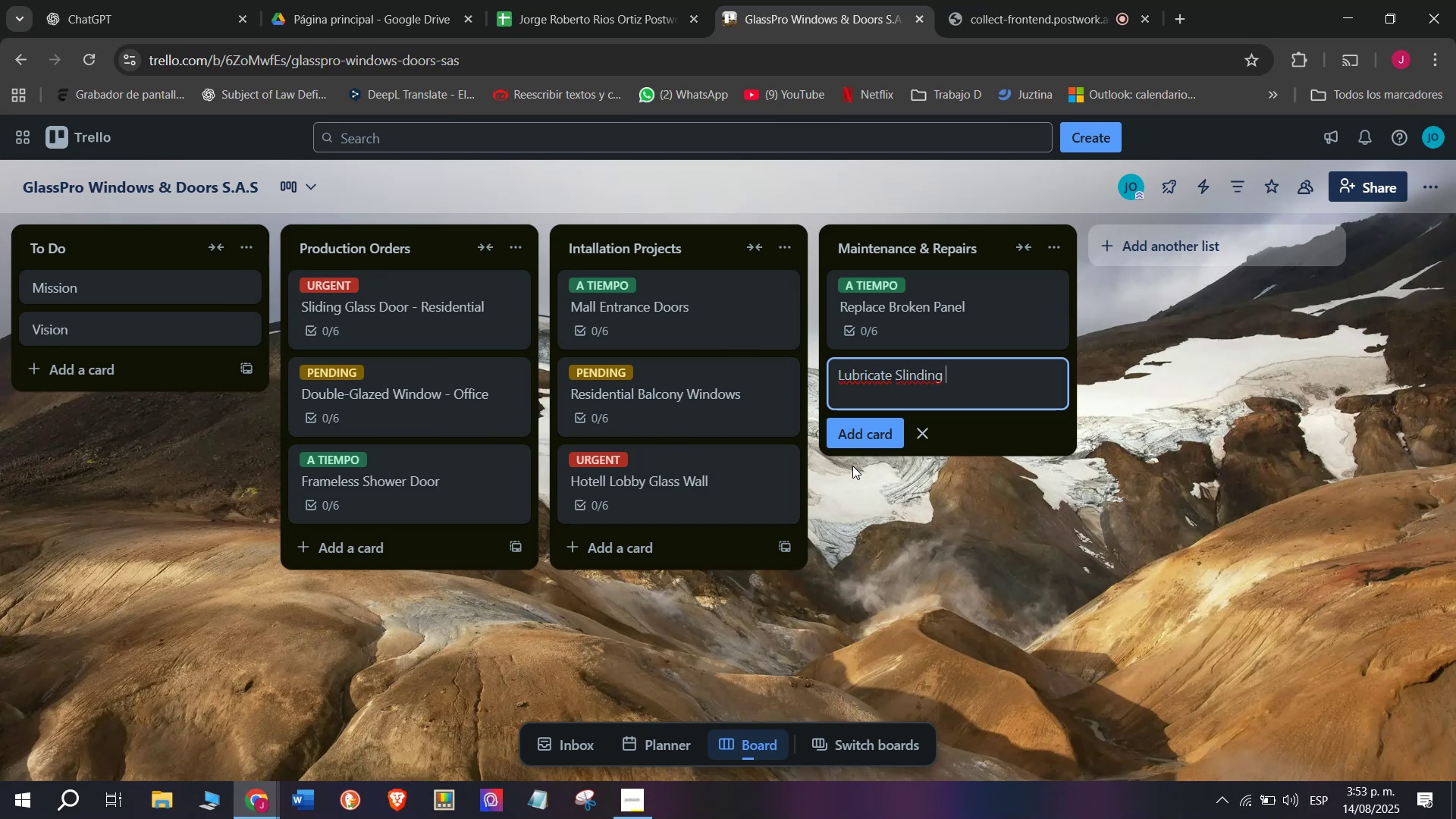 
type(Doors)
 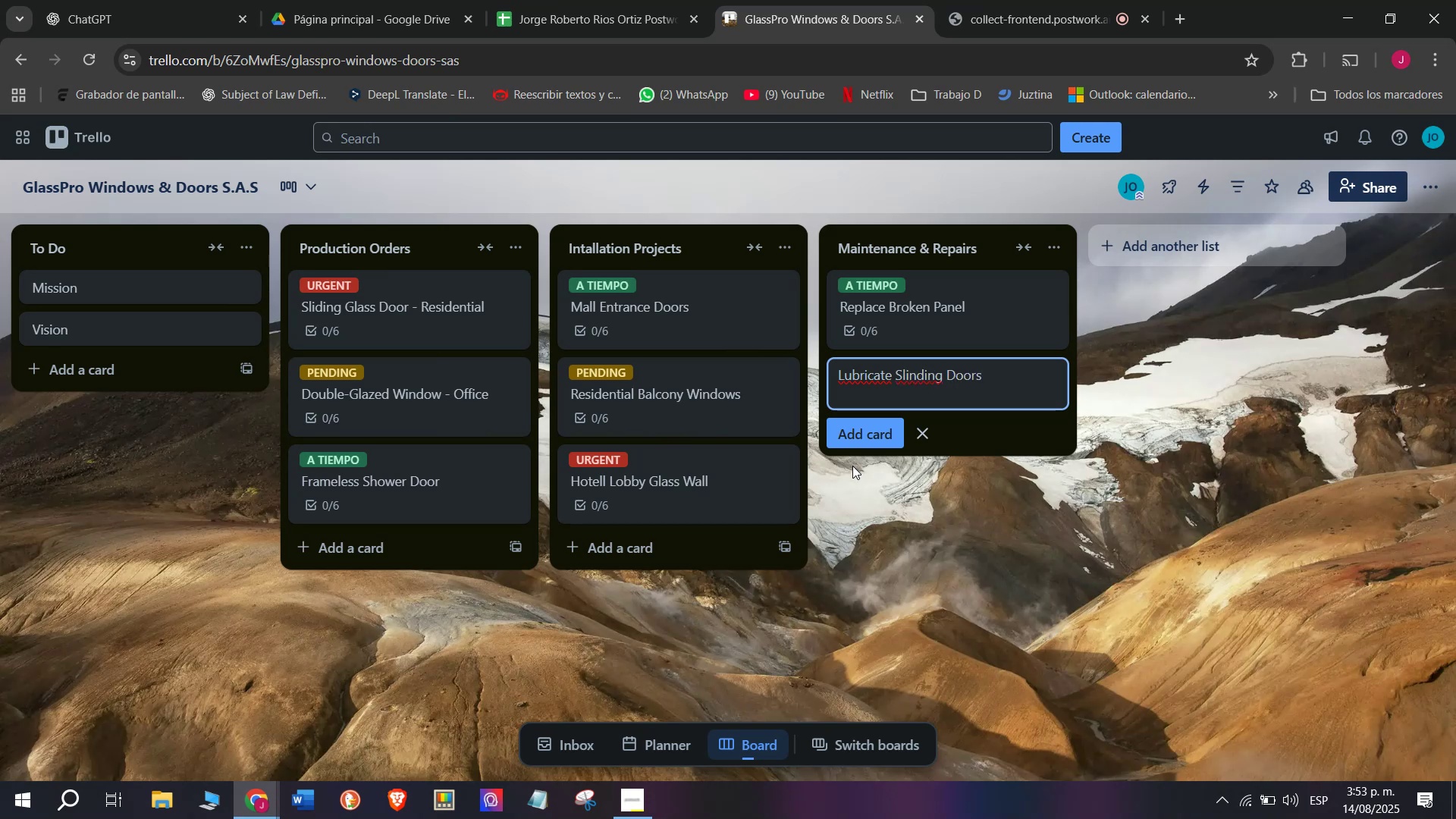 
key(Enter)
 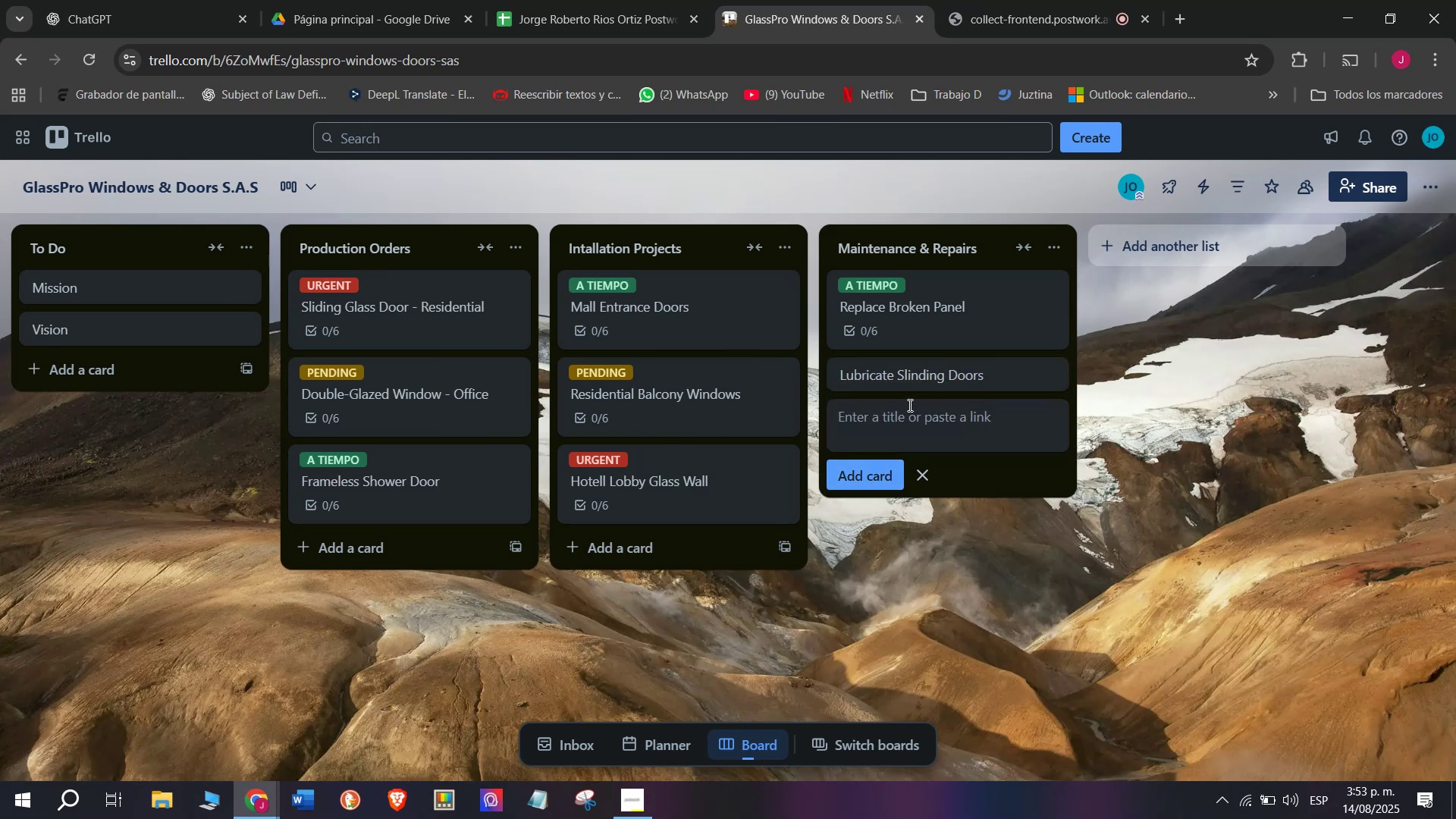 
left_click([915, 392])
 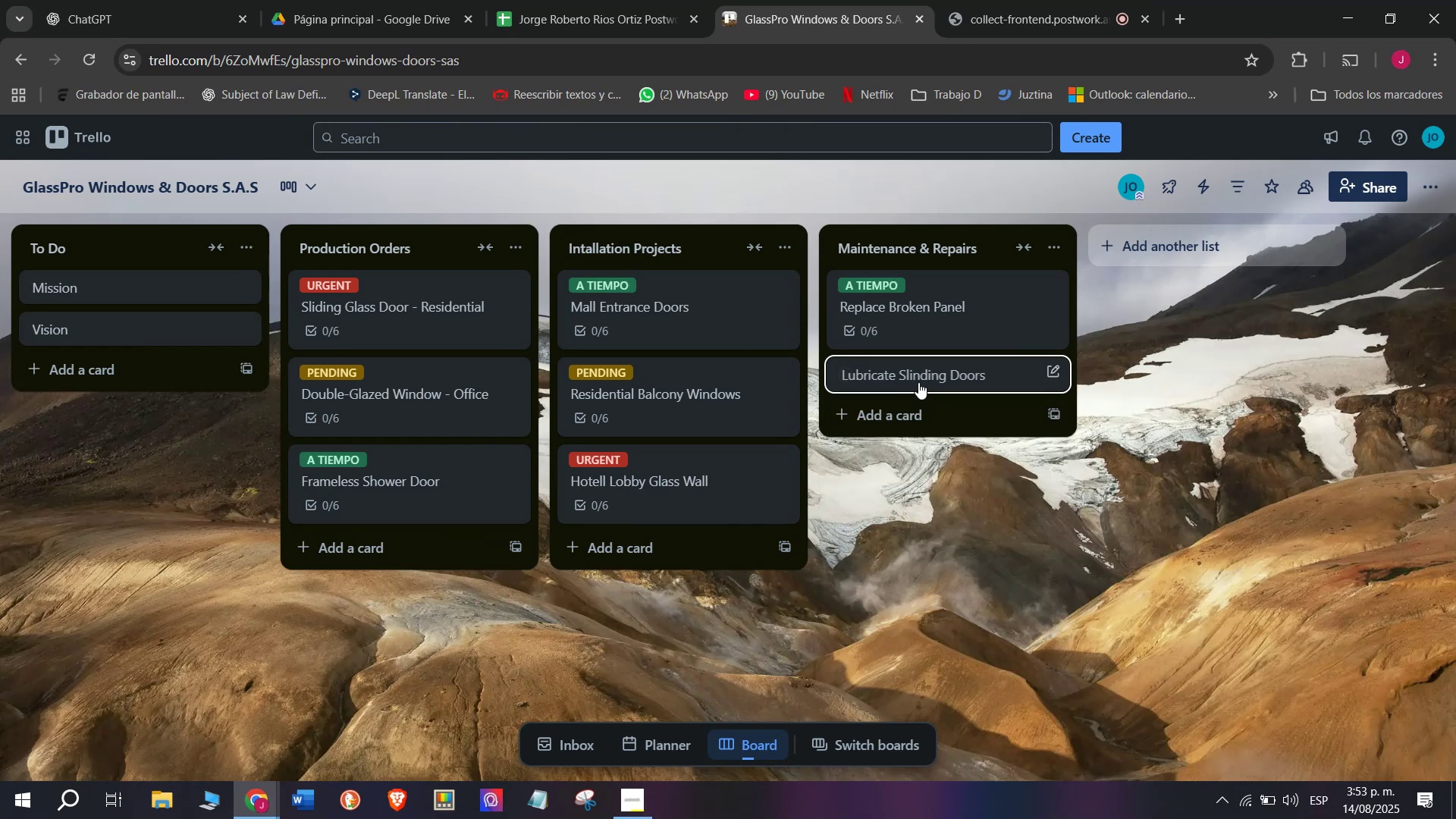 
left_click([923, 377])
 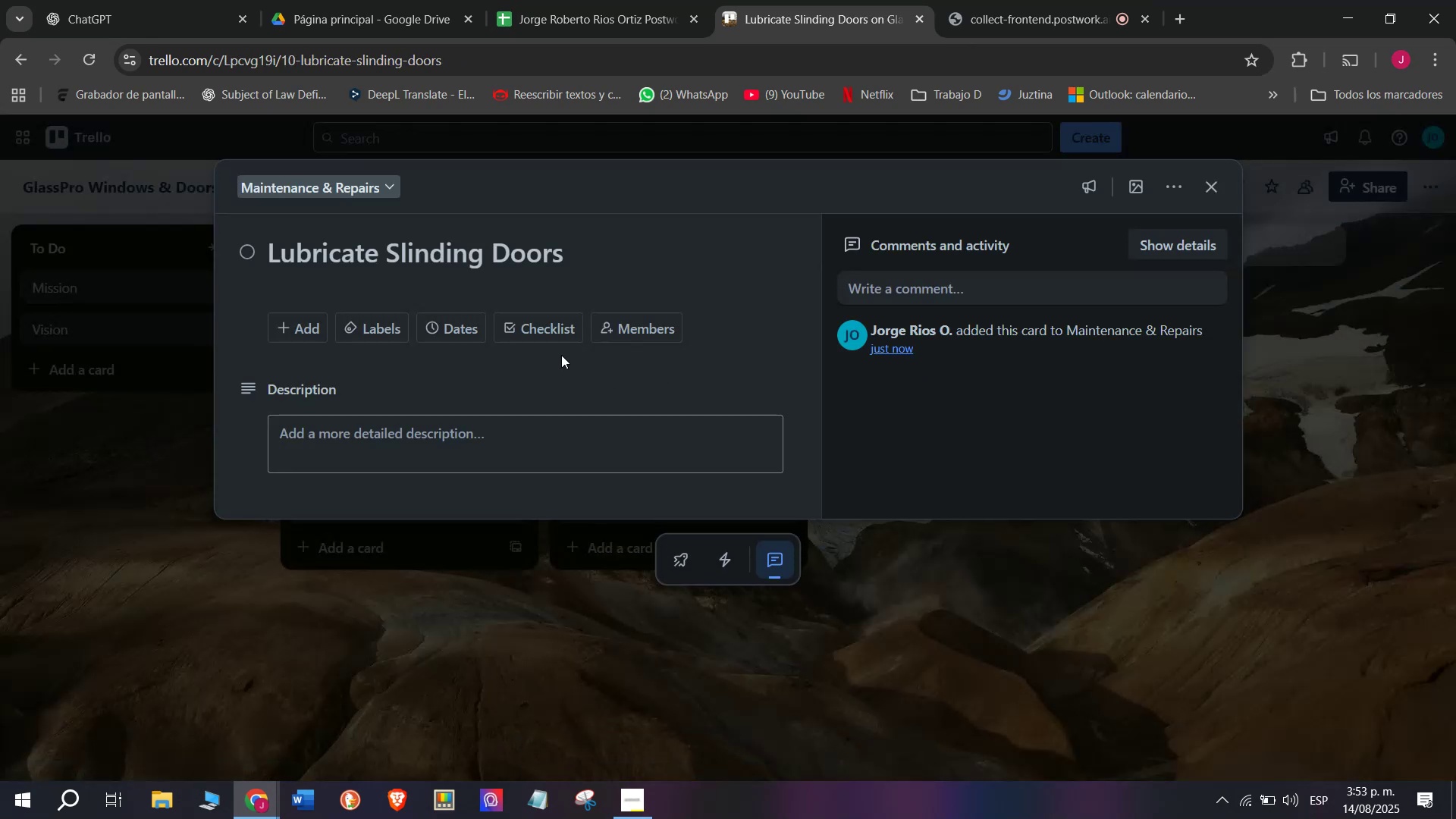 
left_click([548, 331])
 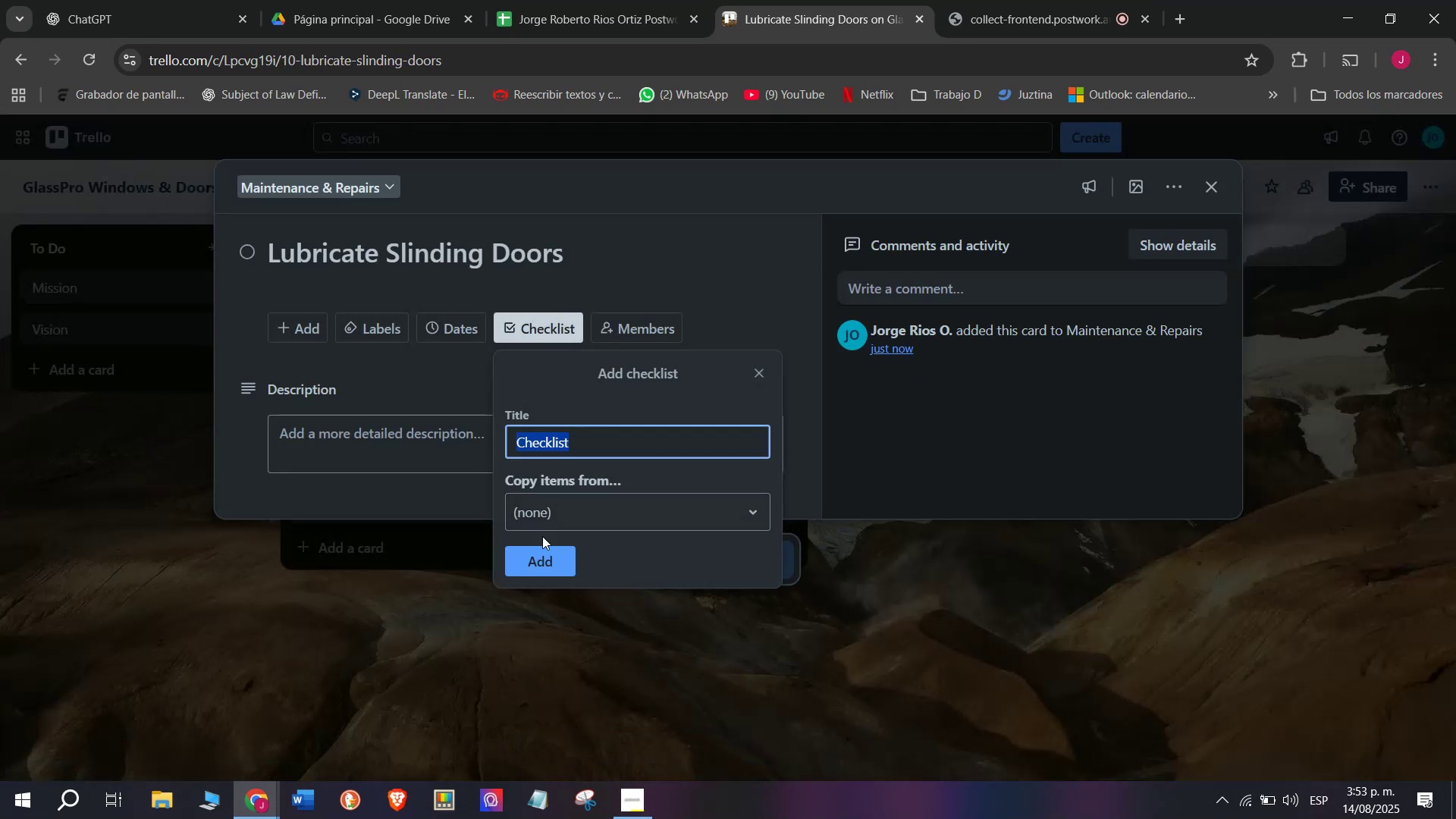 
left_click([538, 560])
 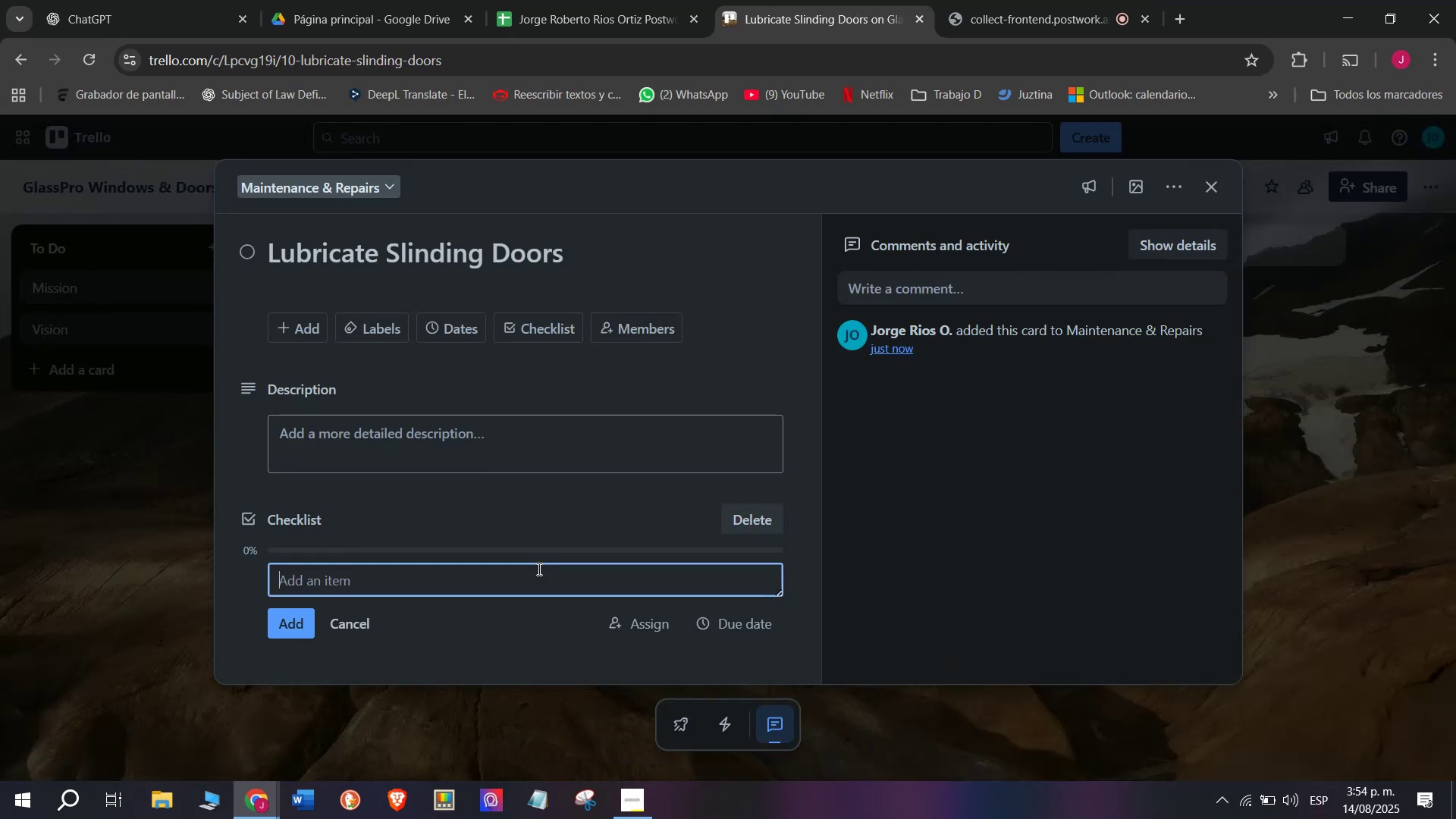 
wait(5.13)
 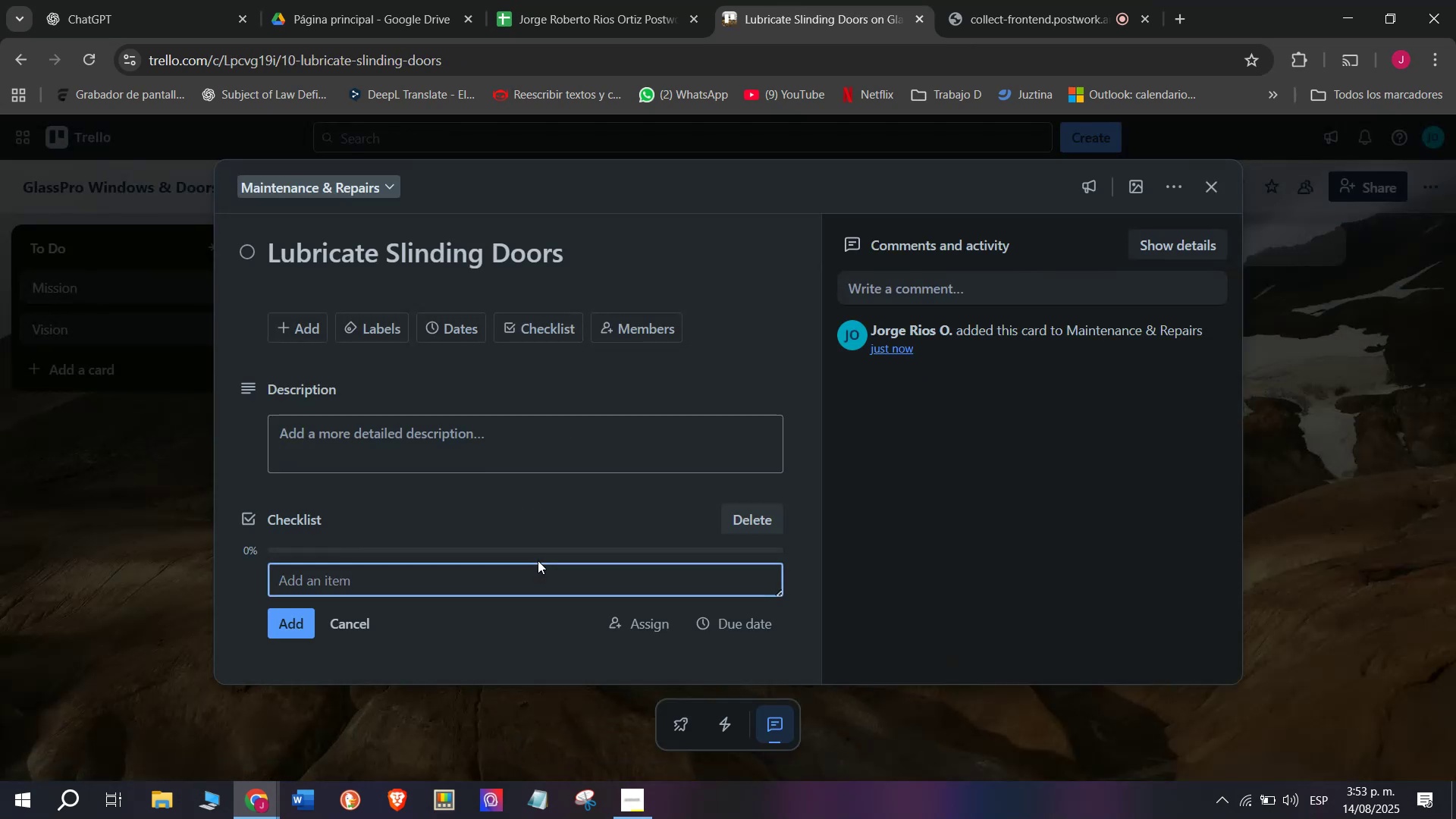 
type(Inspect track system)
 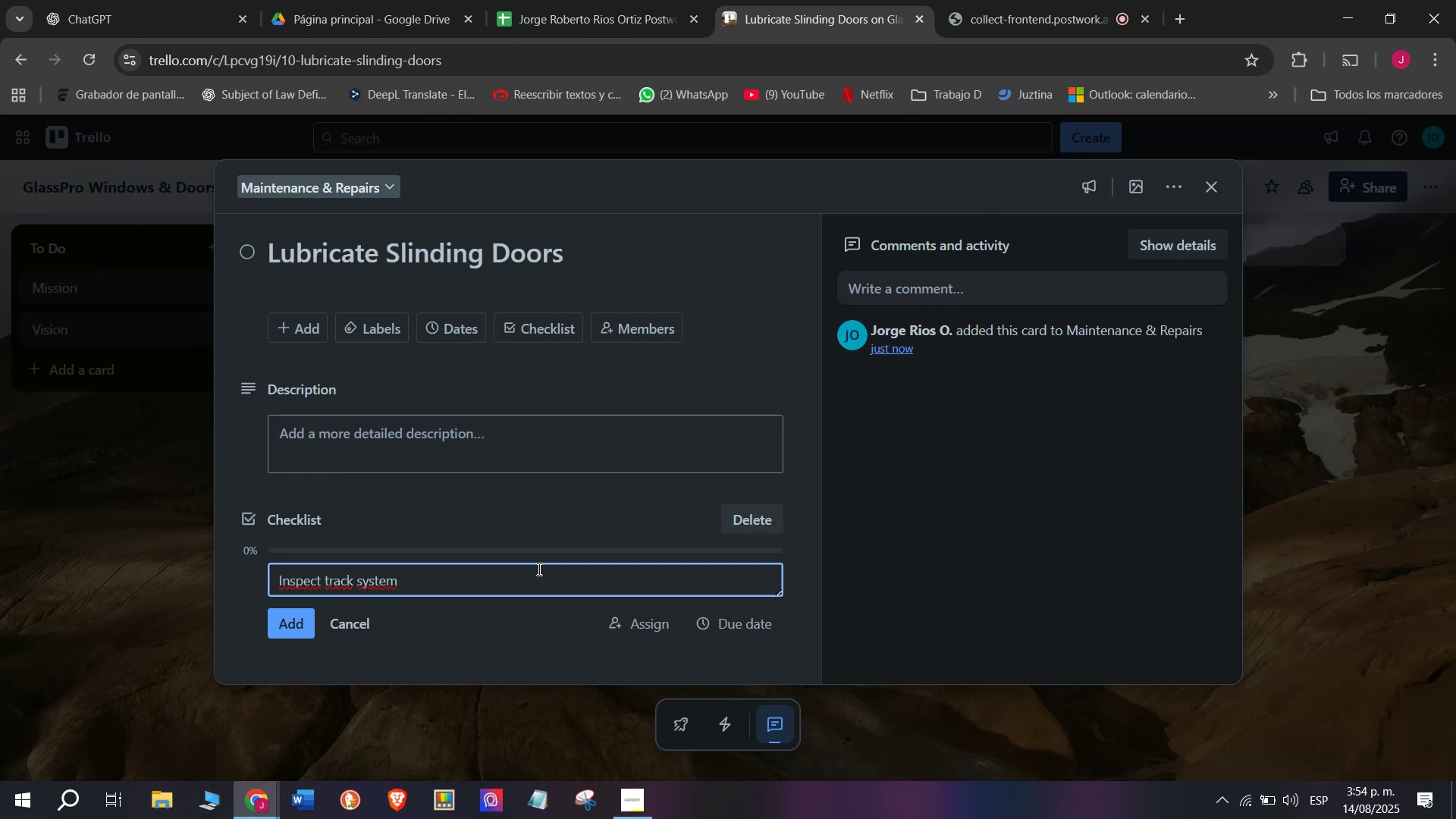 
key(Enter)
 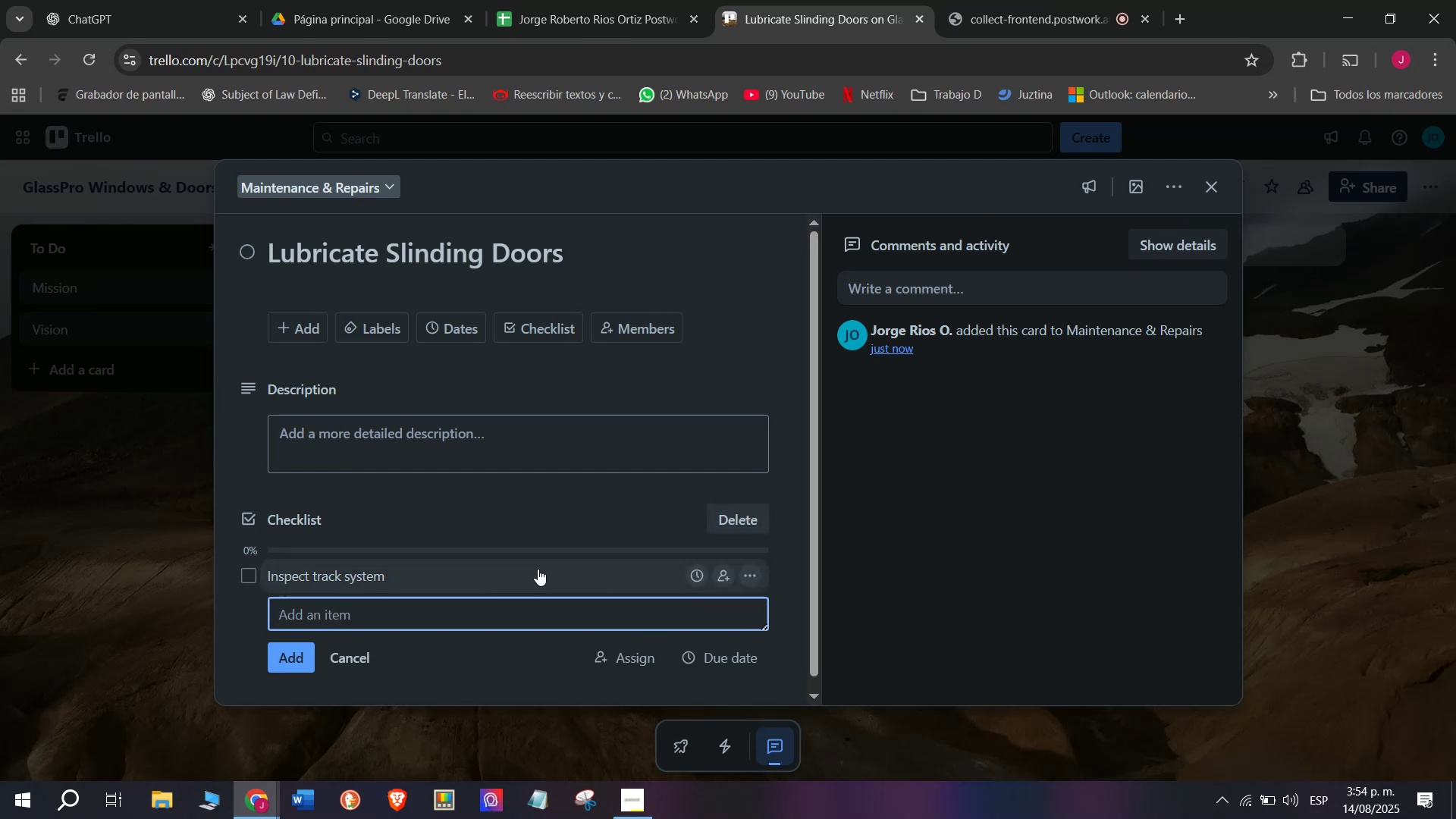 
type(Clean reals)
key(Backspace)
key(Backspace)
key(Backspace)
type(ails)
 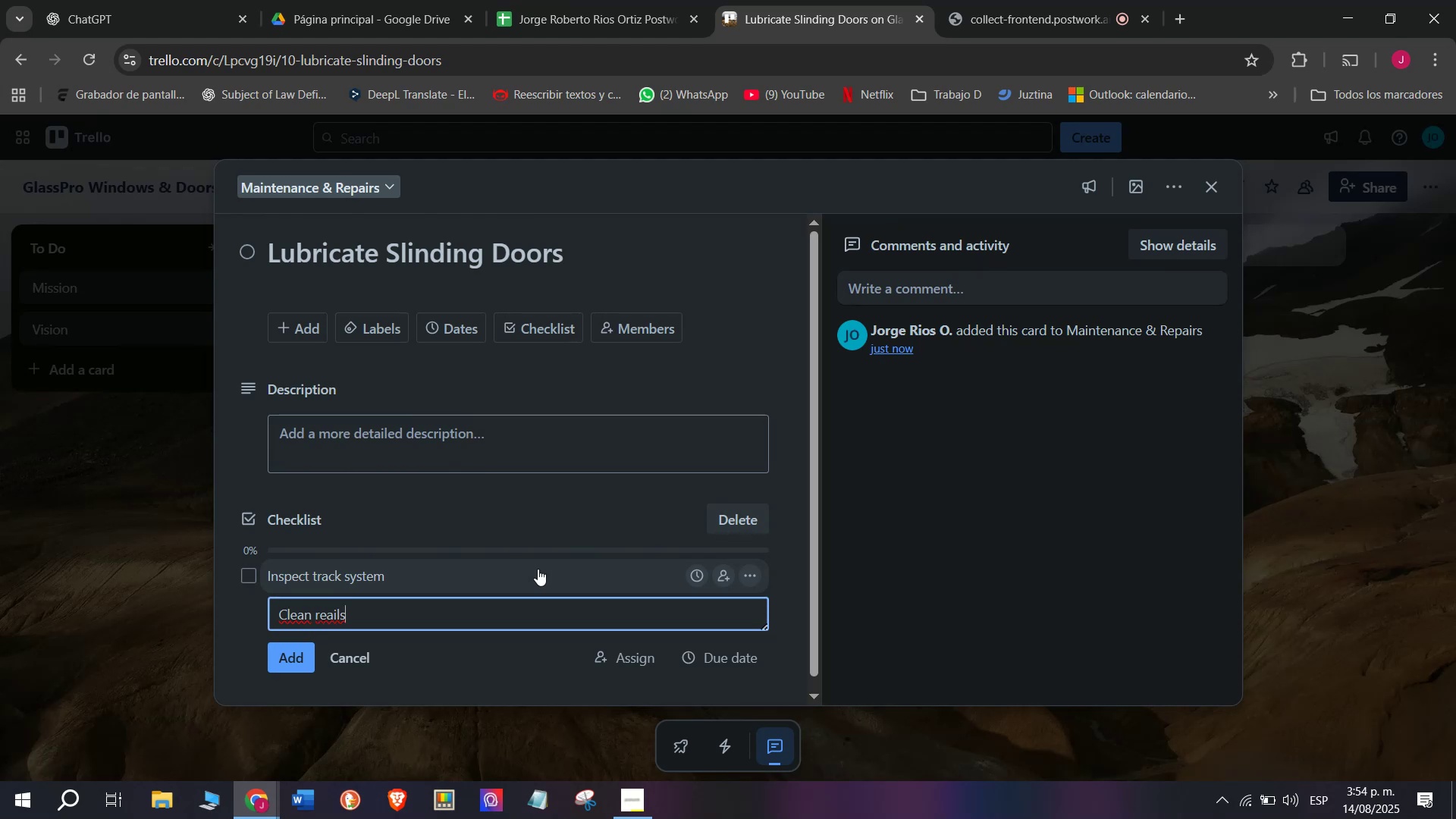 
key(Enter)
 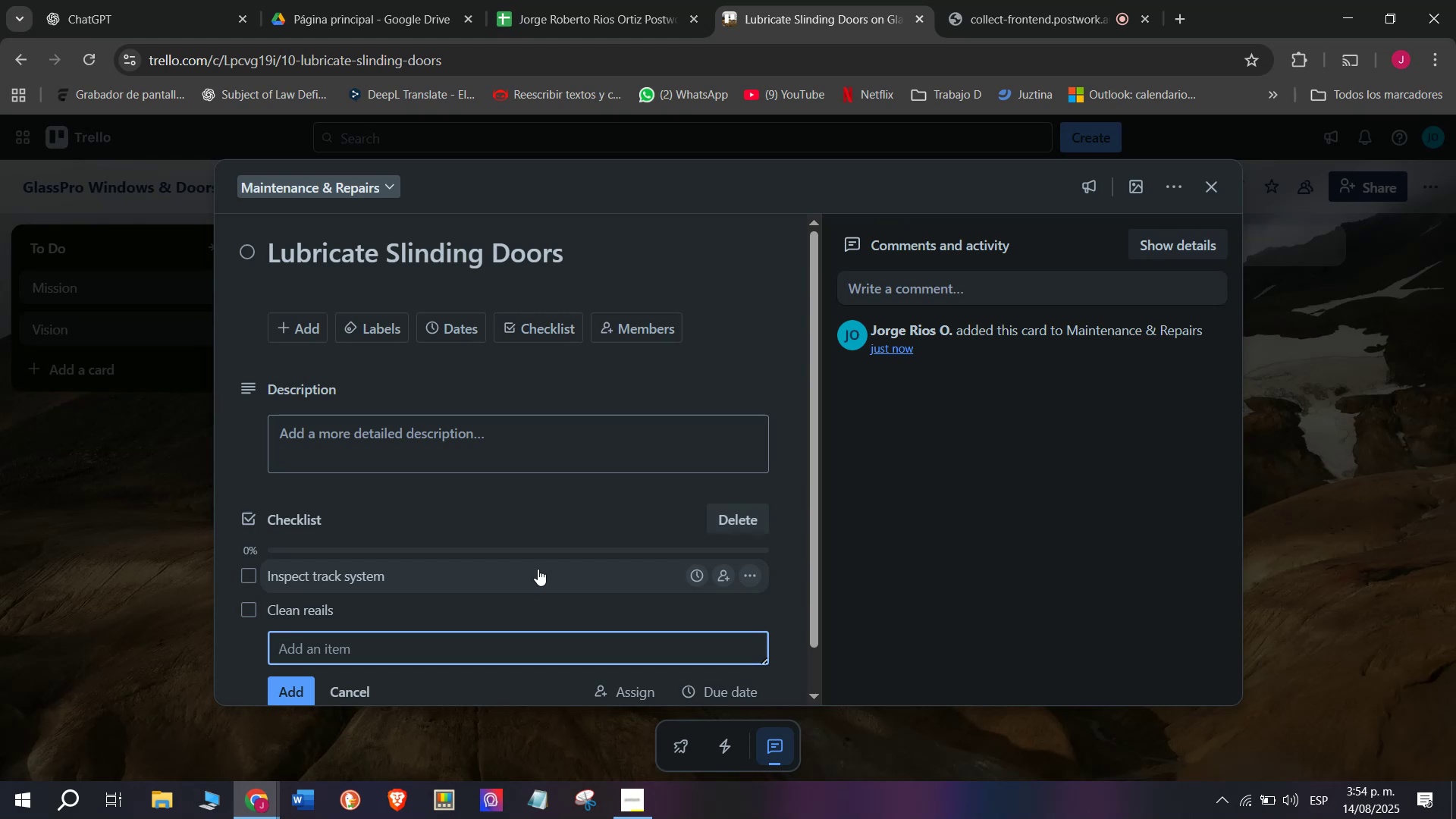 
type(Apply lubricant)
 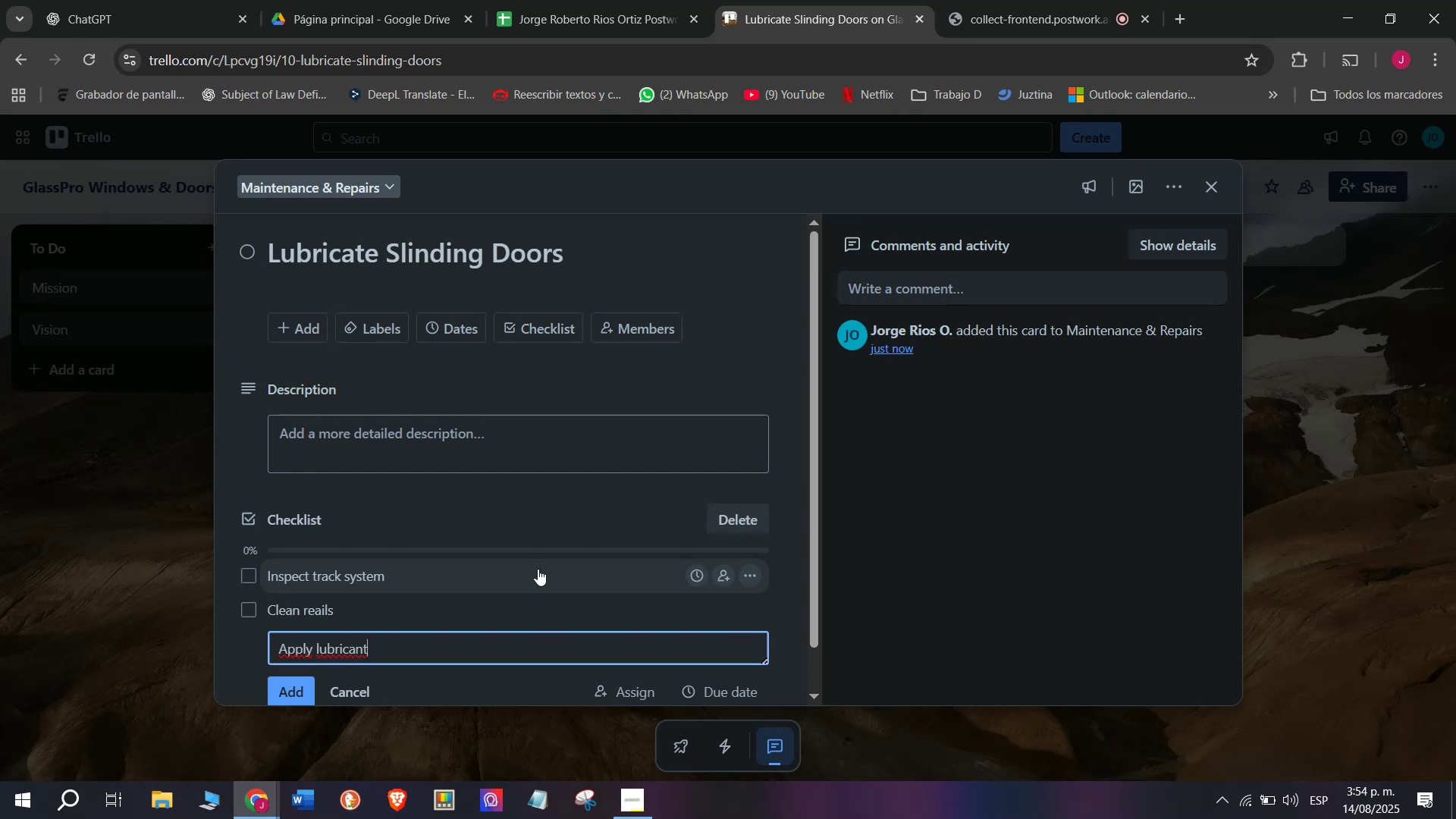 
key(Enter)
 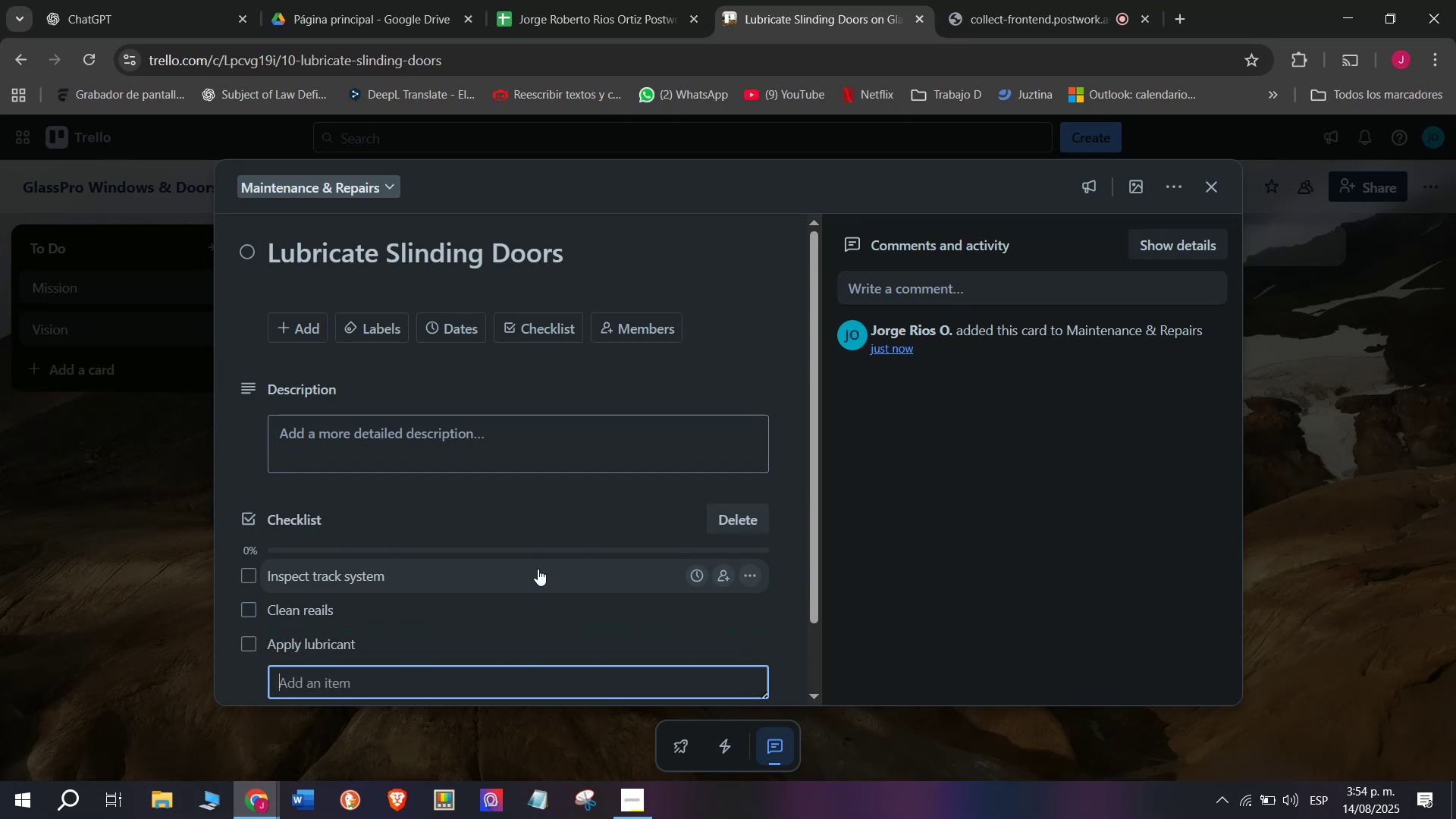 
type(Adju)
 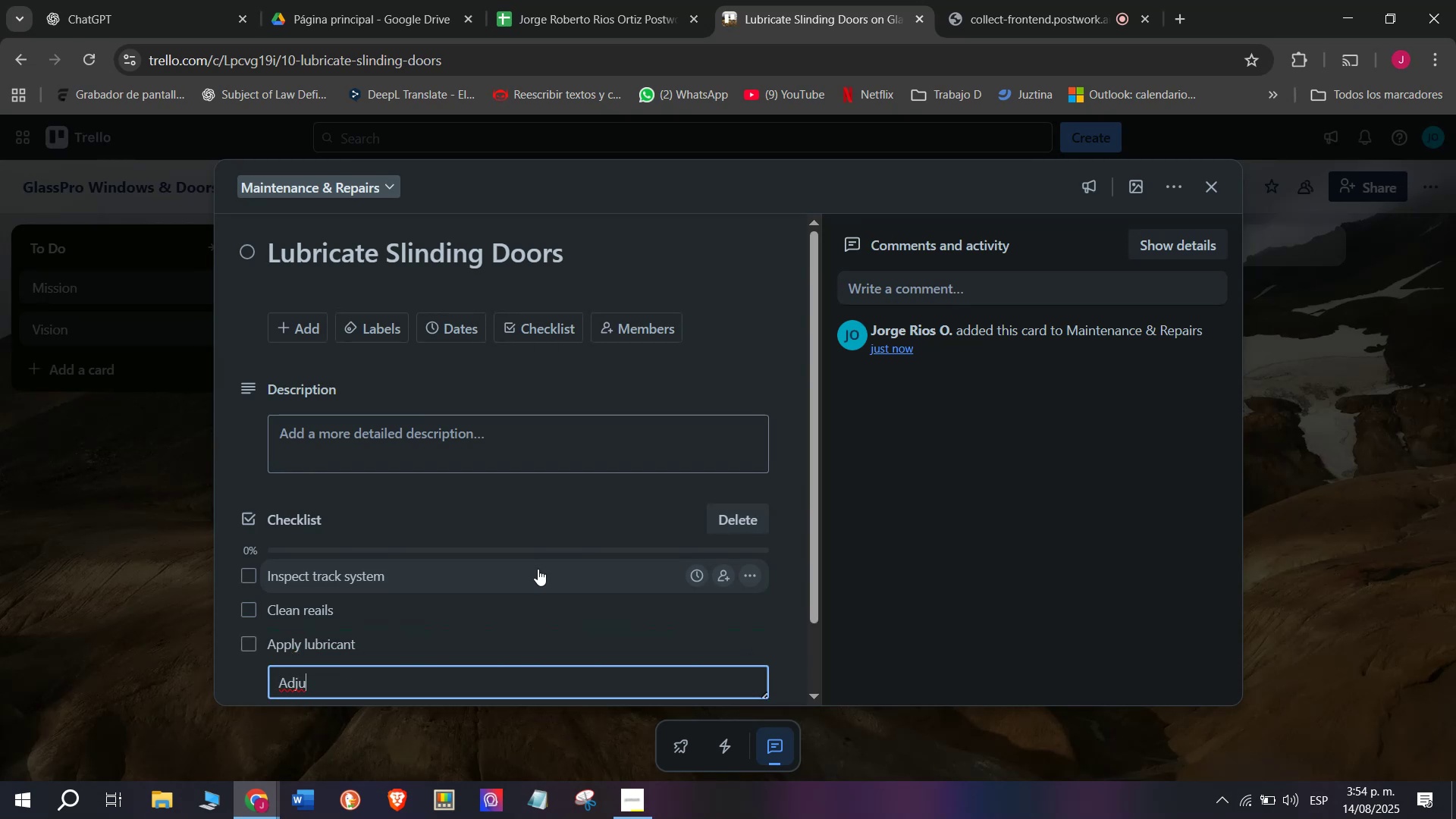 
type(st )
 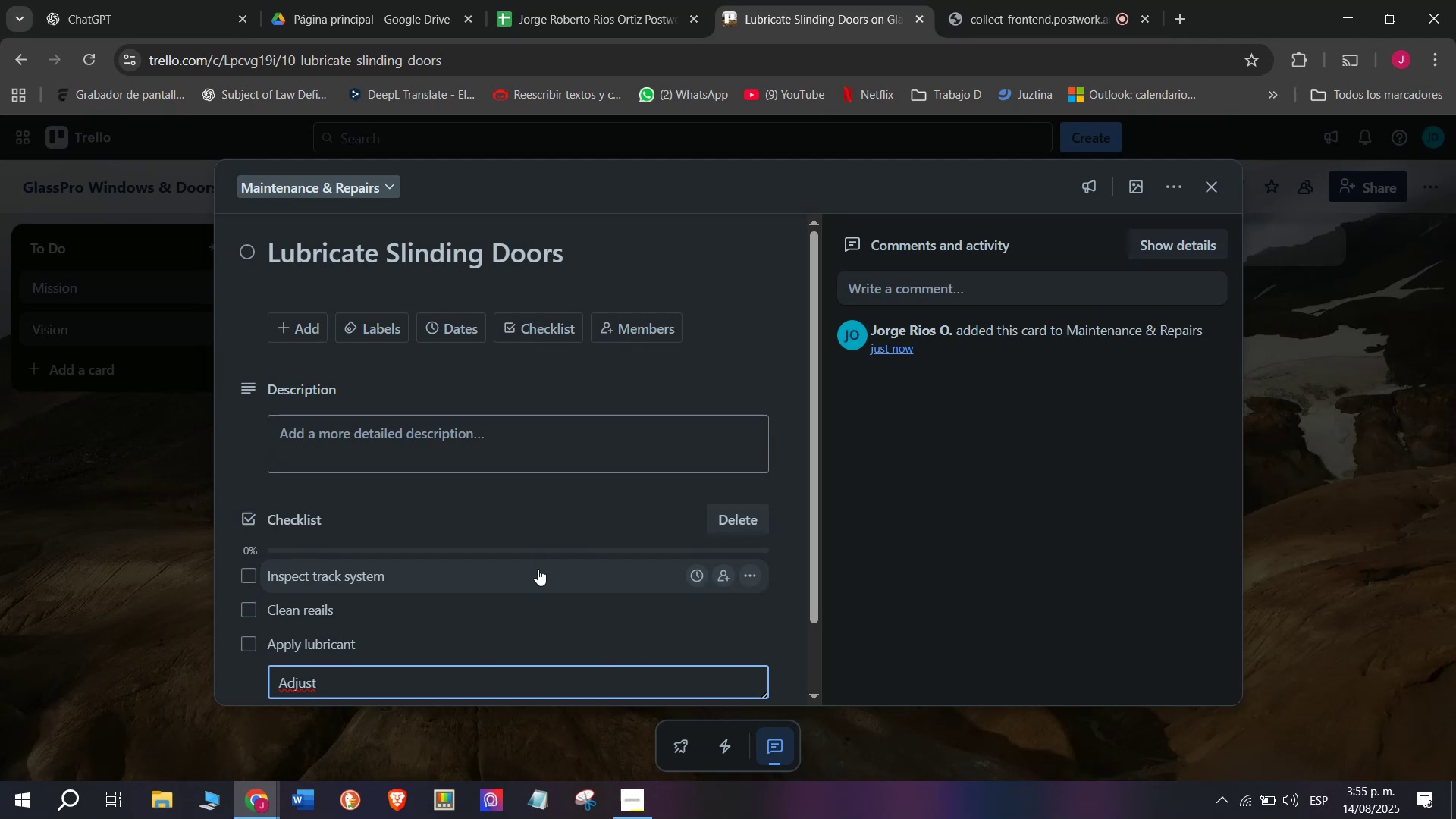 
type(rollers)
 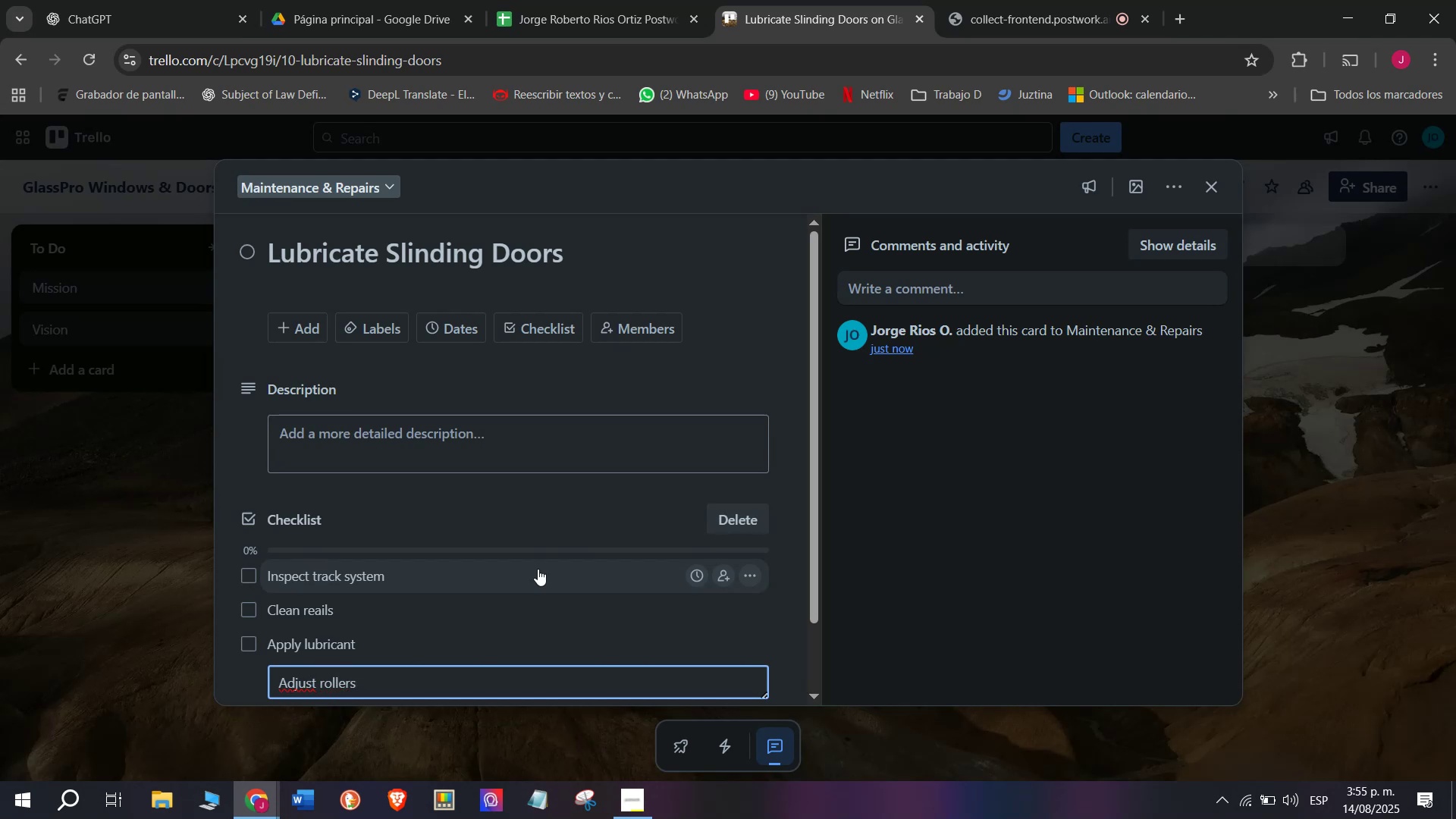 
key(Enter)
 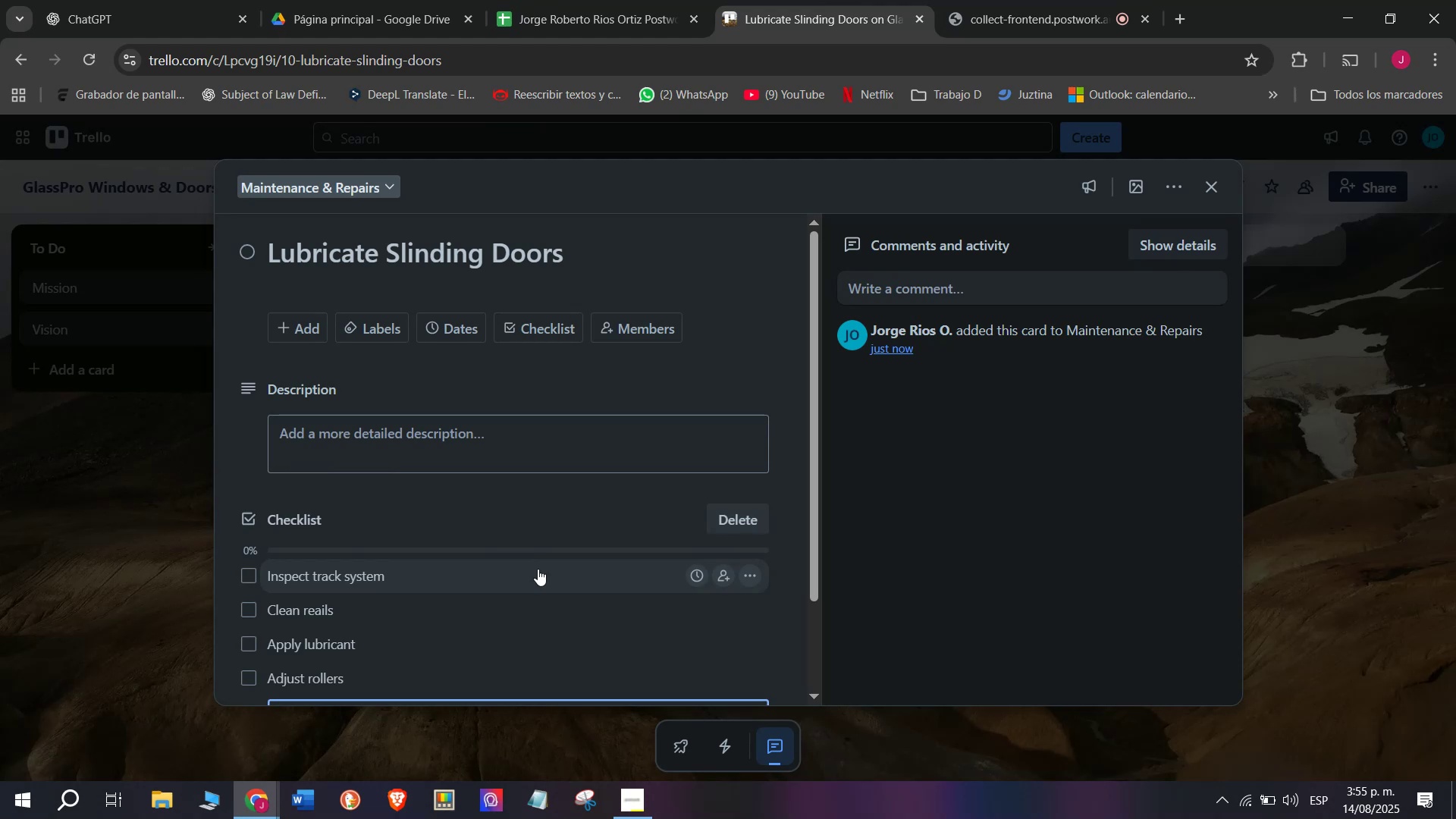 
type(test )
 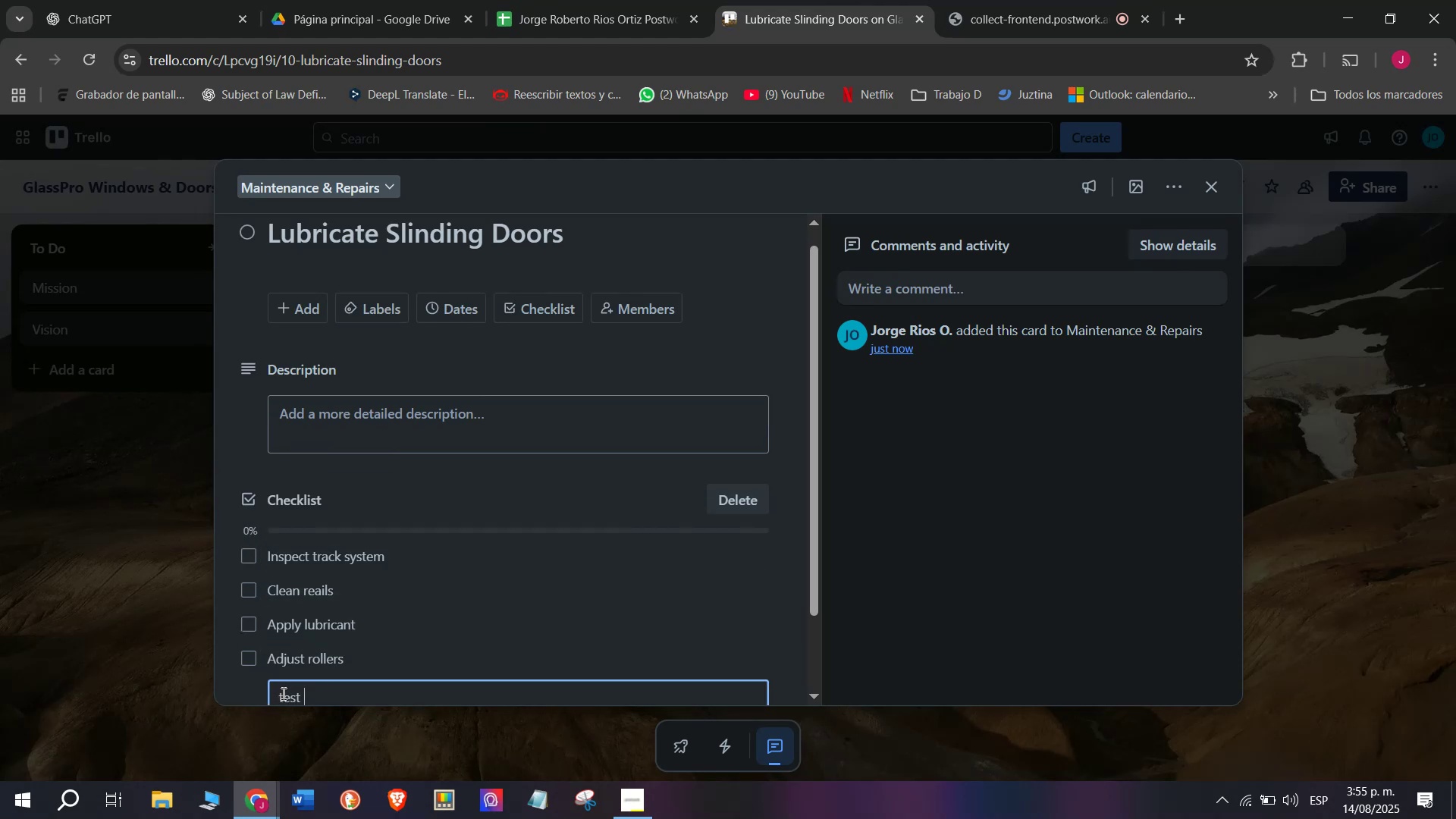 
key(Backspace)
 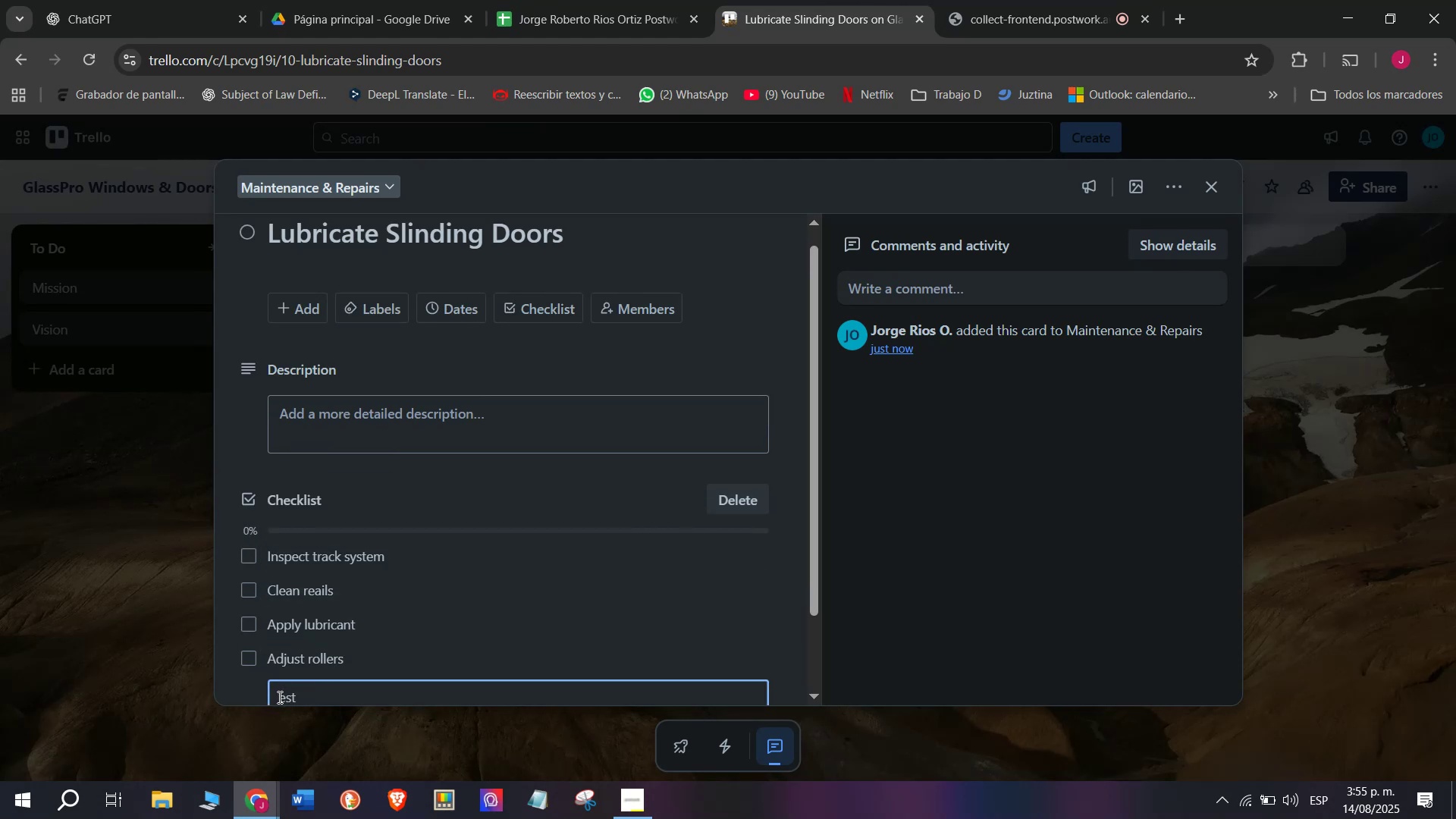 
key(Shift+T)
 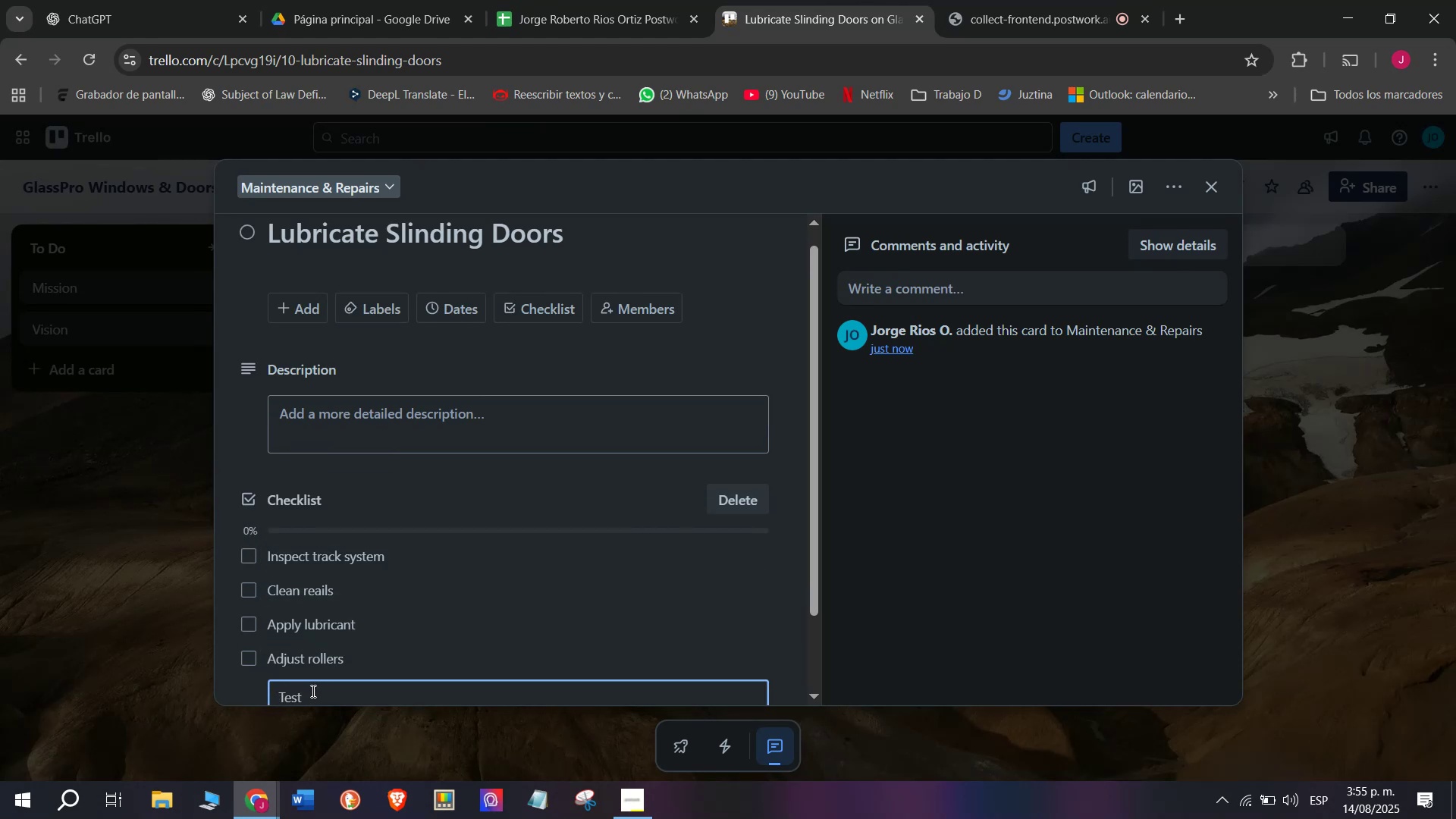 
left_click([324, 701])
 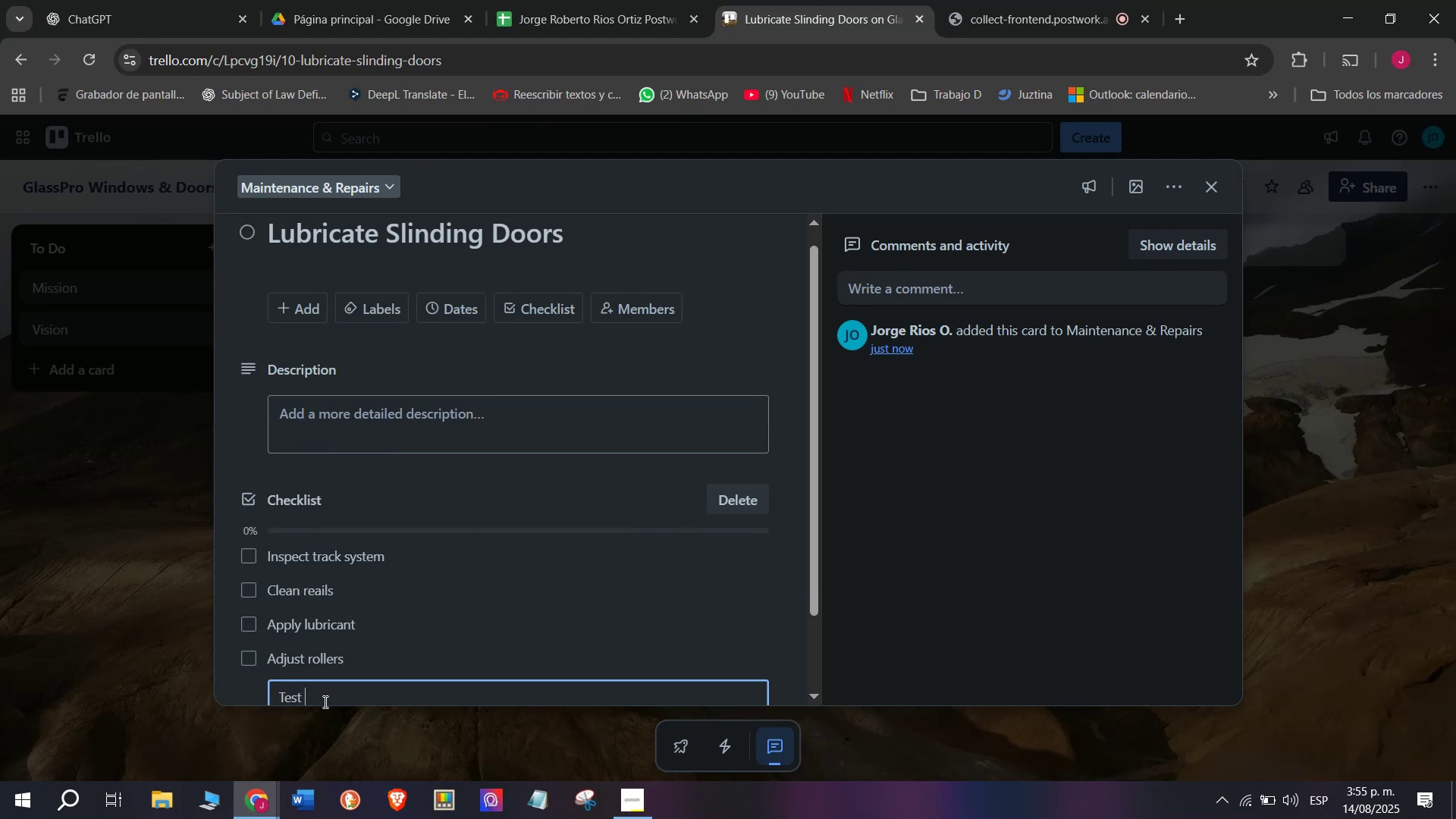 
key(Space)
 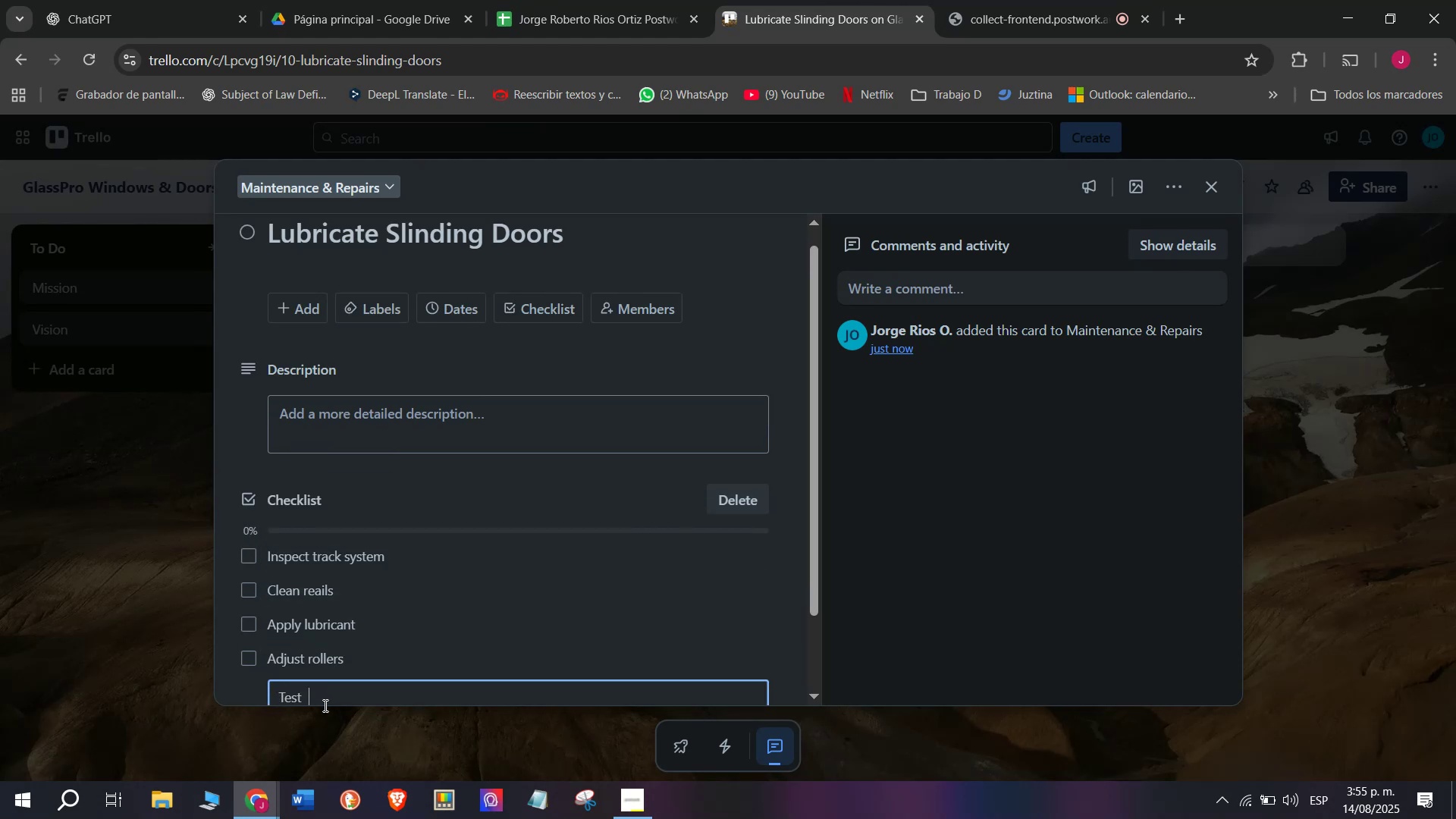 
key(Backspace)
 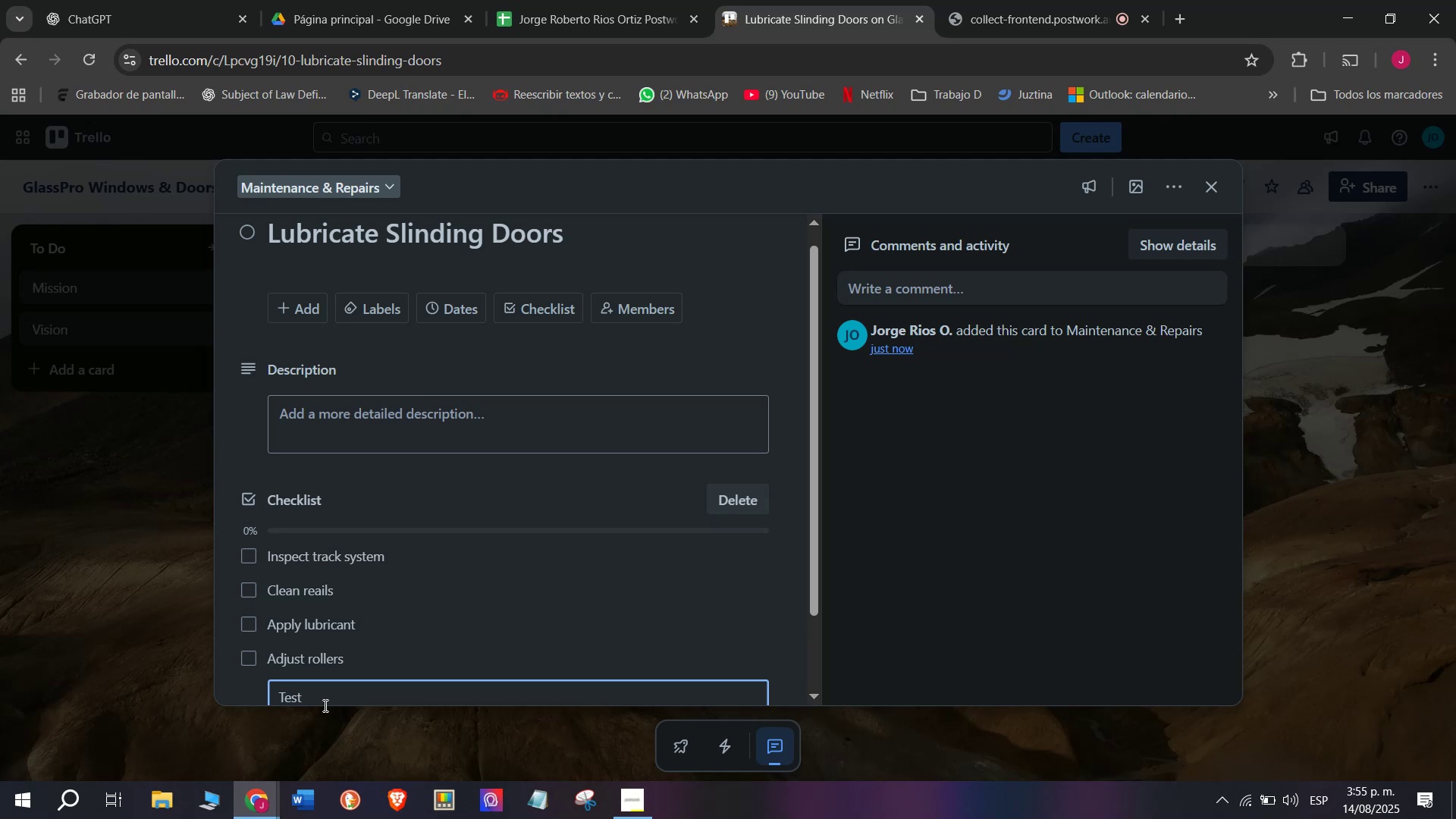 
type(smooth slin)
 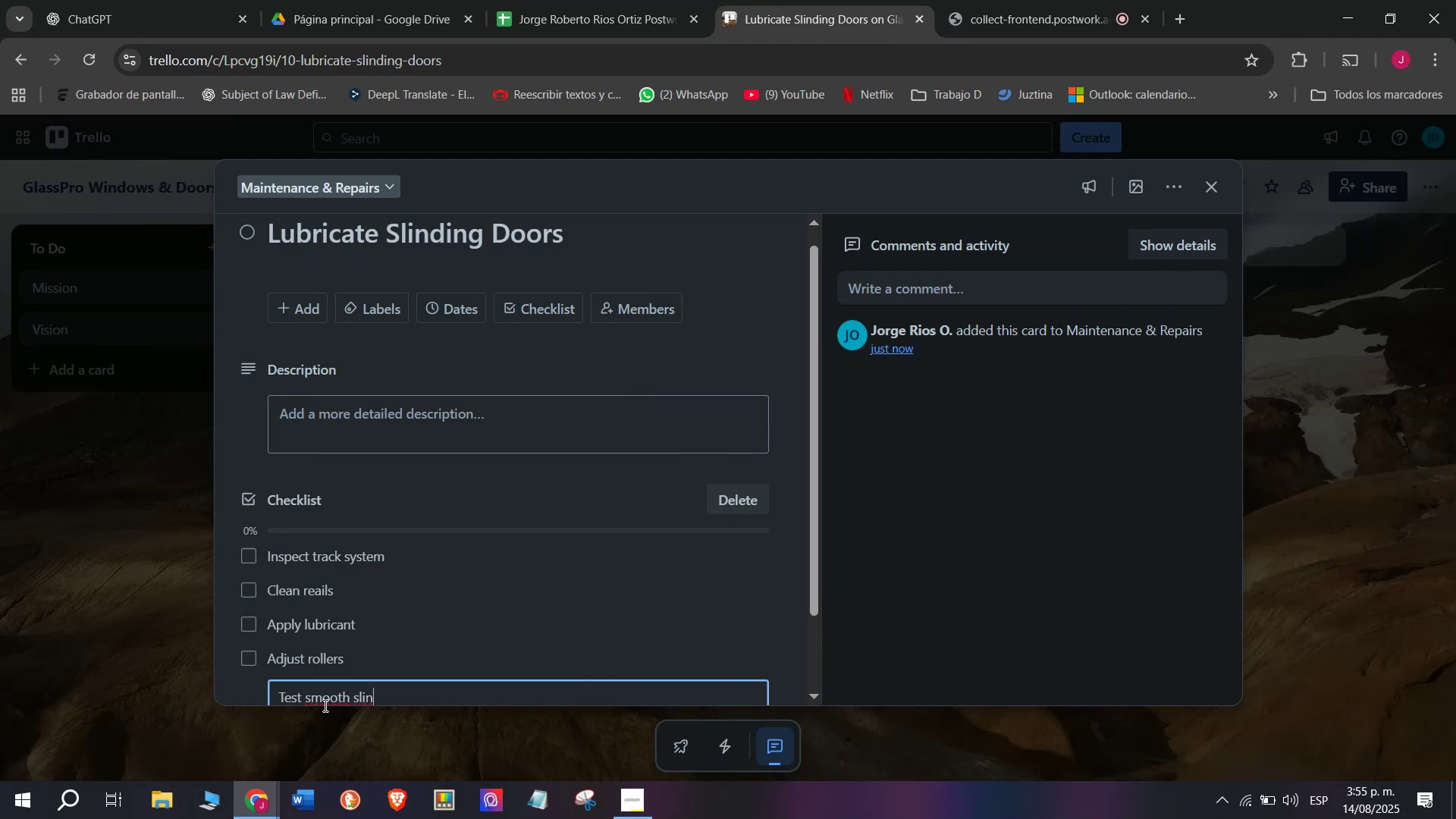 
wait(5.85)
 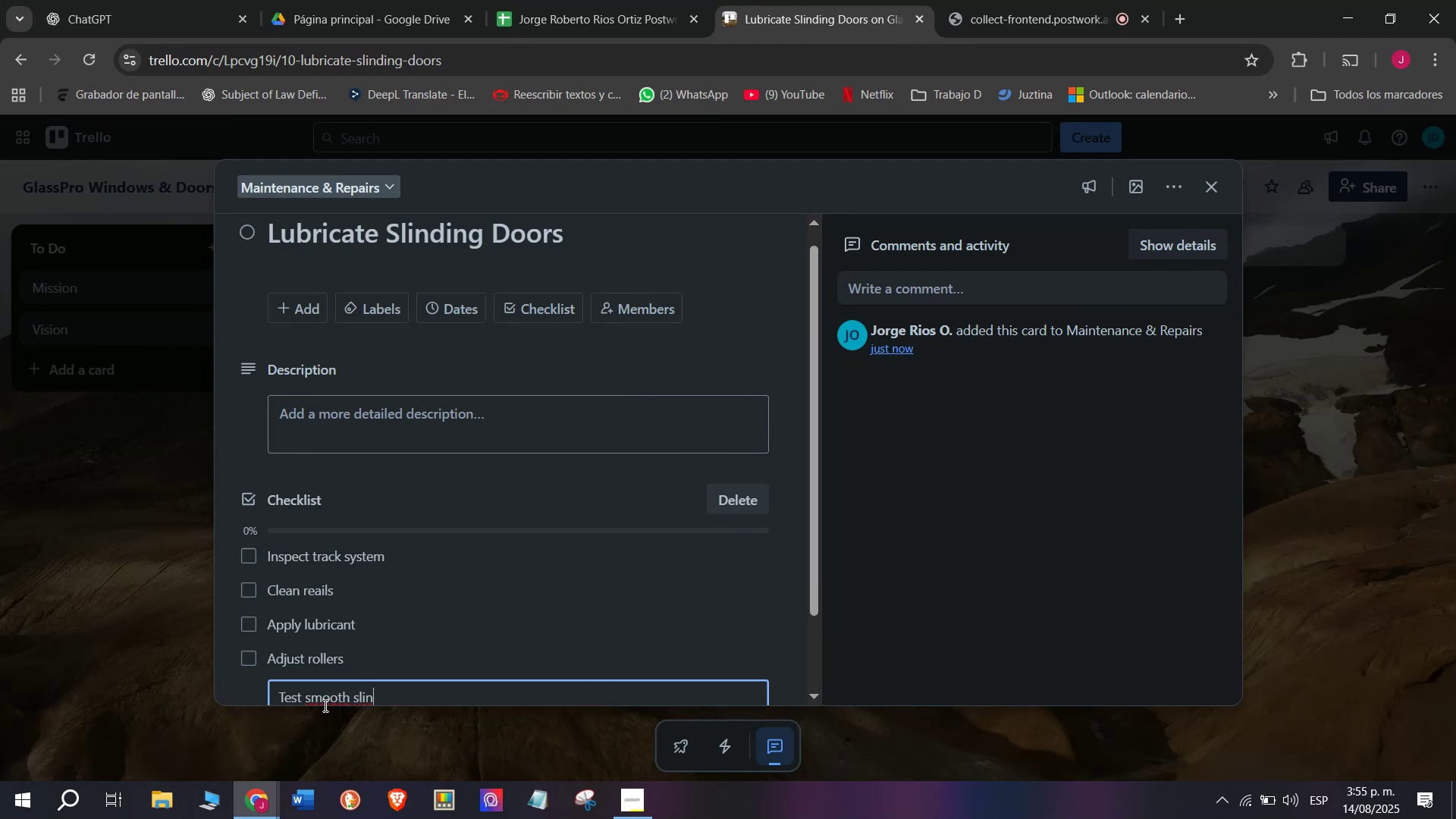 
key(Backspace)
type(ding)
 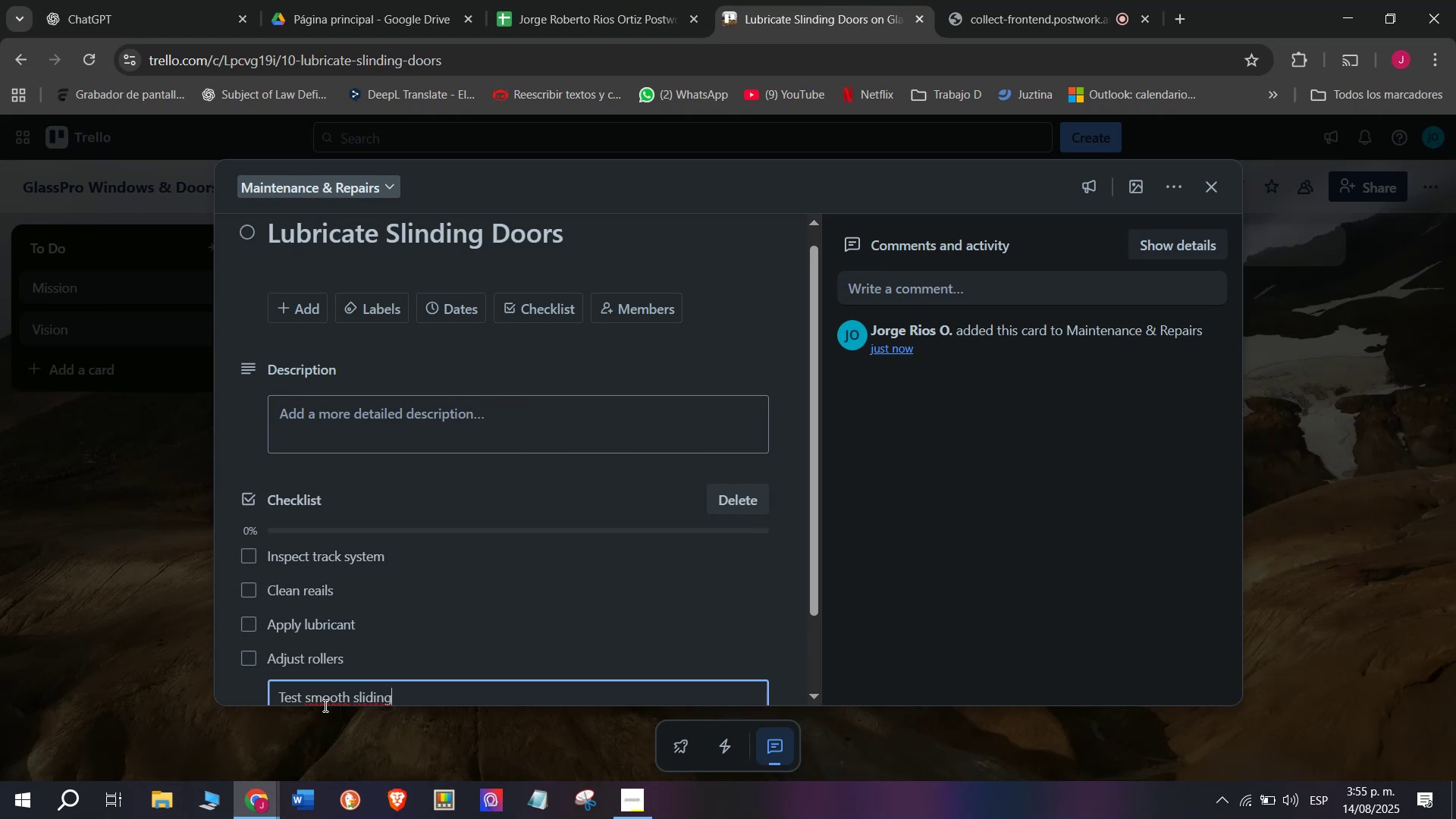 
key(Enter)
 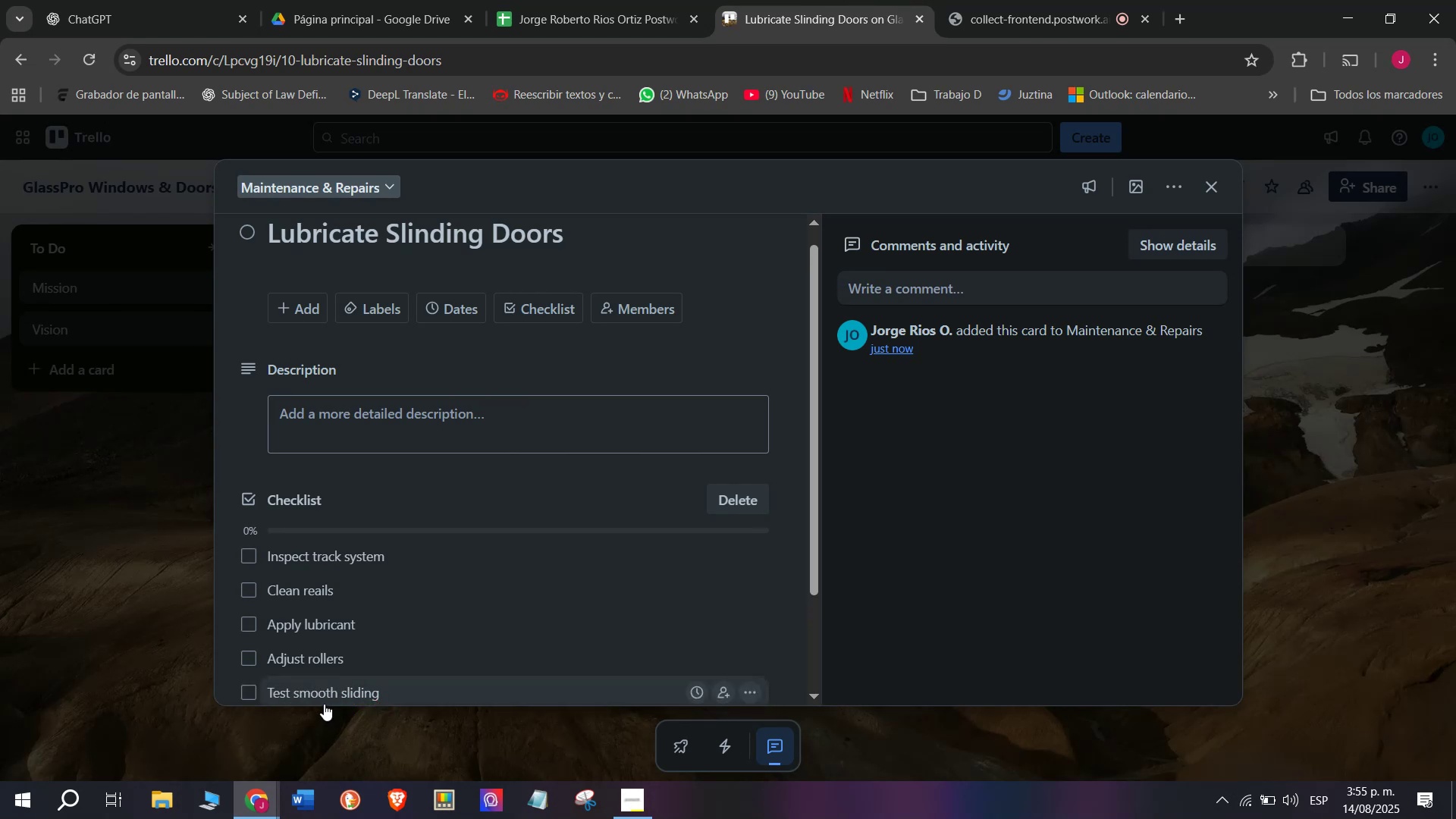 
scroll: coordinate [339, 626], scroll_direction: down, amount: 1.0
 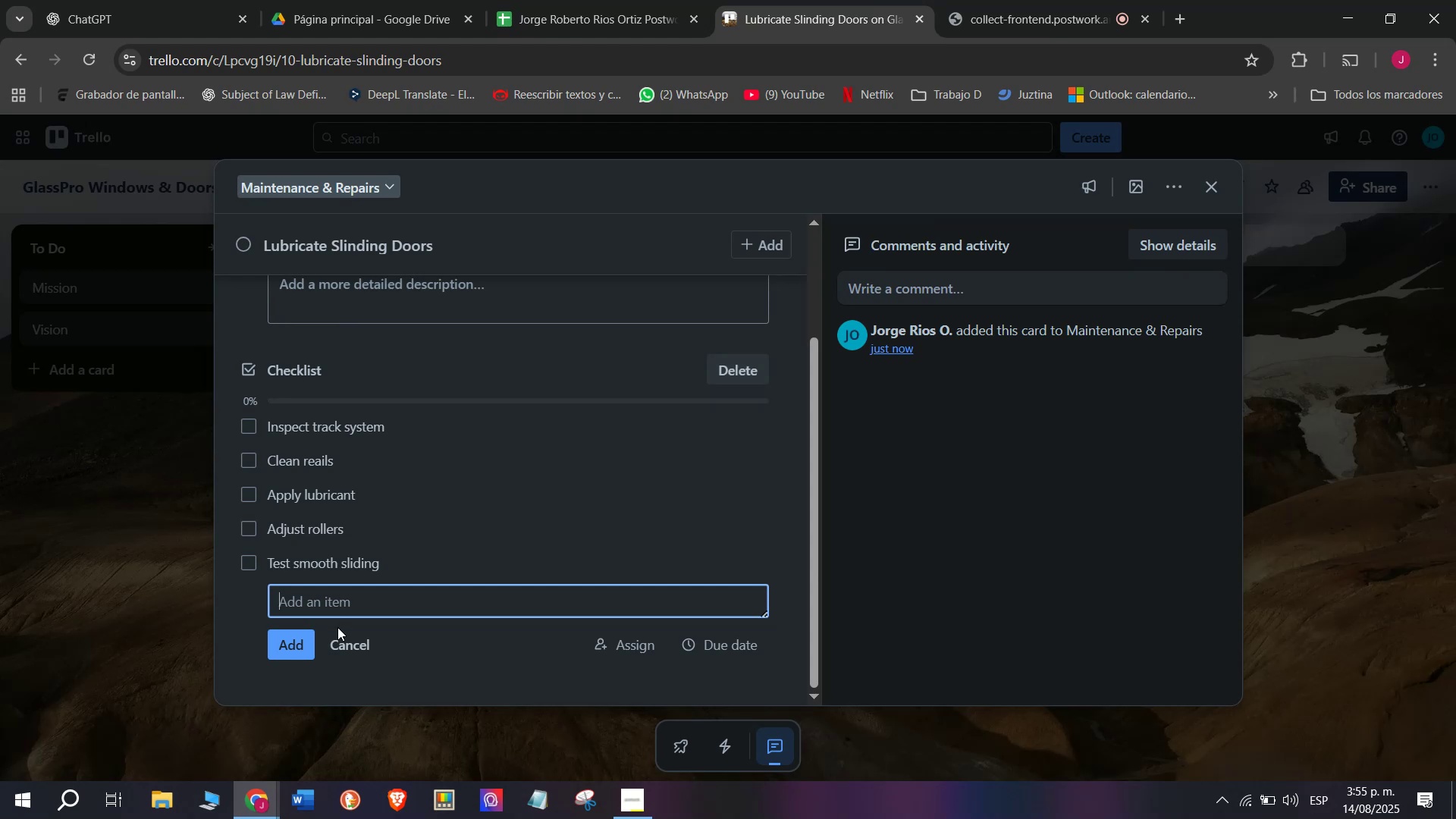 
type(Confirm client satisfaction)
 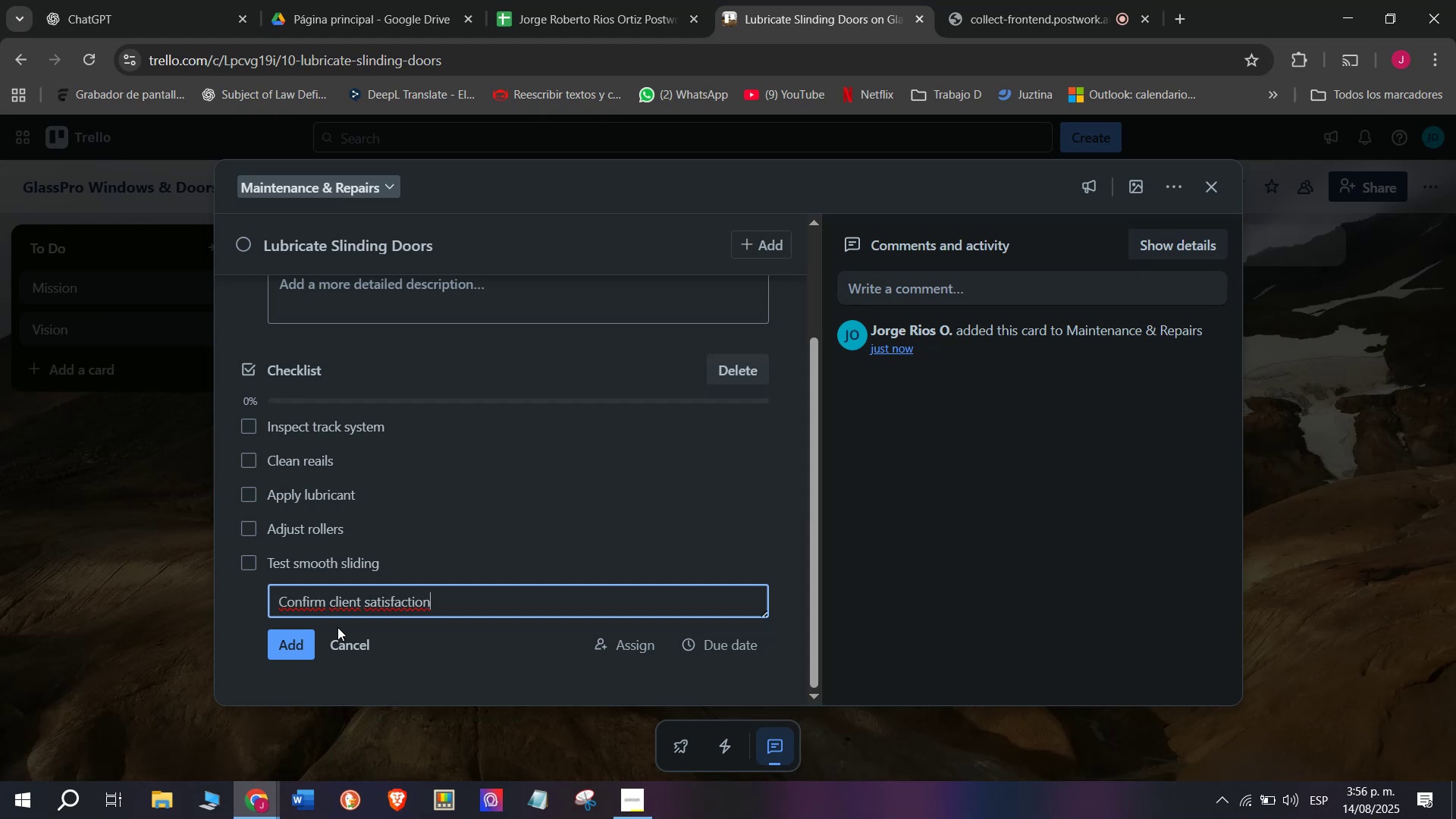 
key(Enter)
 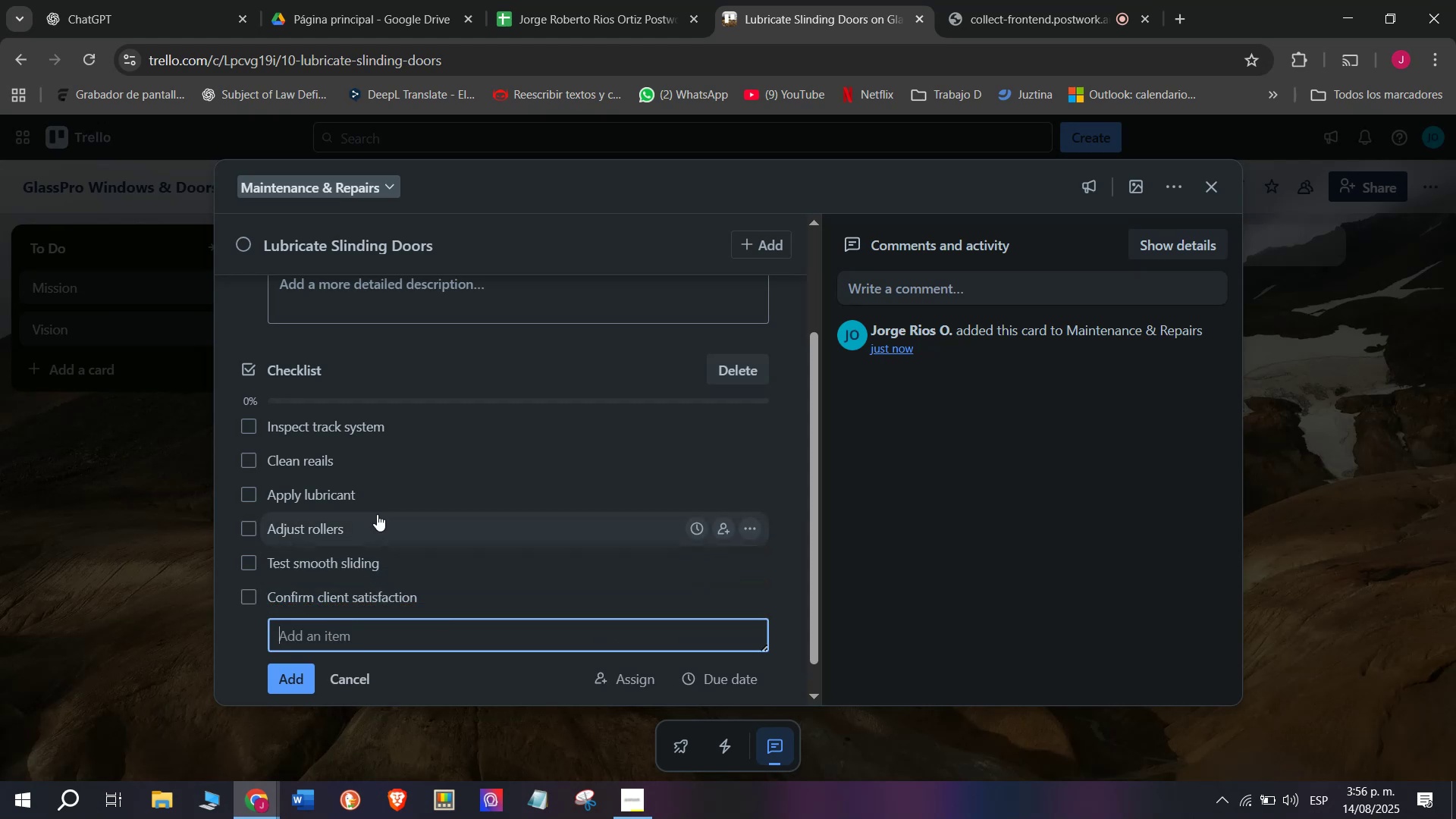 
scroll: coordinate [386, 444], scroll_direction: up, amount: 2.0
 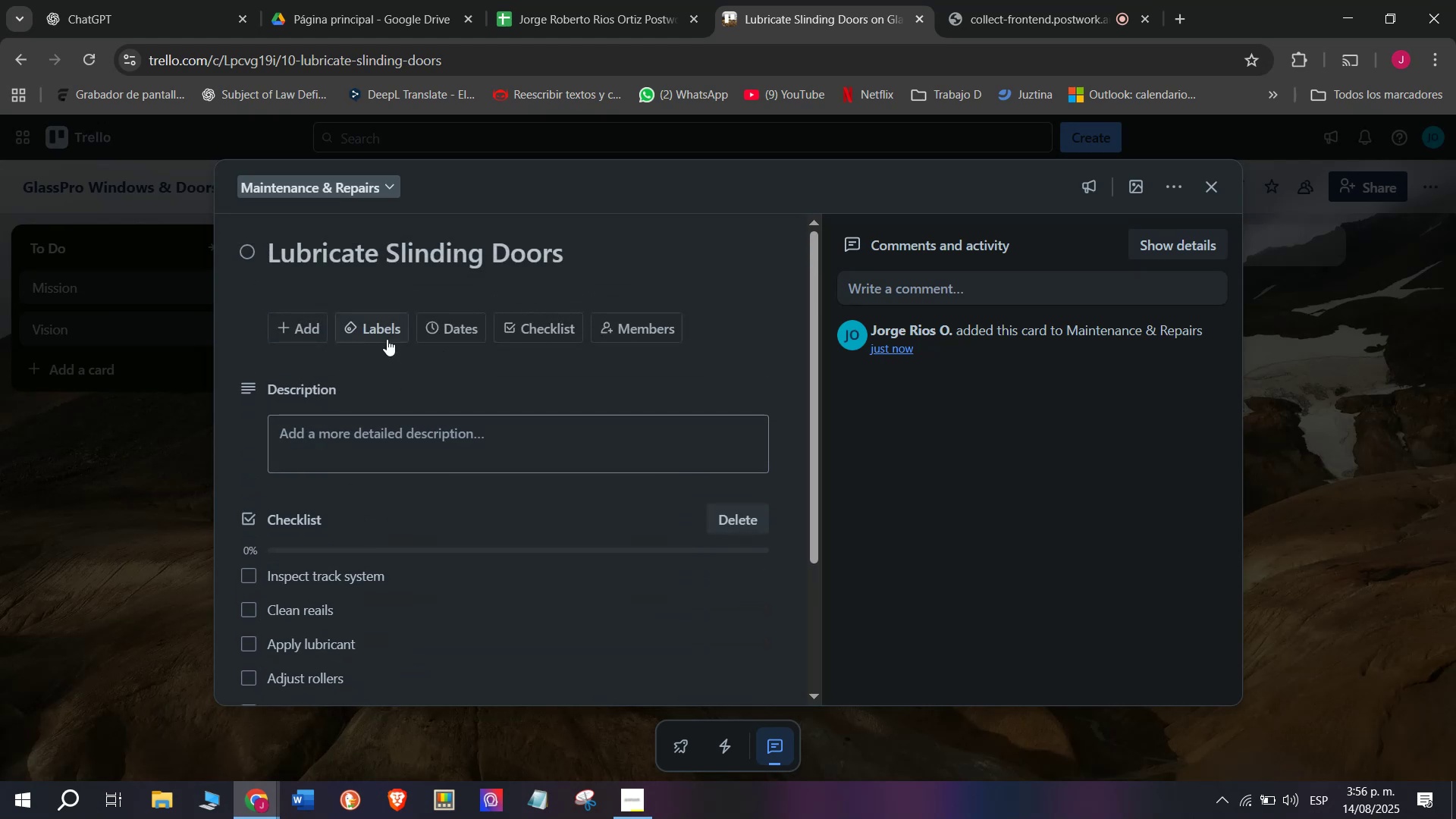 
left_click([387, 339])
 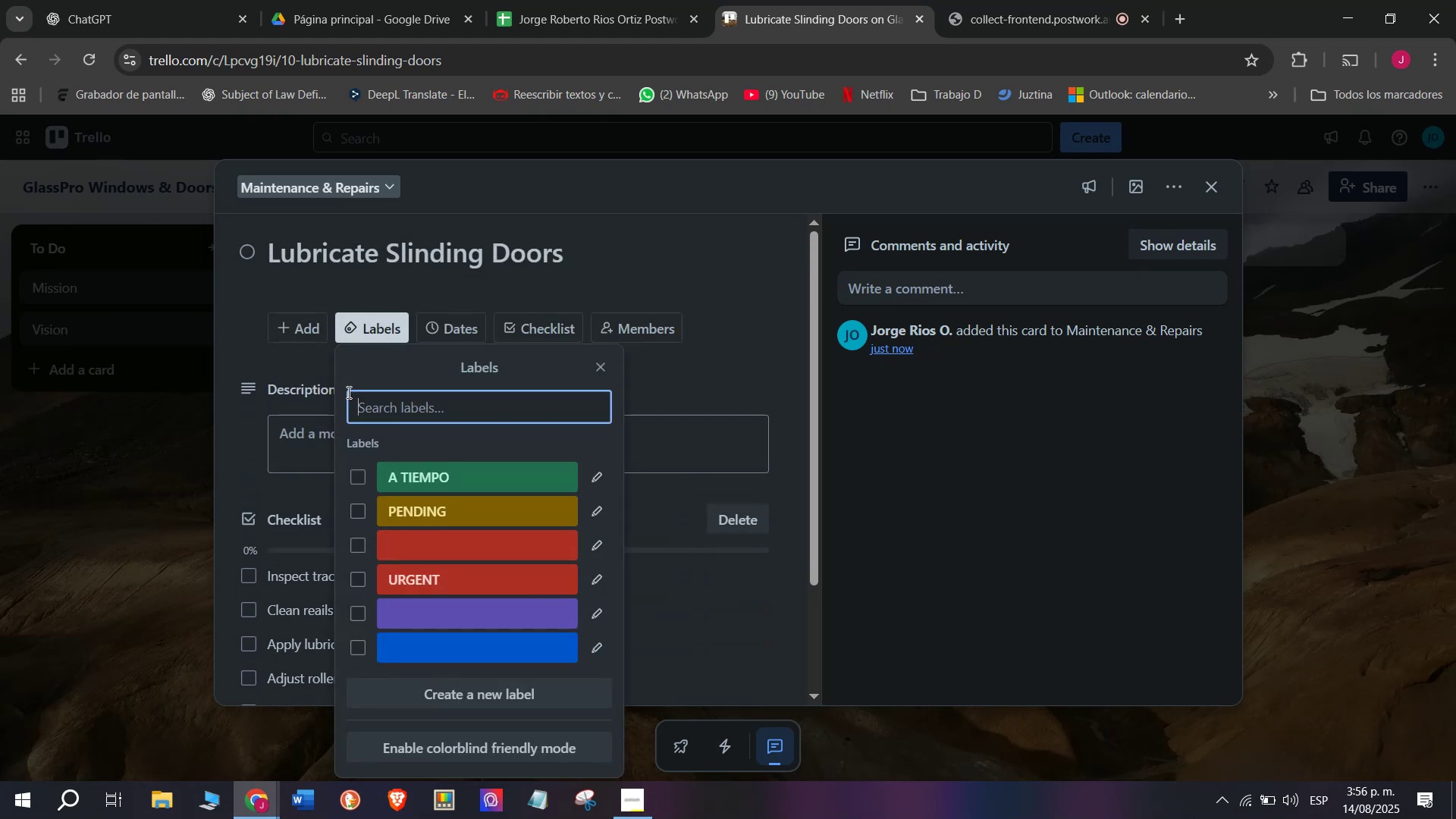 
wait(5.89)
 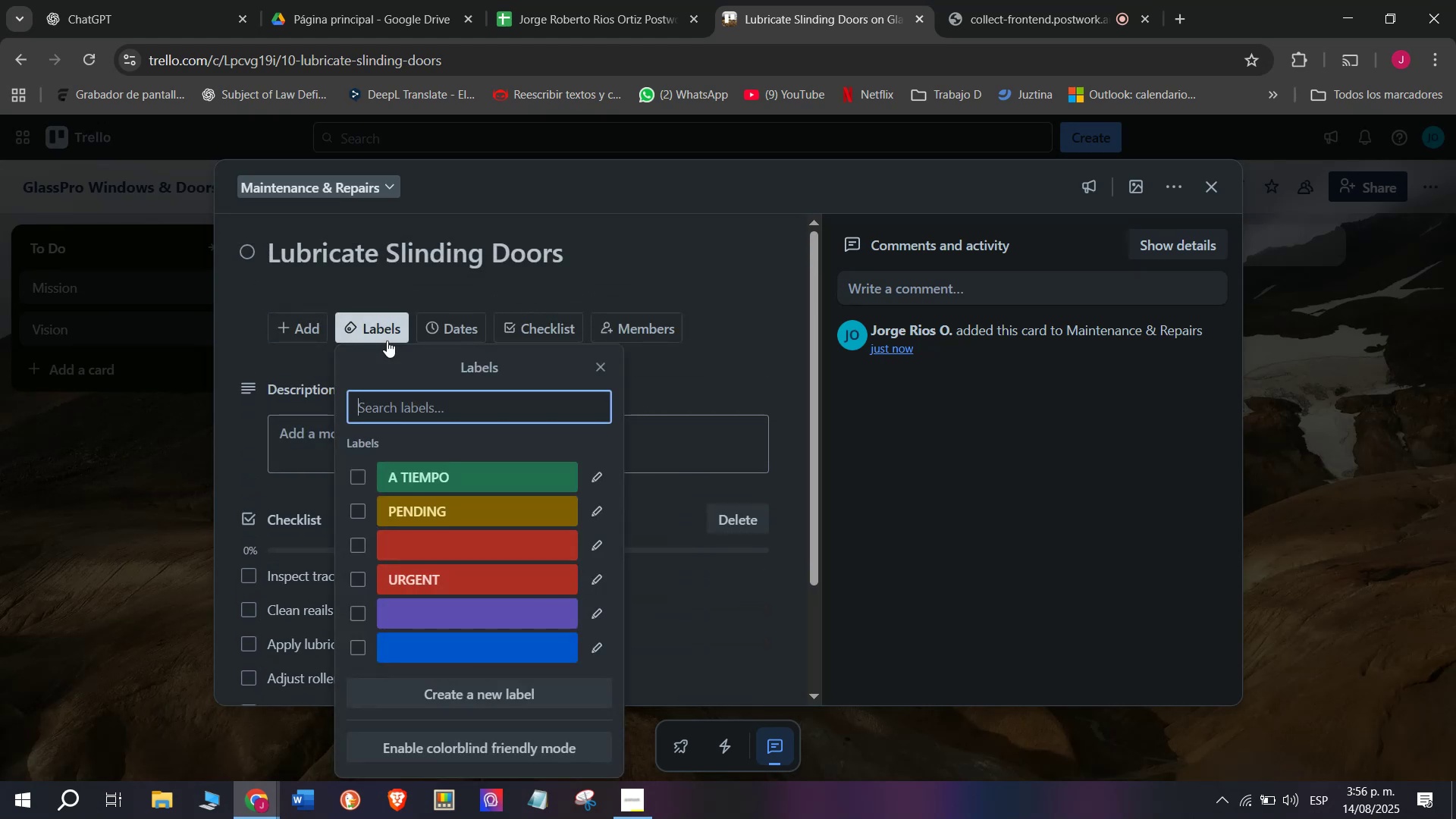 
double_click([156, 545])
 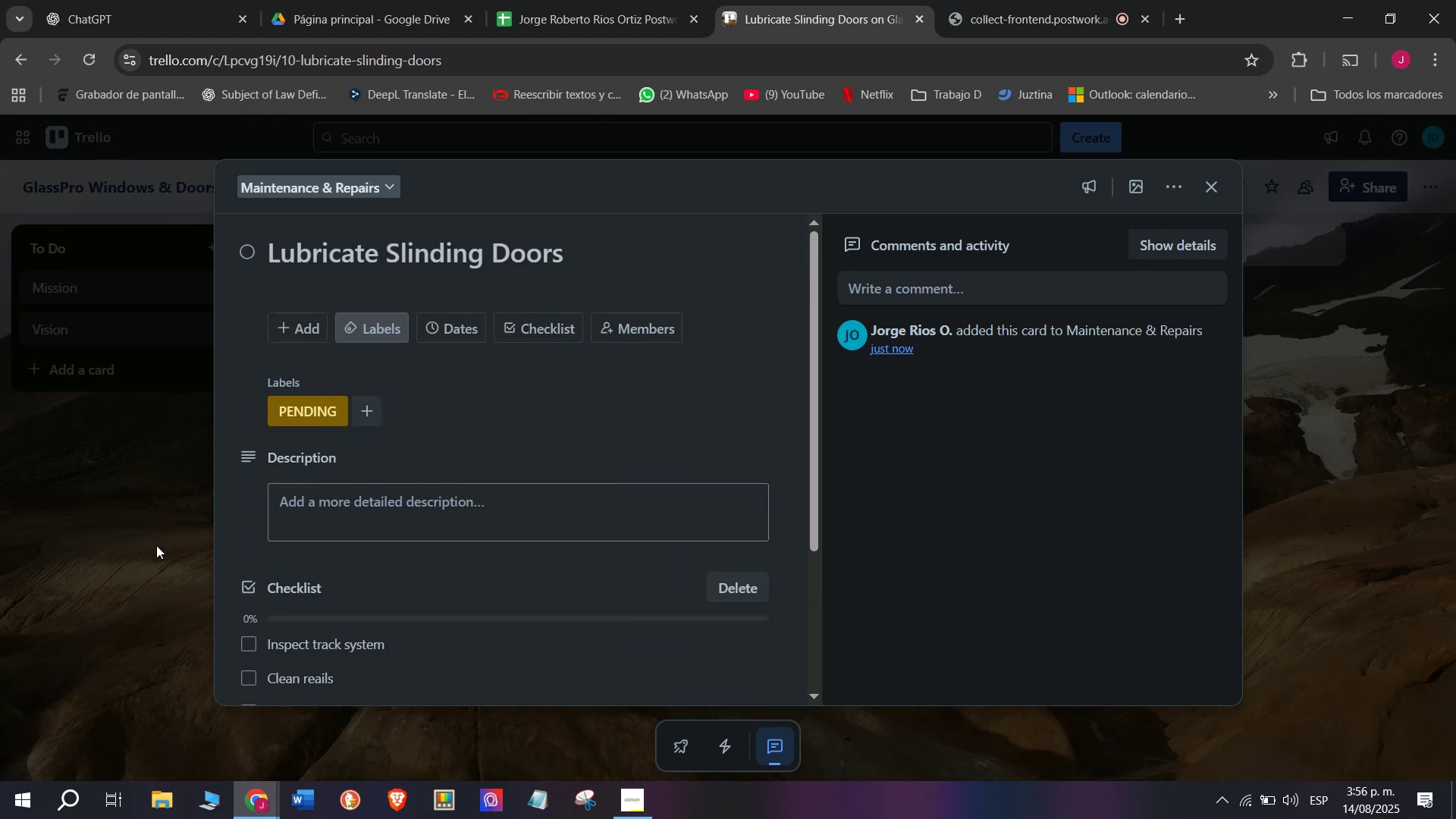 
triple_click([156, 545])
 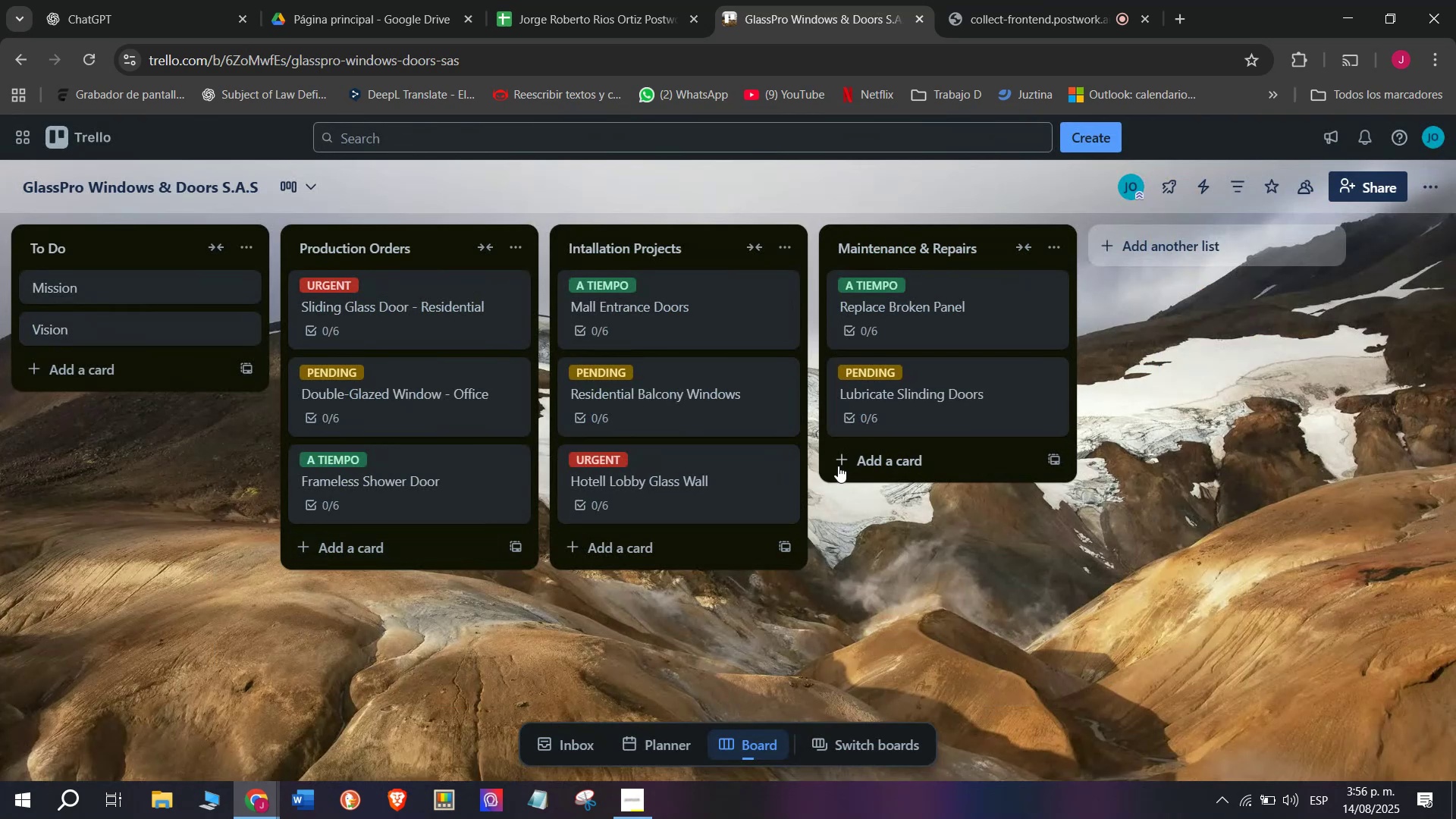 
left_click([866, 461])
 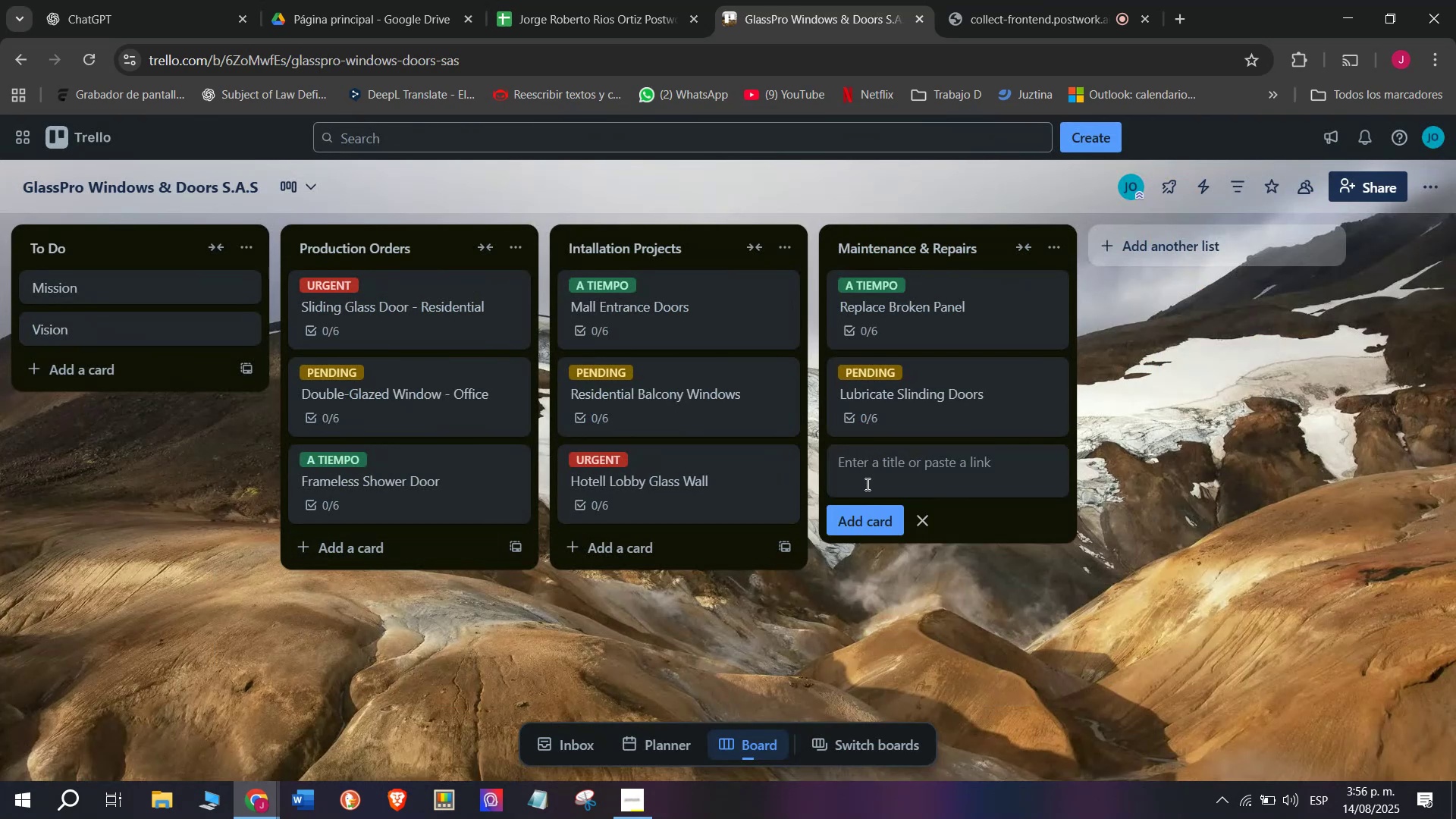 
wait(7.01)
 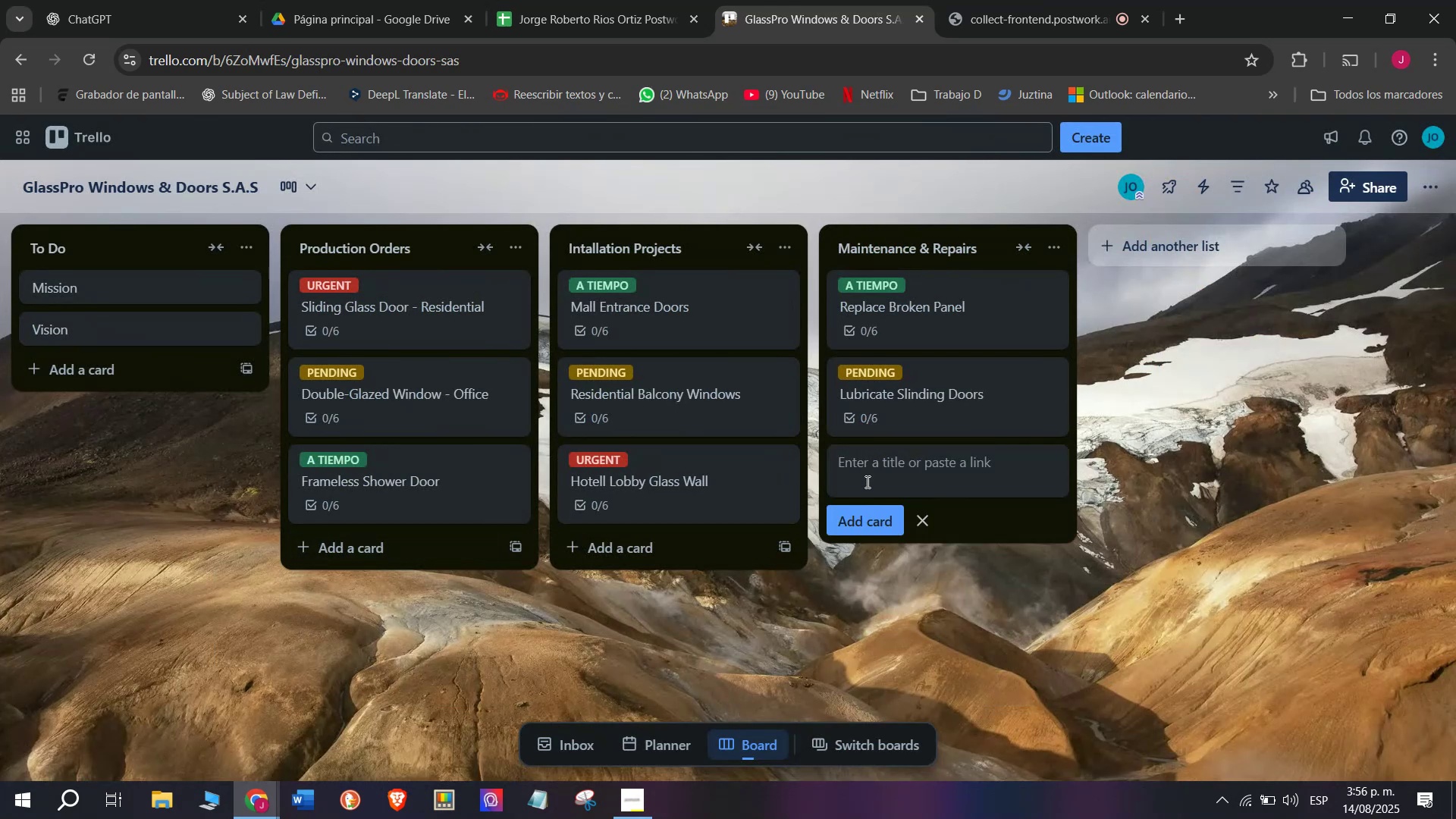 
type(Replace Window)
 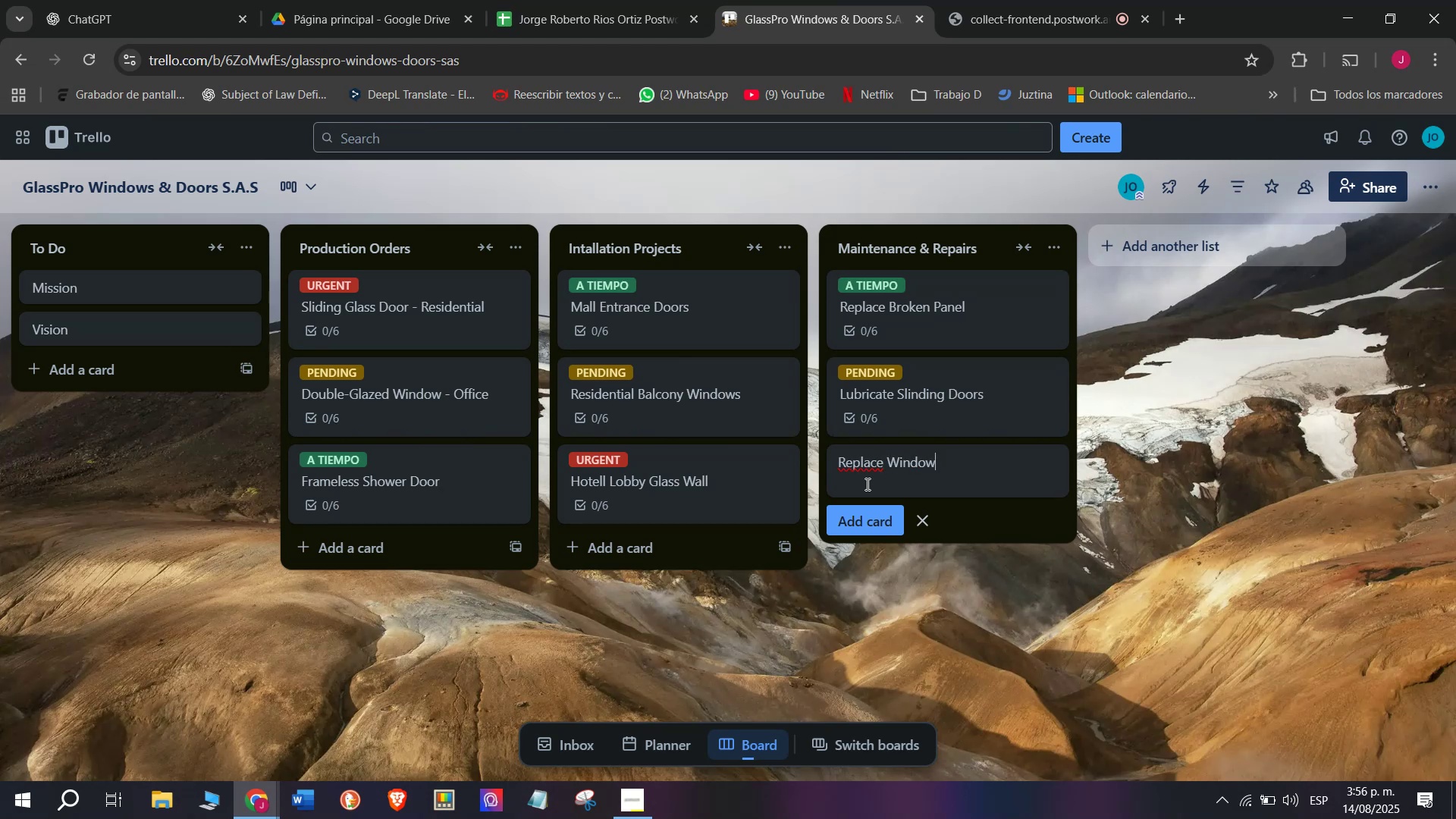 
wait(5.28)
 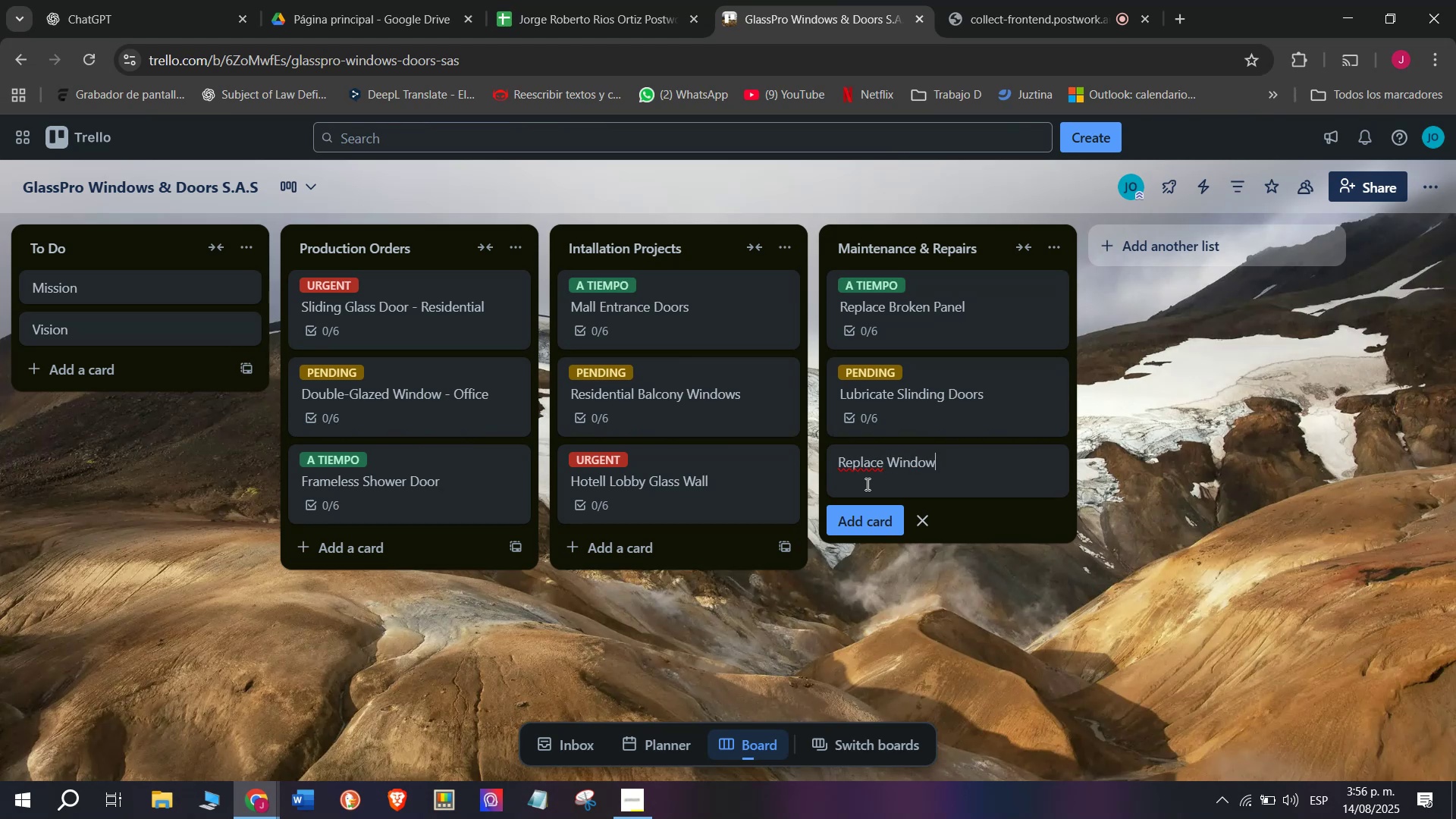 
type( Locj)
key(Backspace)
type(k)
 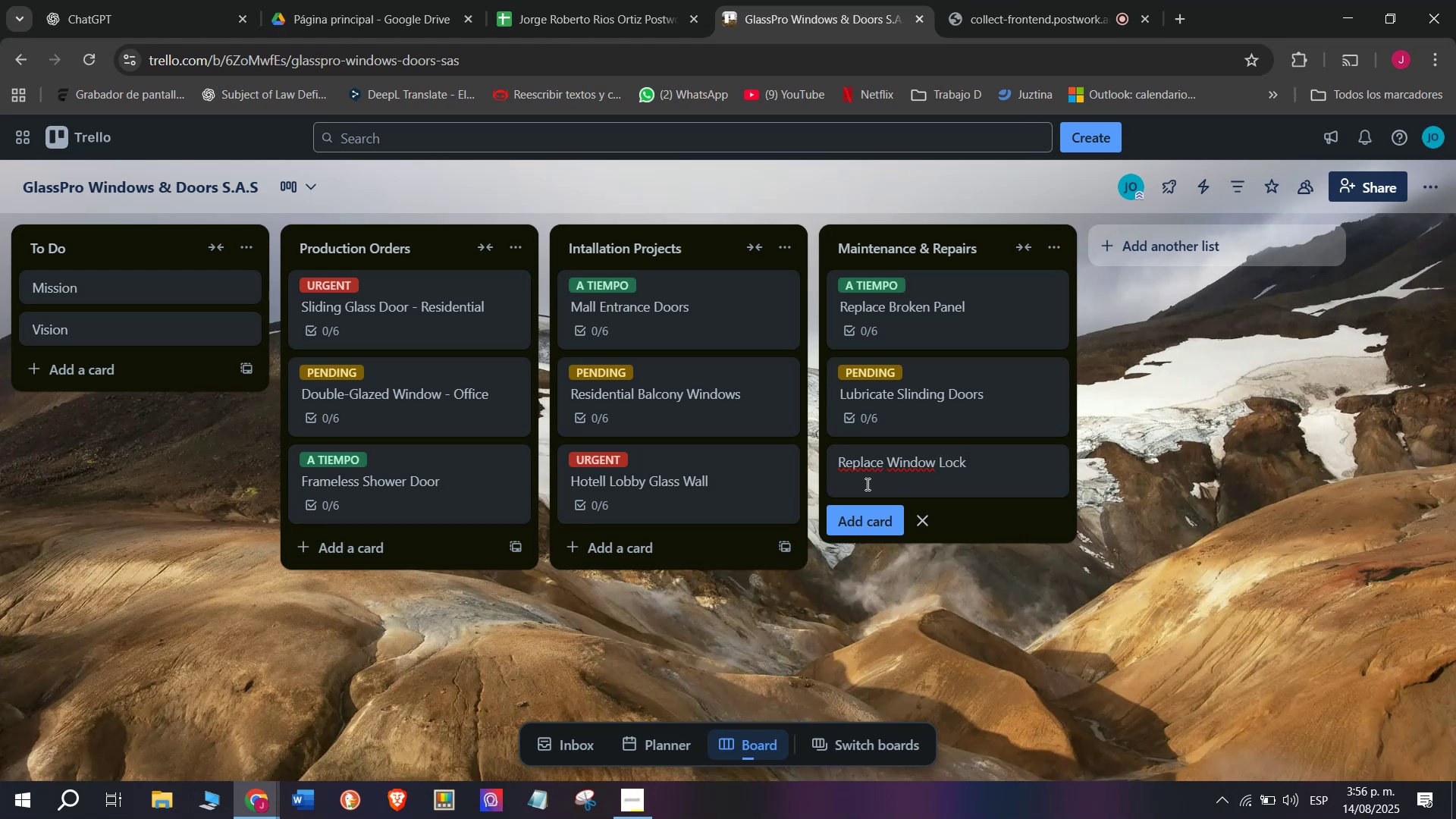 
key(Enter)
 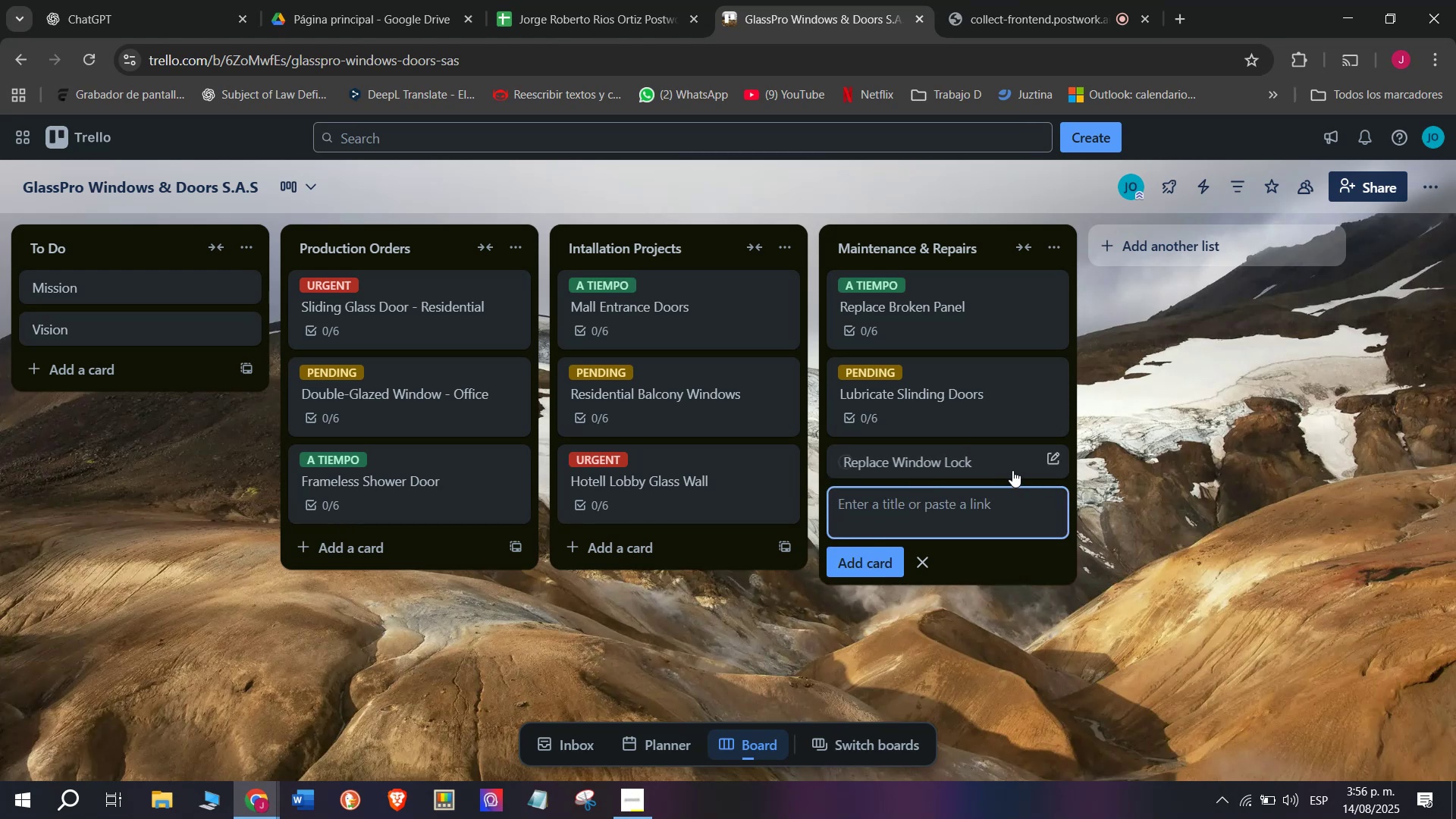 
left_click([984, 462])
 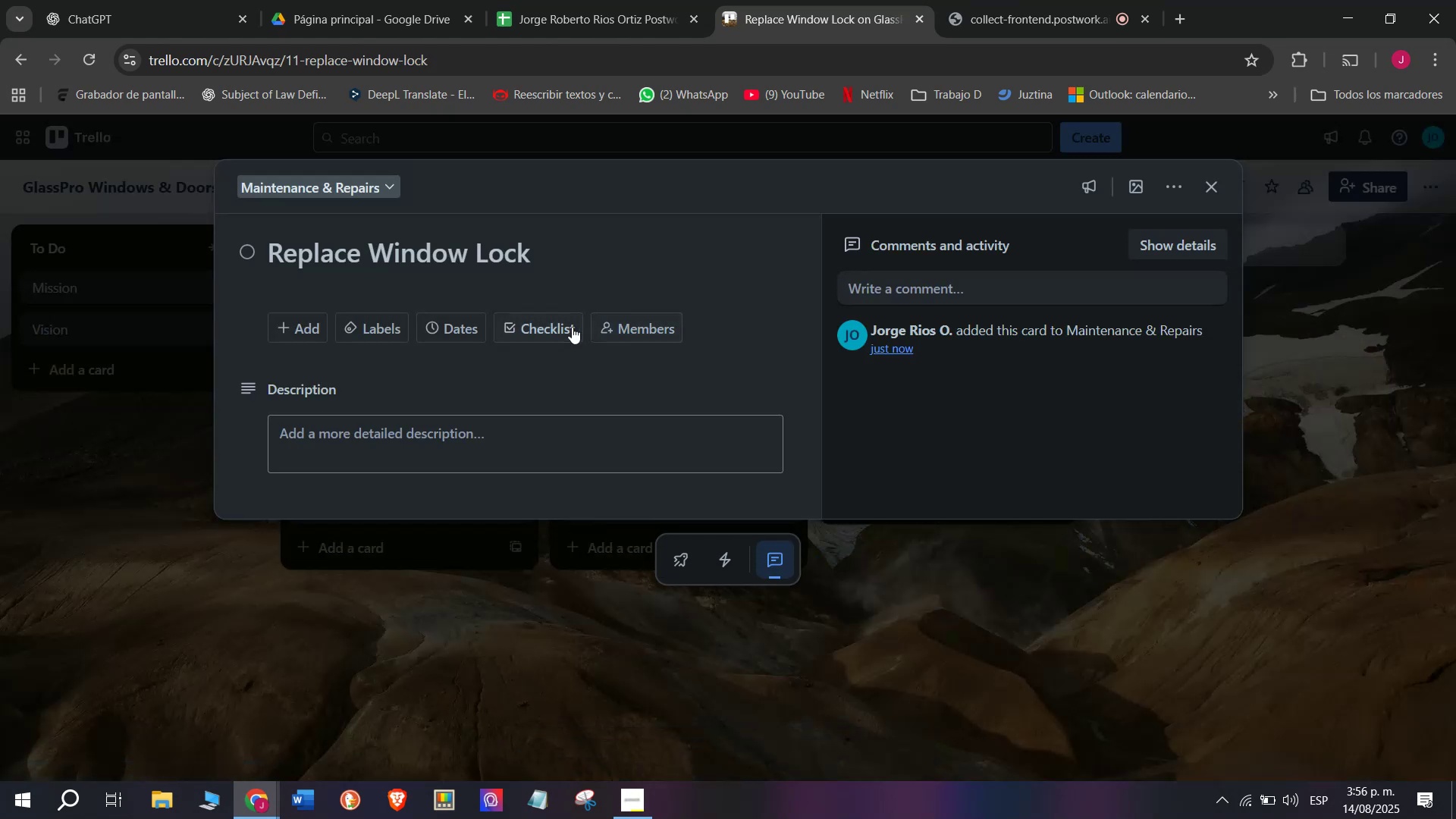 
left_click([552, 325])
 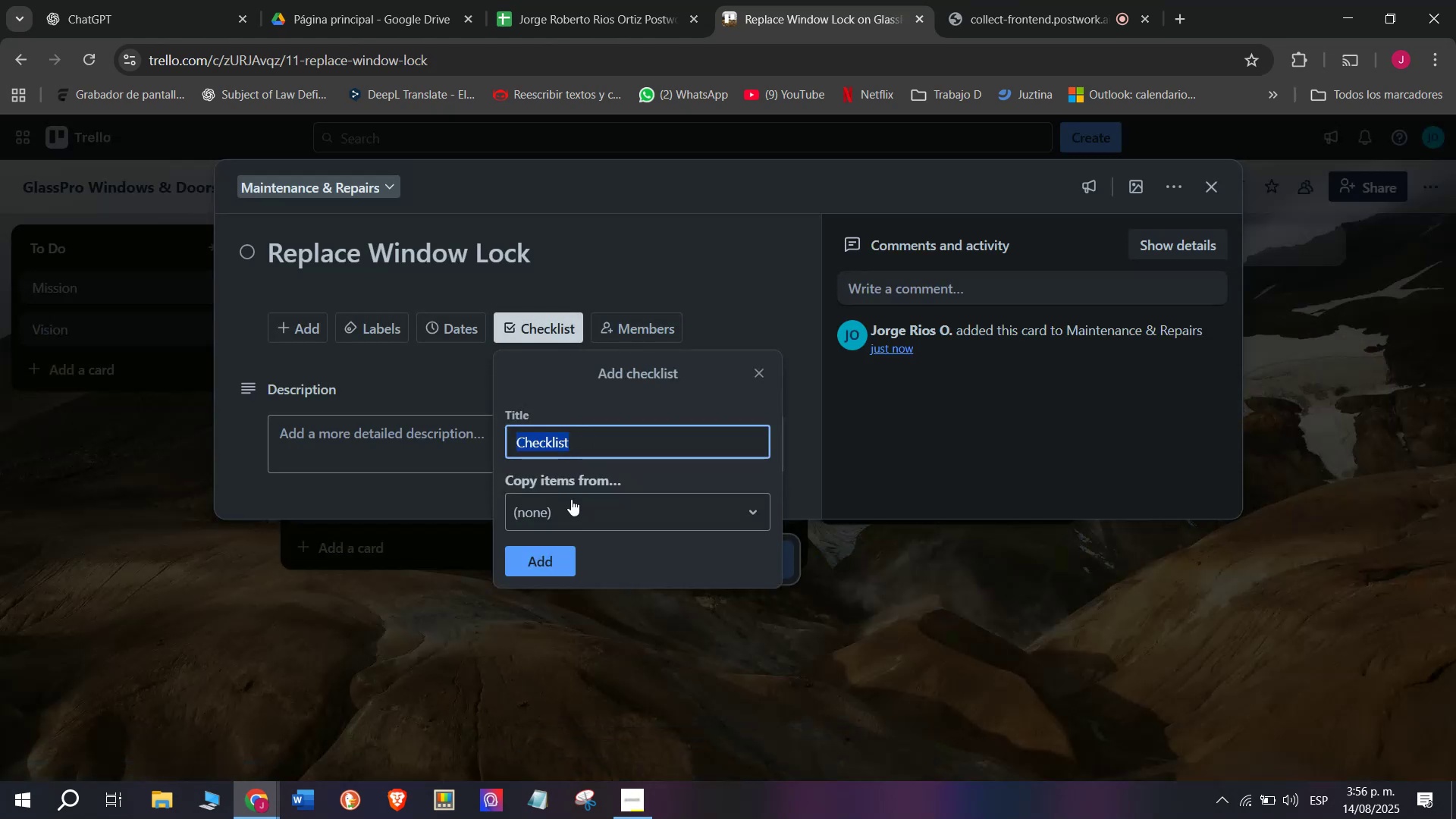 
left_click([571, 503])
 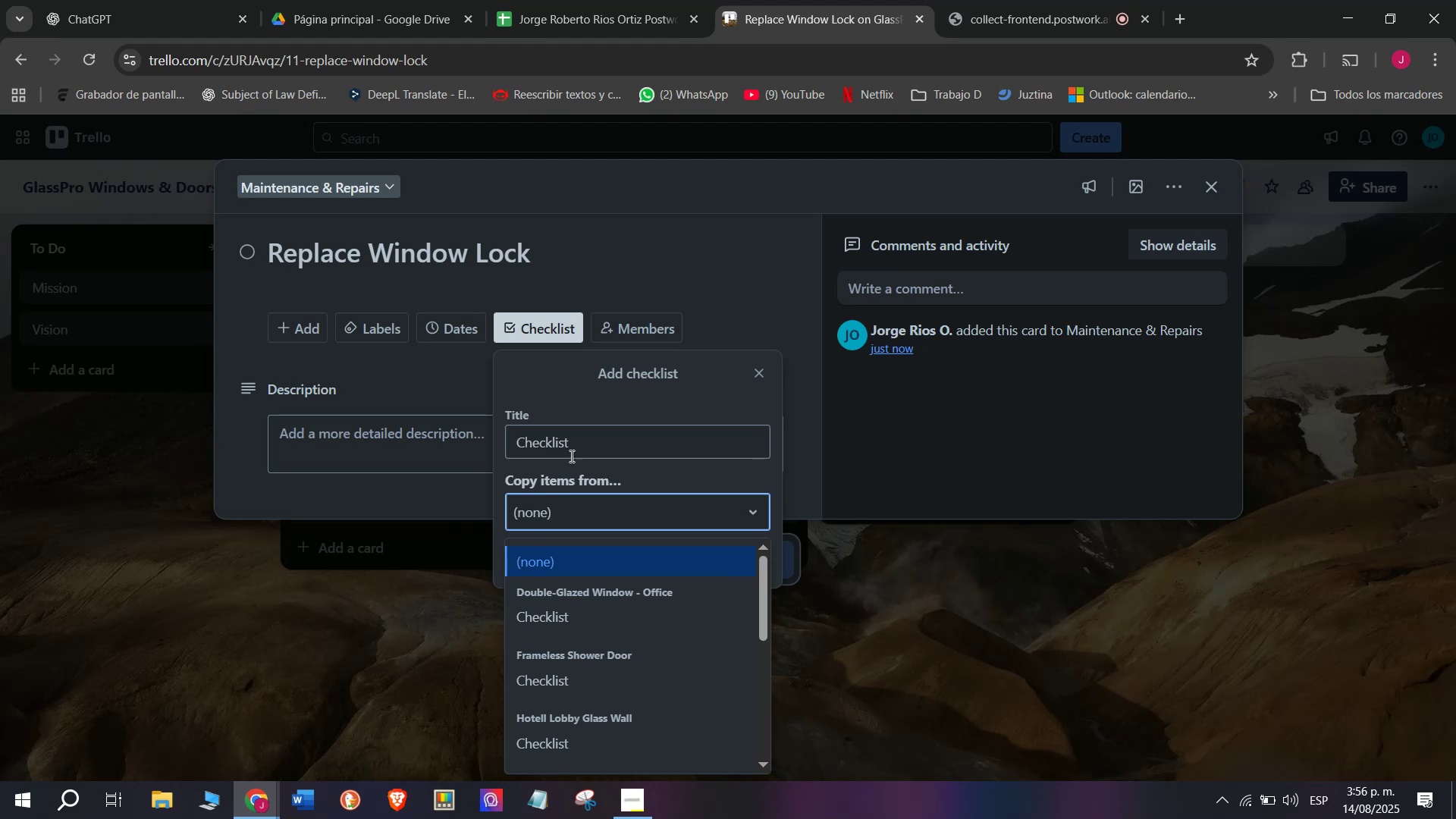 
left_click([573, 443])
 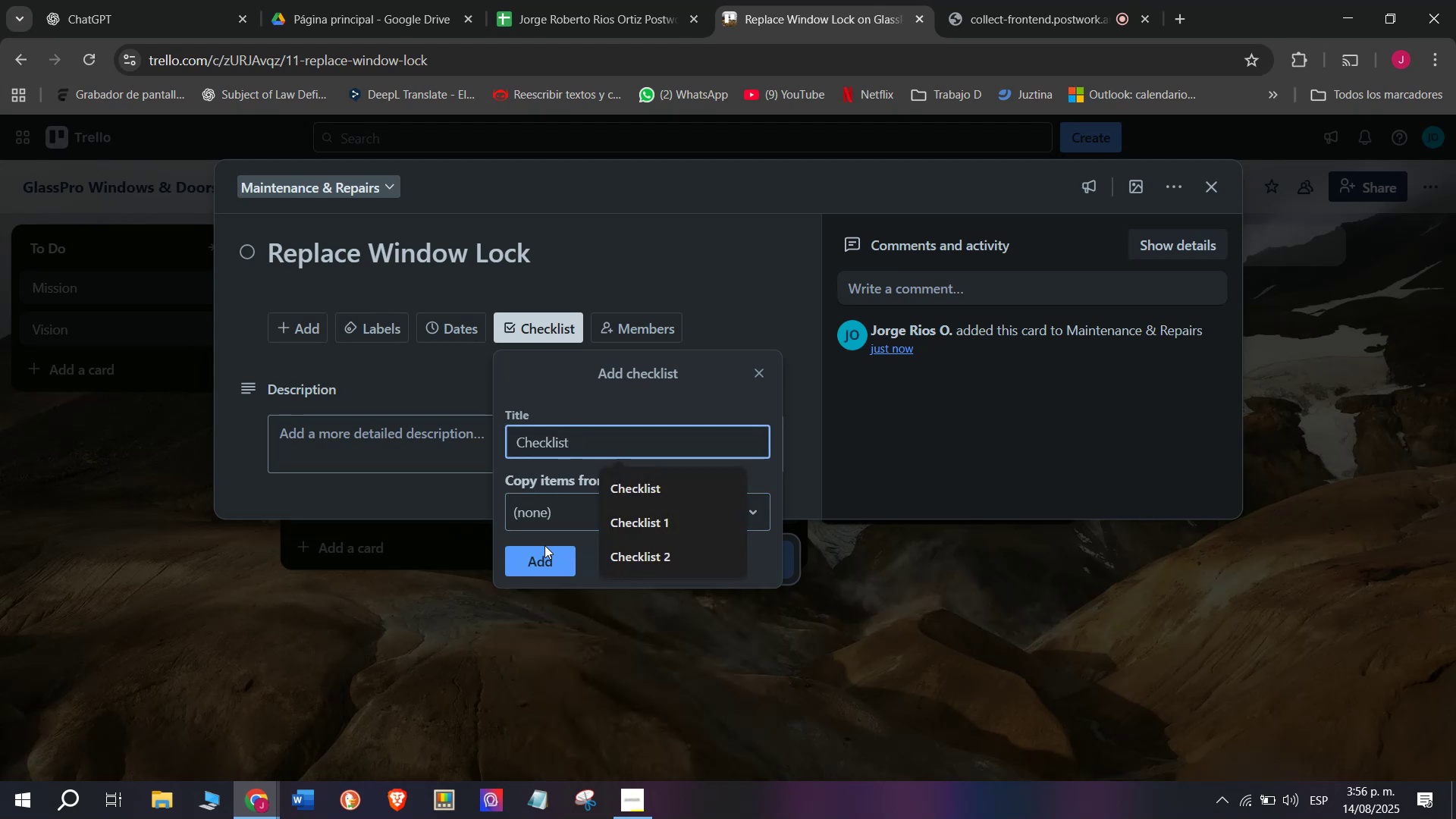 
left_click([532, 568])
 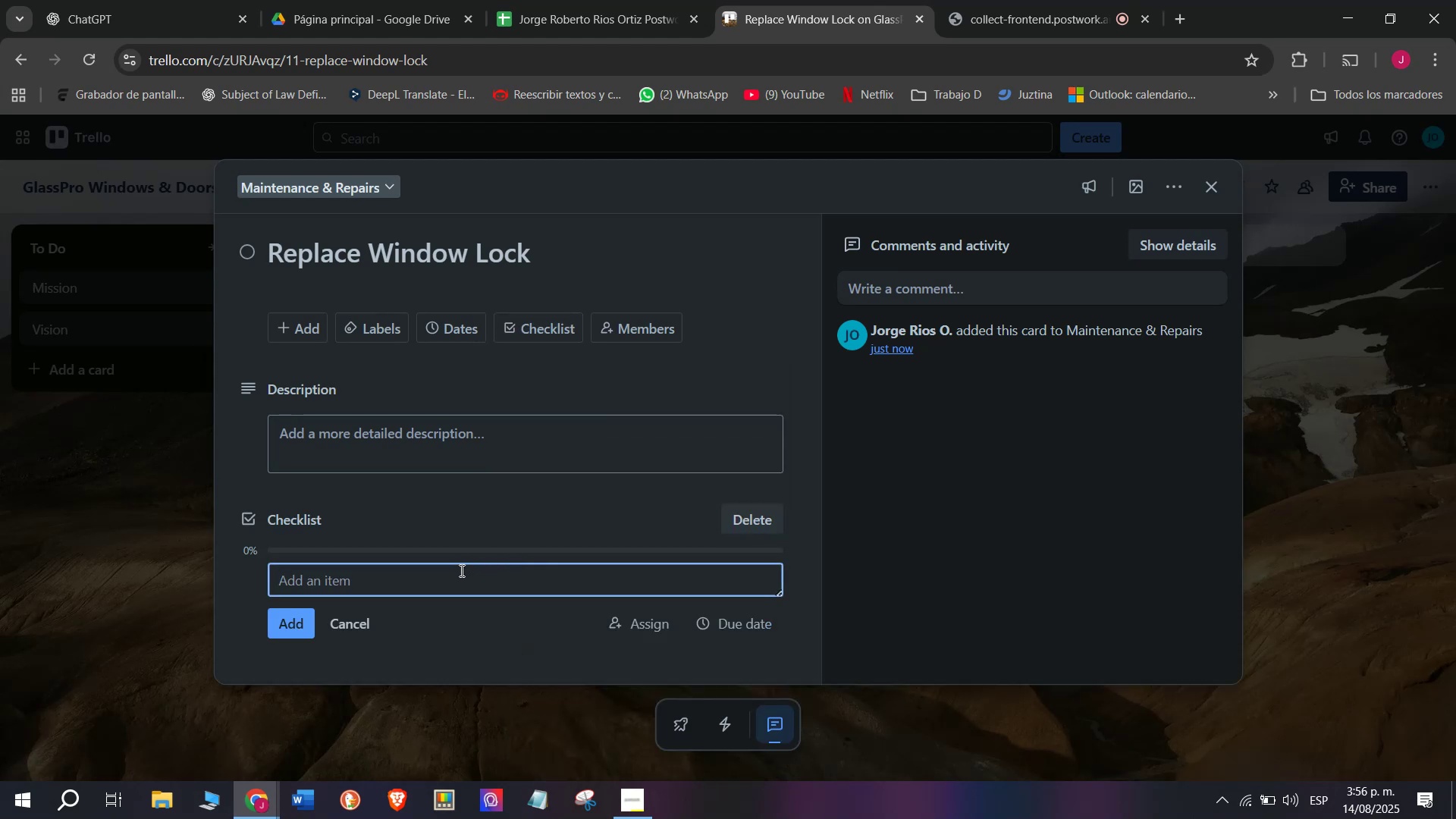 
wait(6.34)
 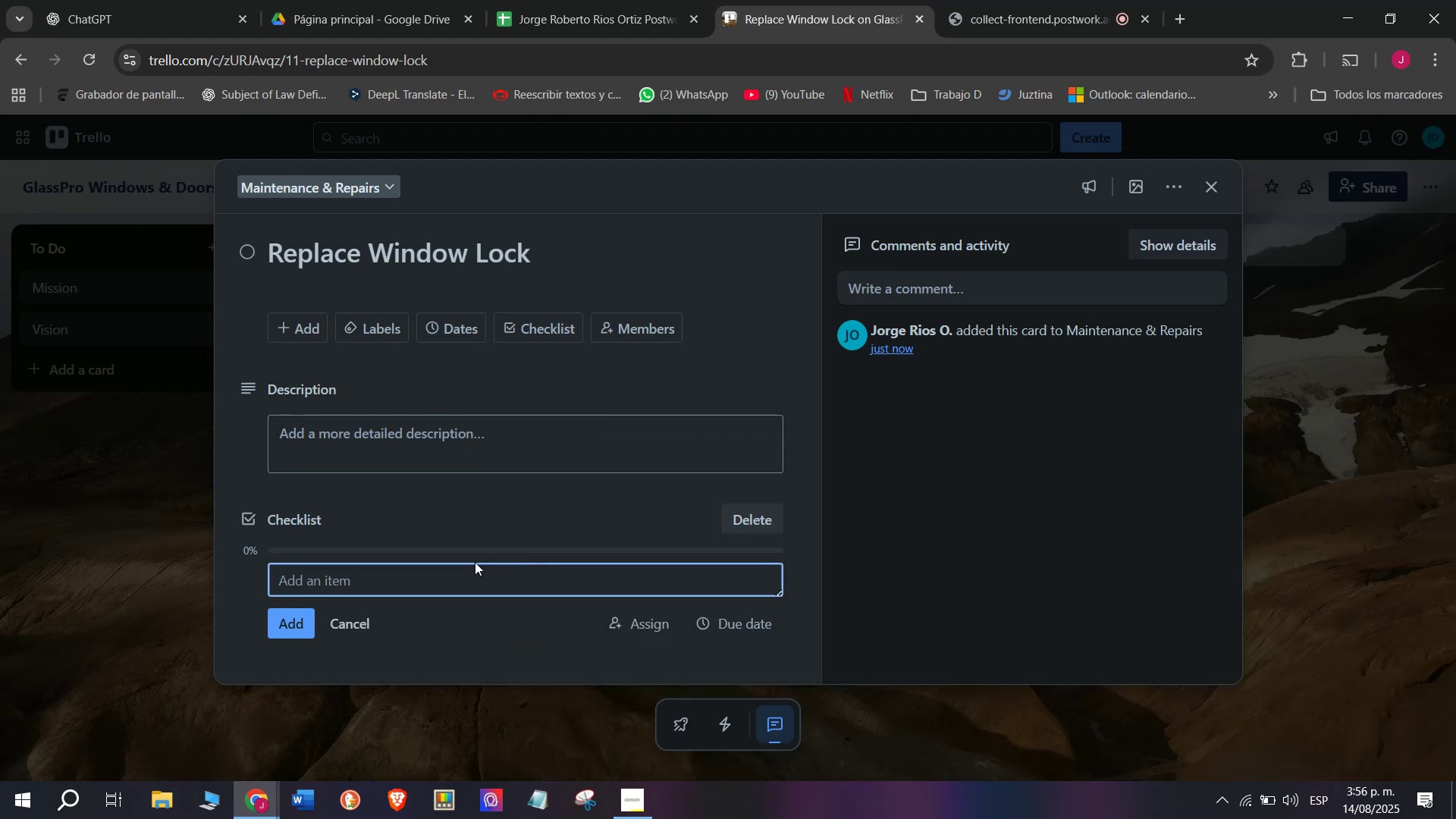 
type(Remove old lock)
 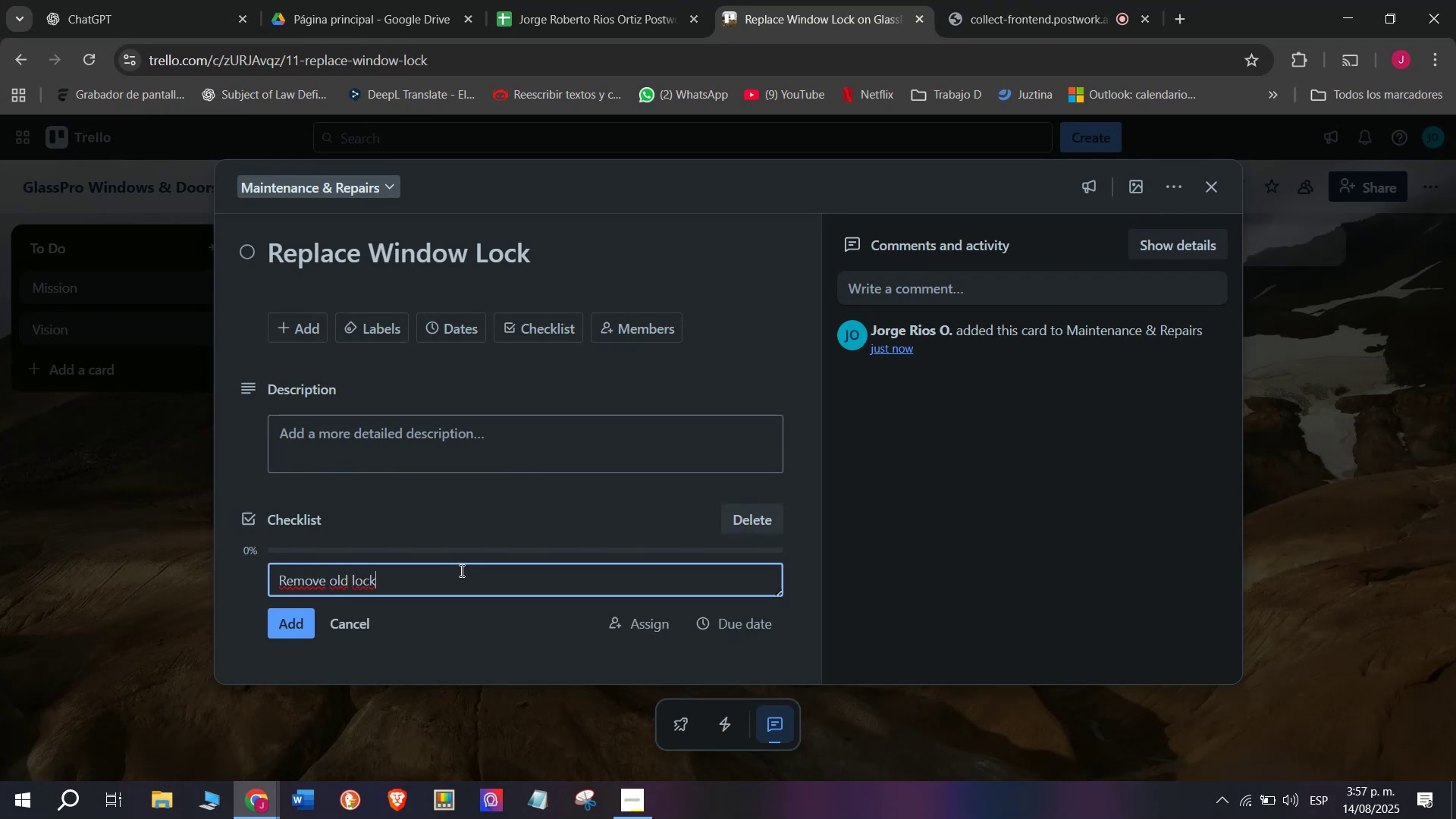 
key(Enter)
 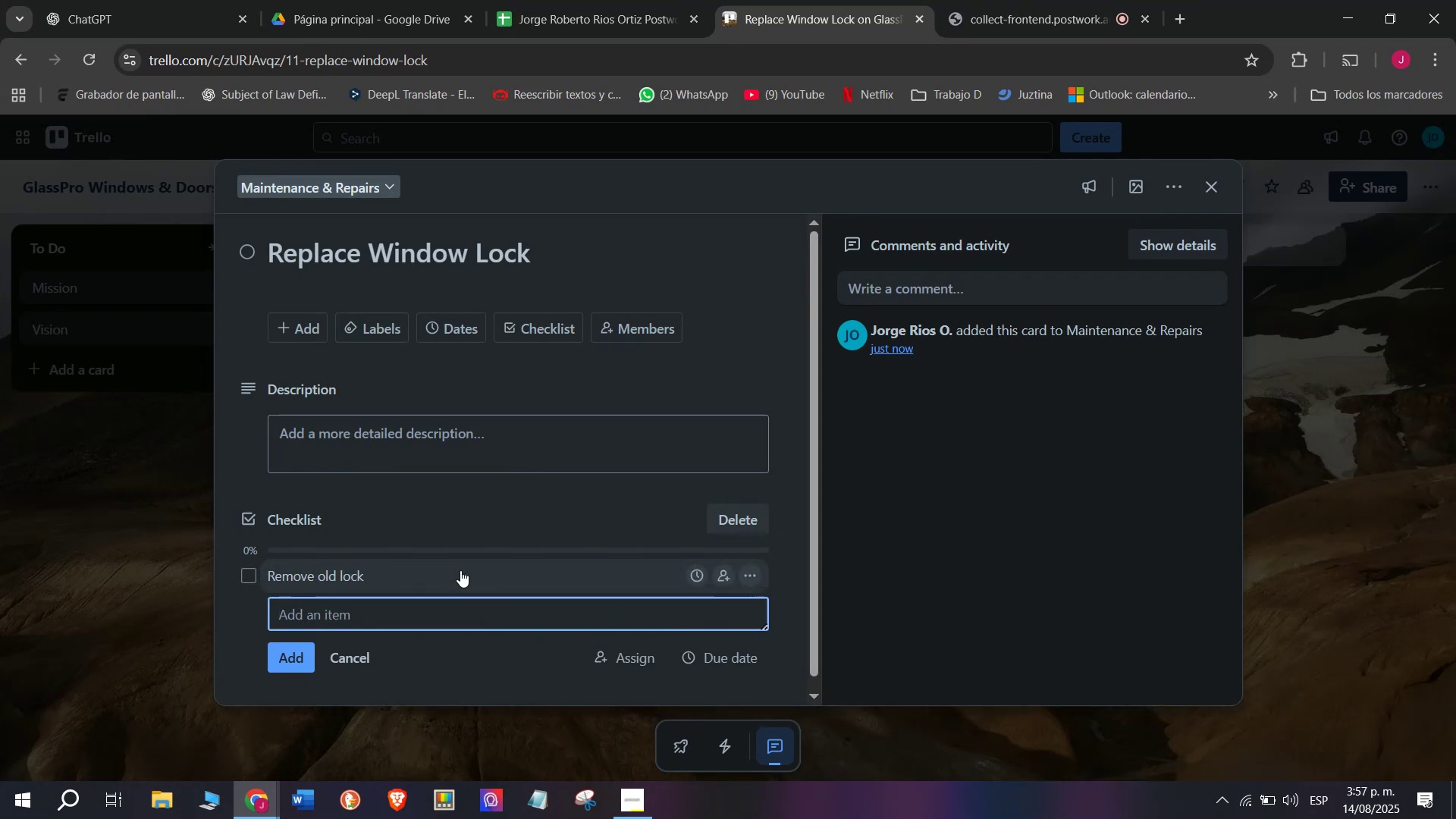 
type(Install new )
 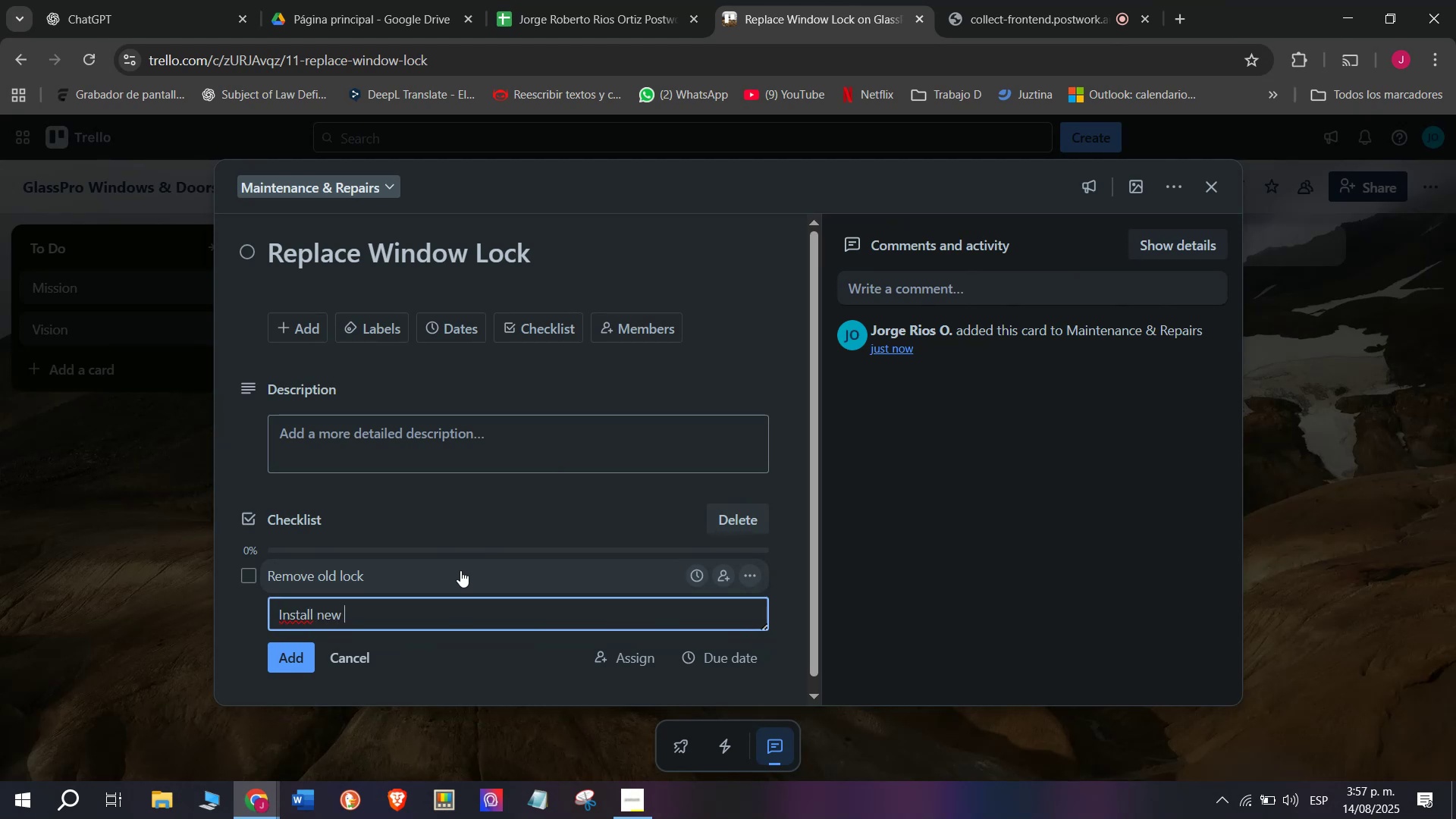 
type(mechanism)
 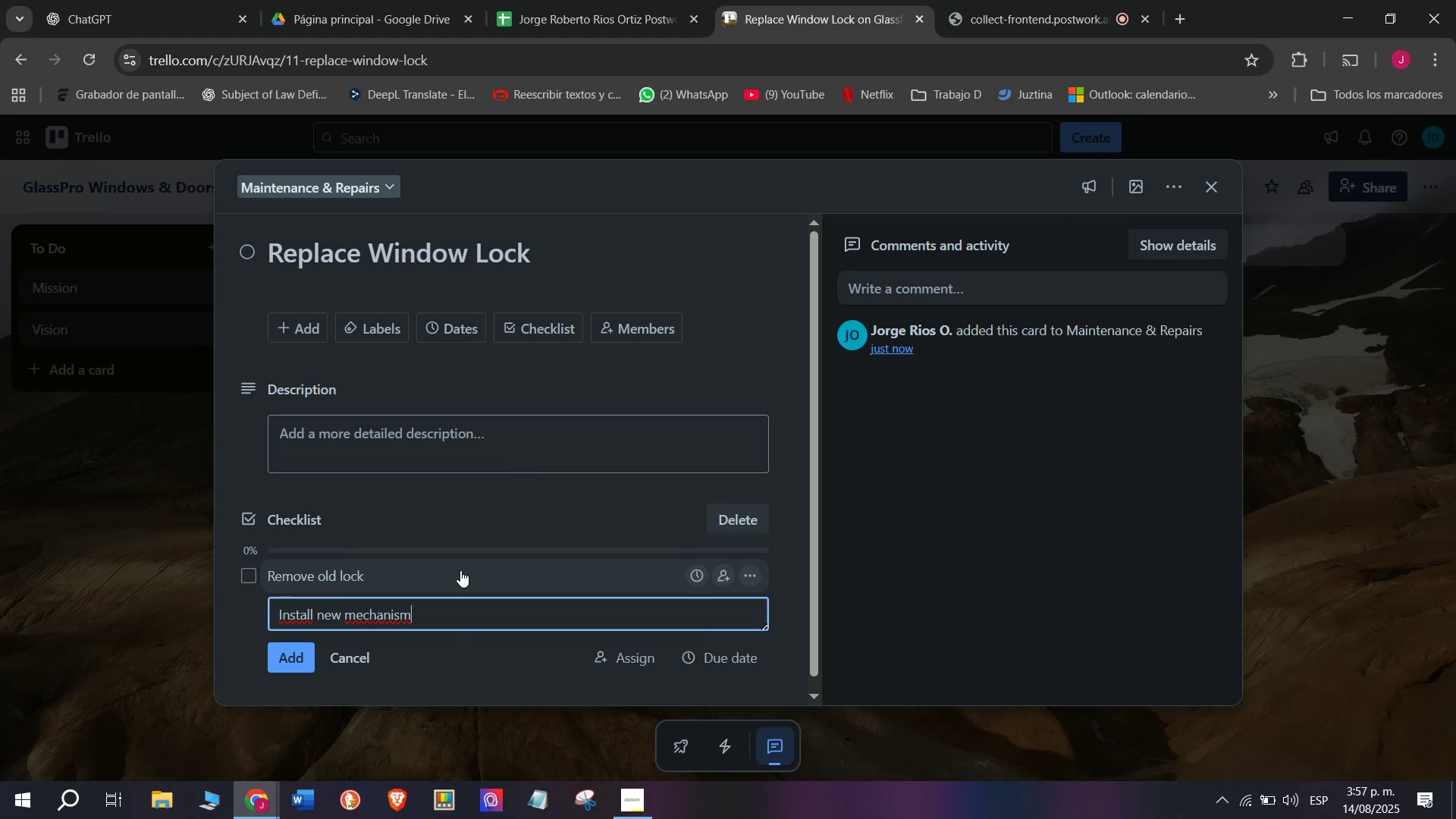 
wait(5.78)
 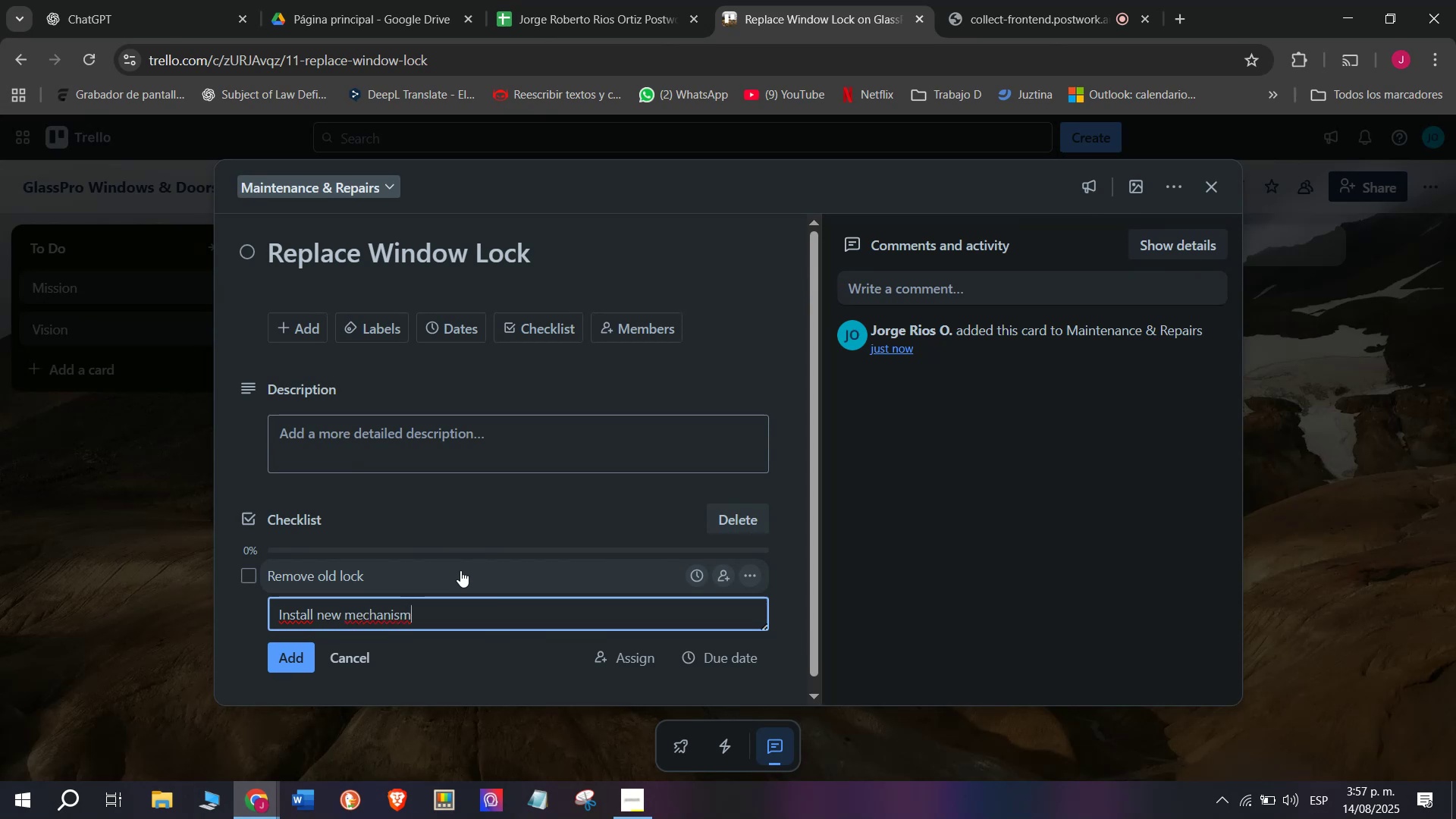 
key(Enter)
 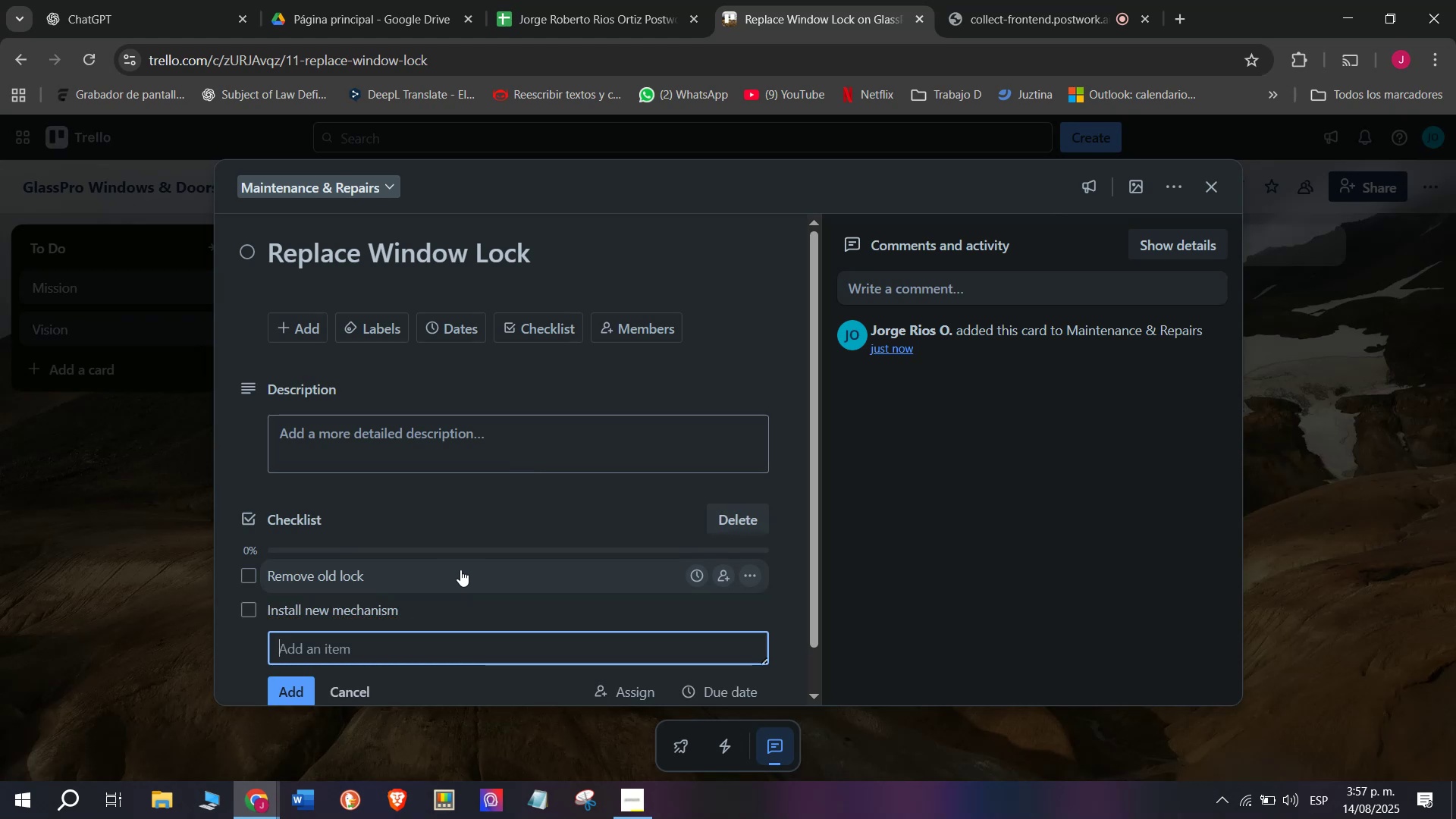 
type(Test `)
key(Backspace)
type(lock )
 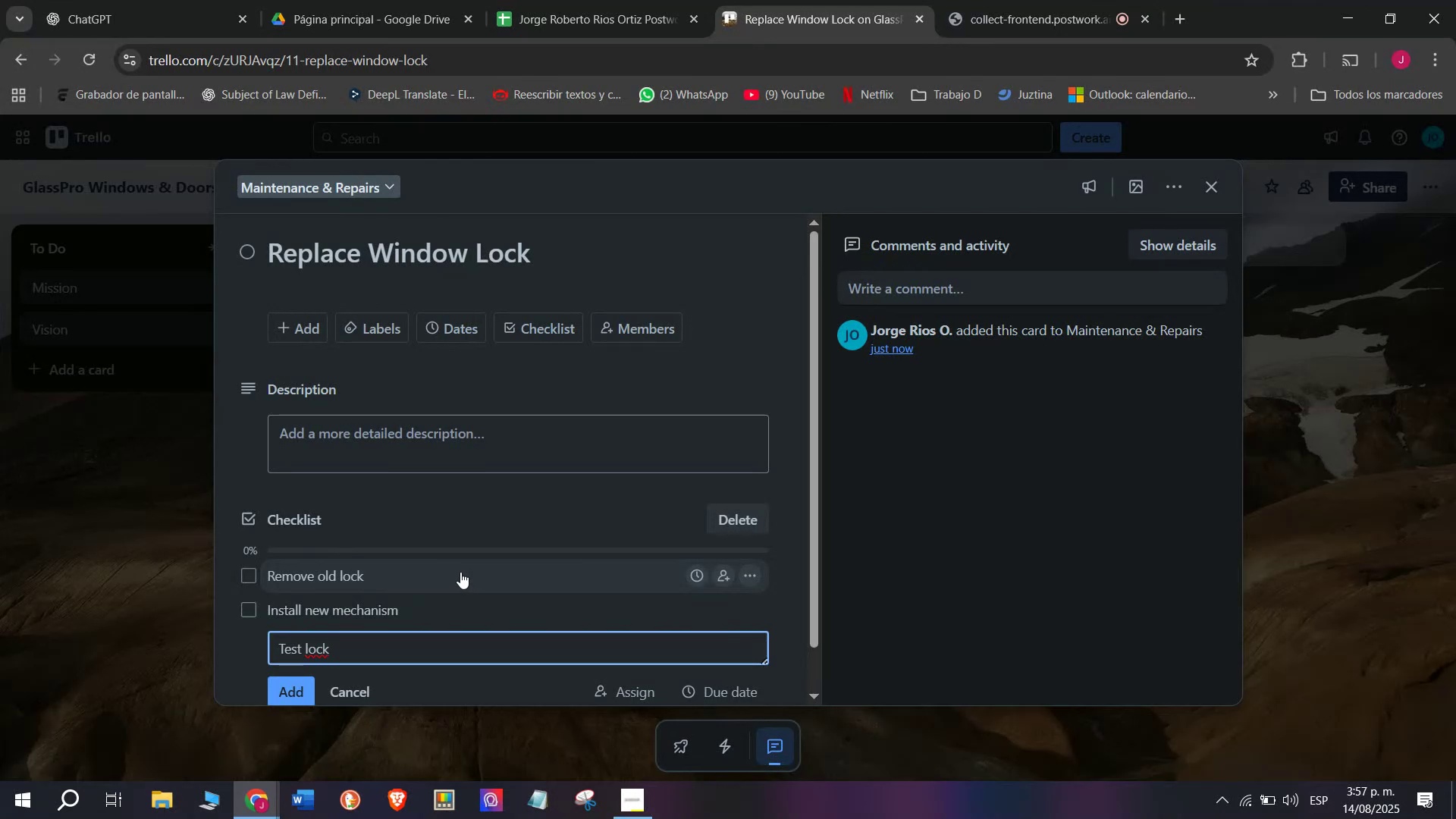 
wait(5.66)
 